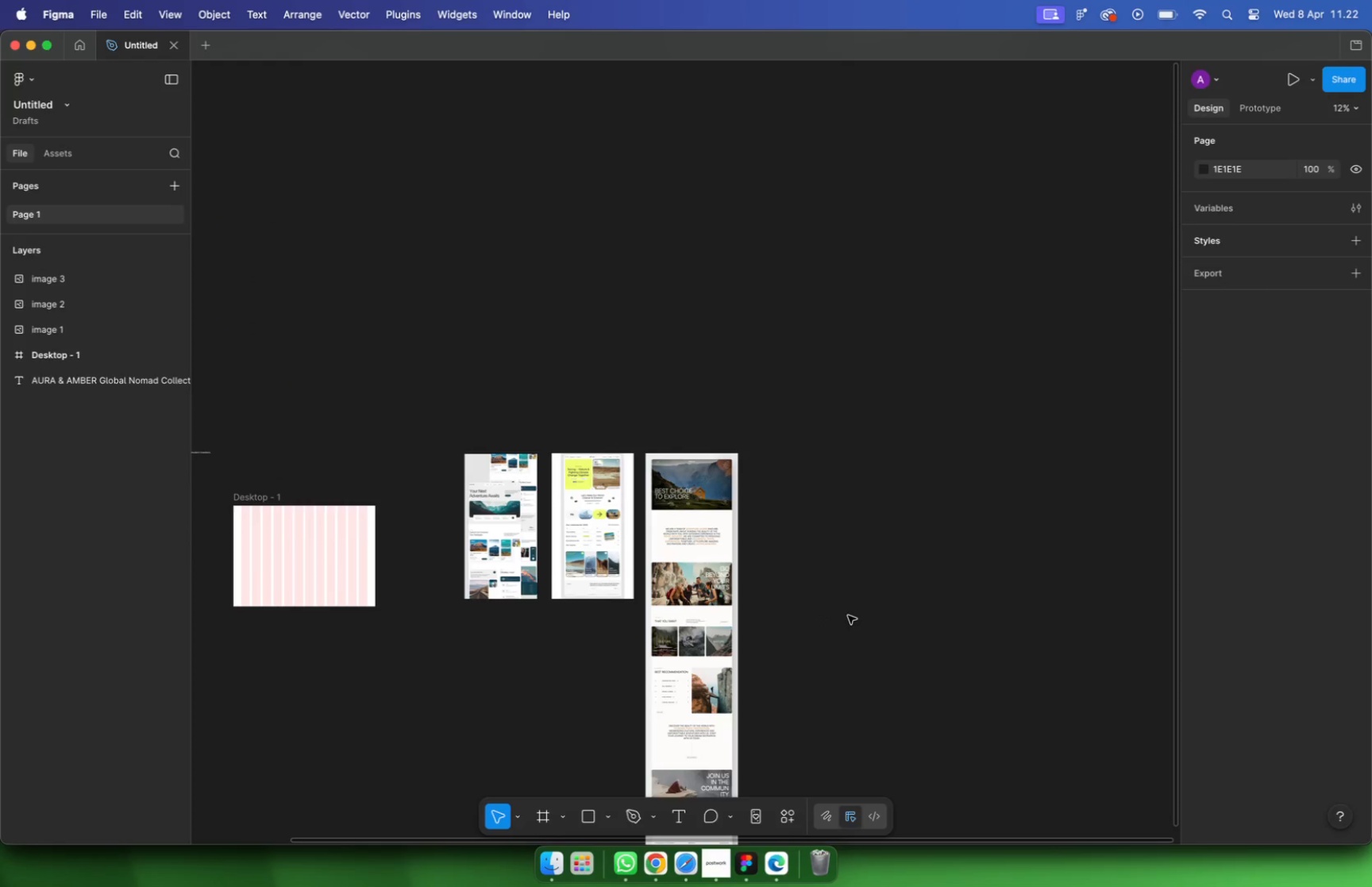 
left_click_drag(start_coordinate=[672, 403], to_coordinate=[791, 603])
 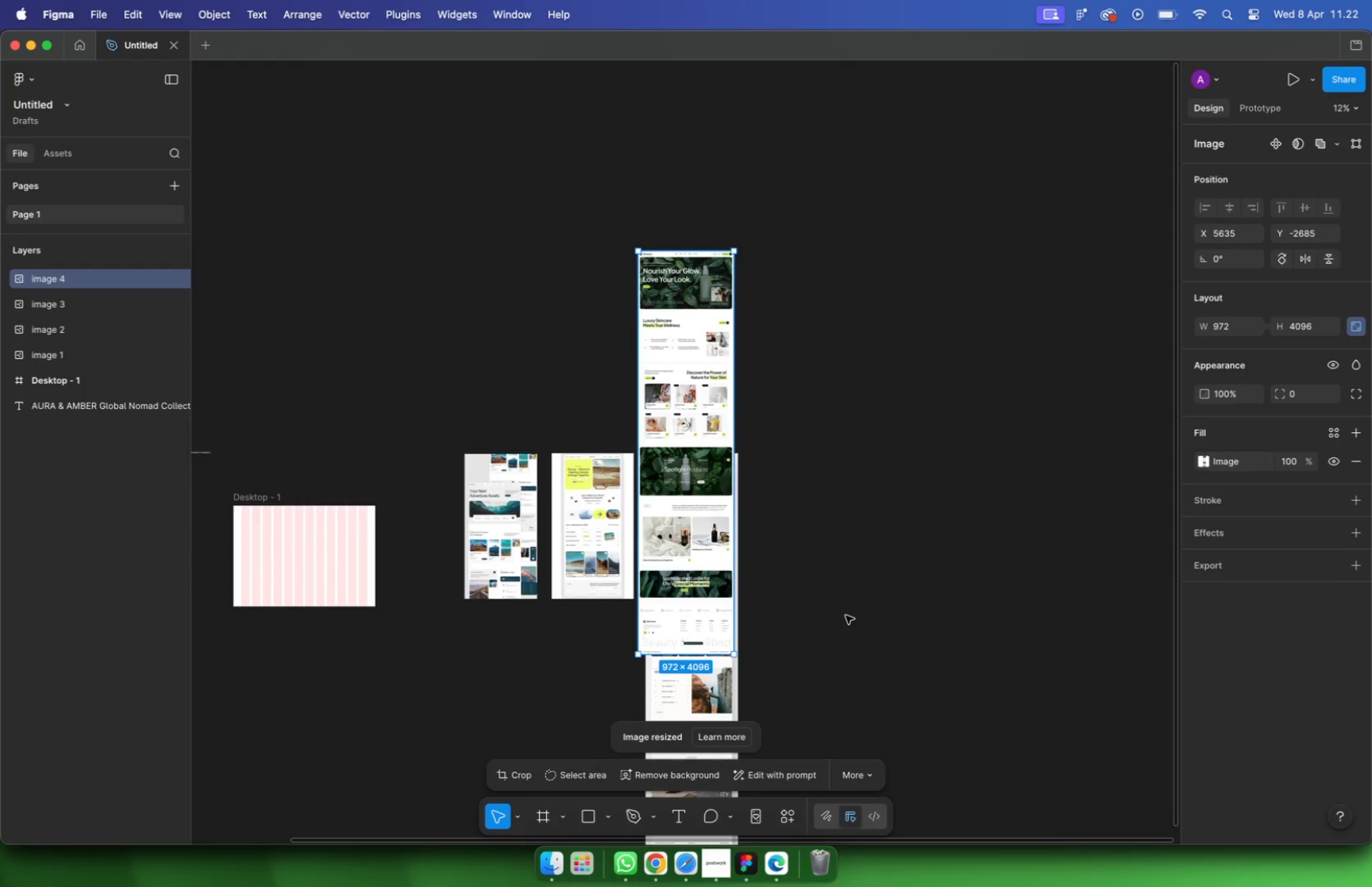 
hold_key(key=CommandLeft, duration=2.14)
scroll: coordinate [811, 548], scroll_direction: up, amount: 34.0
 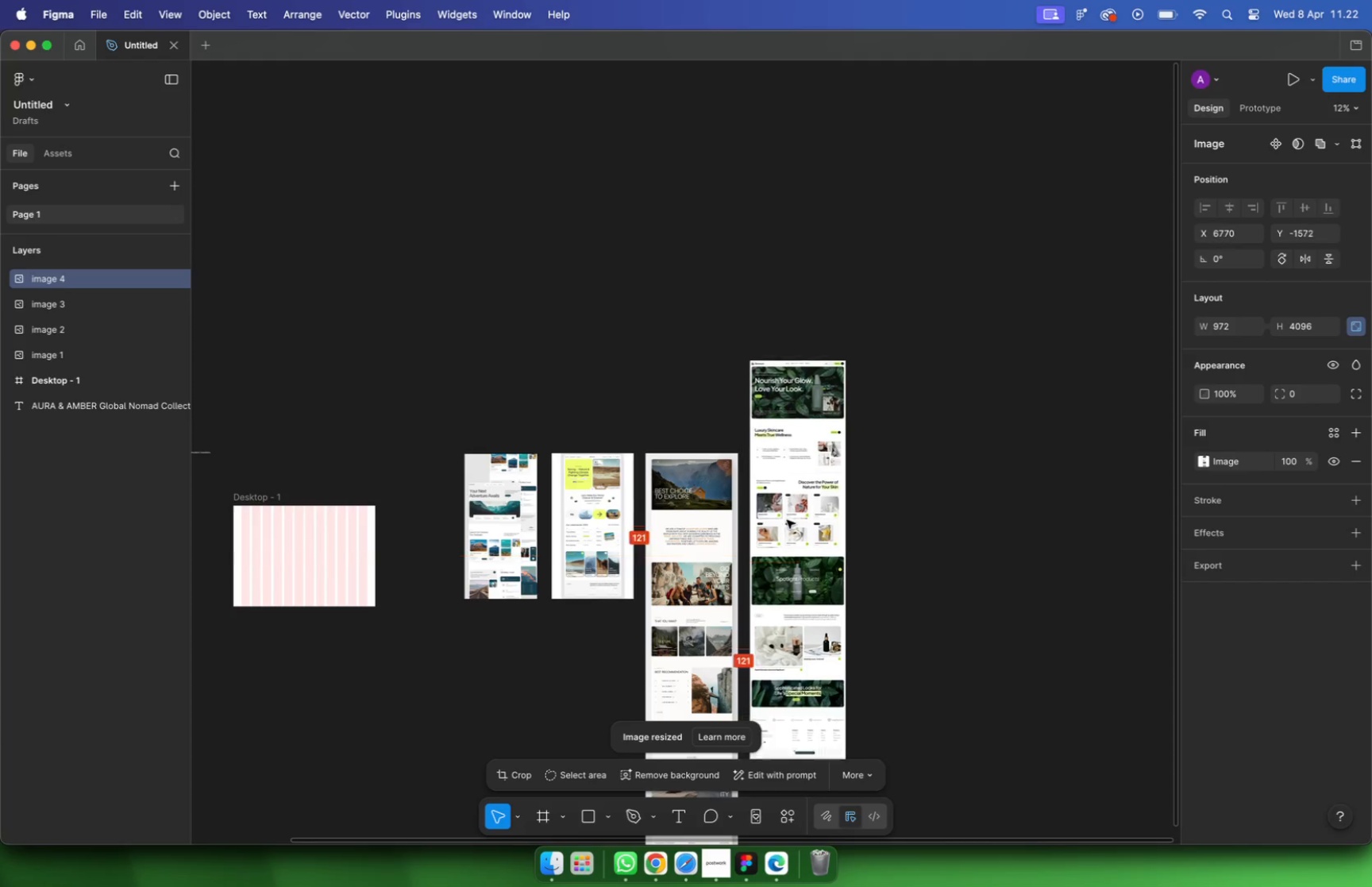 
scroll: coordinate [809, 521], scroll_direction: down, amount: 23.0
 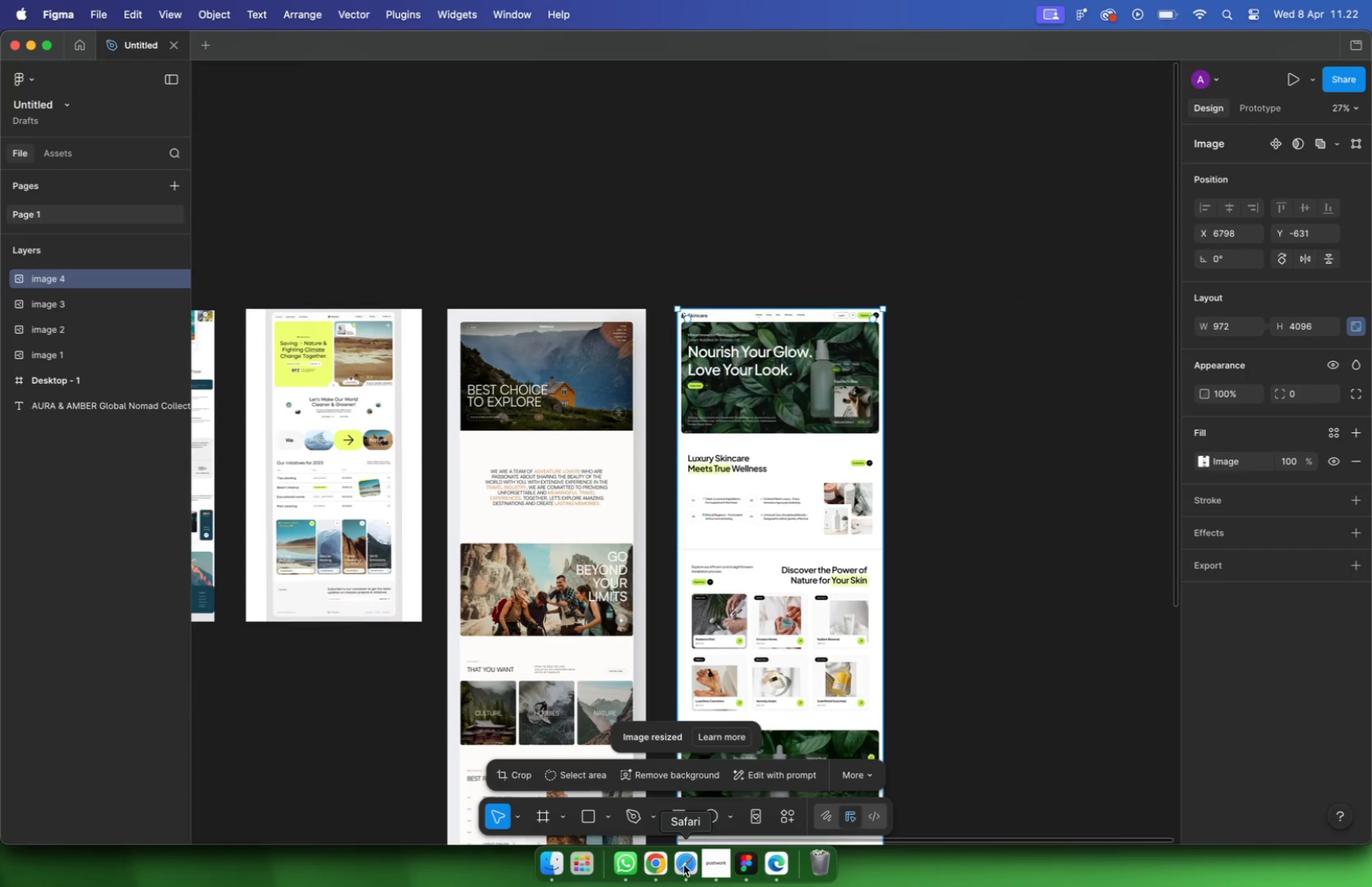 
left_click([684, 865])
 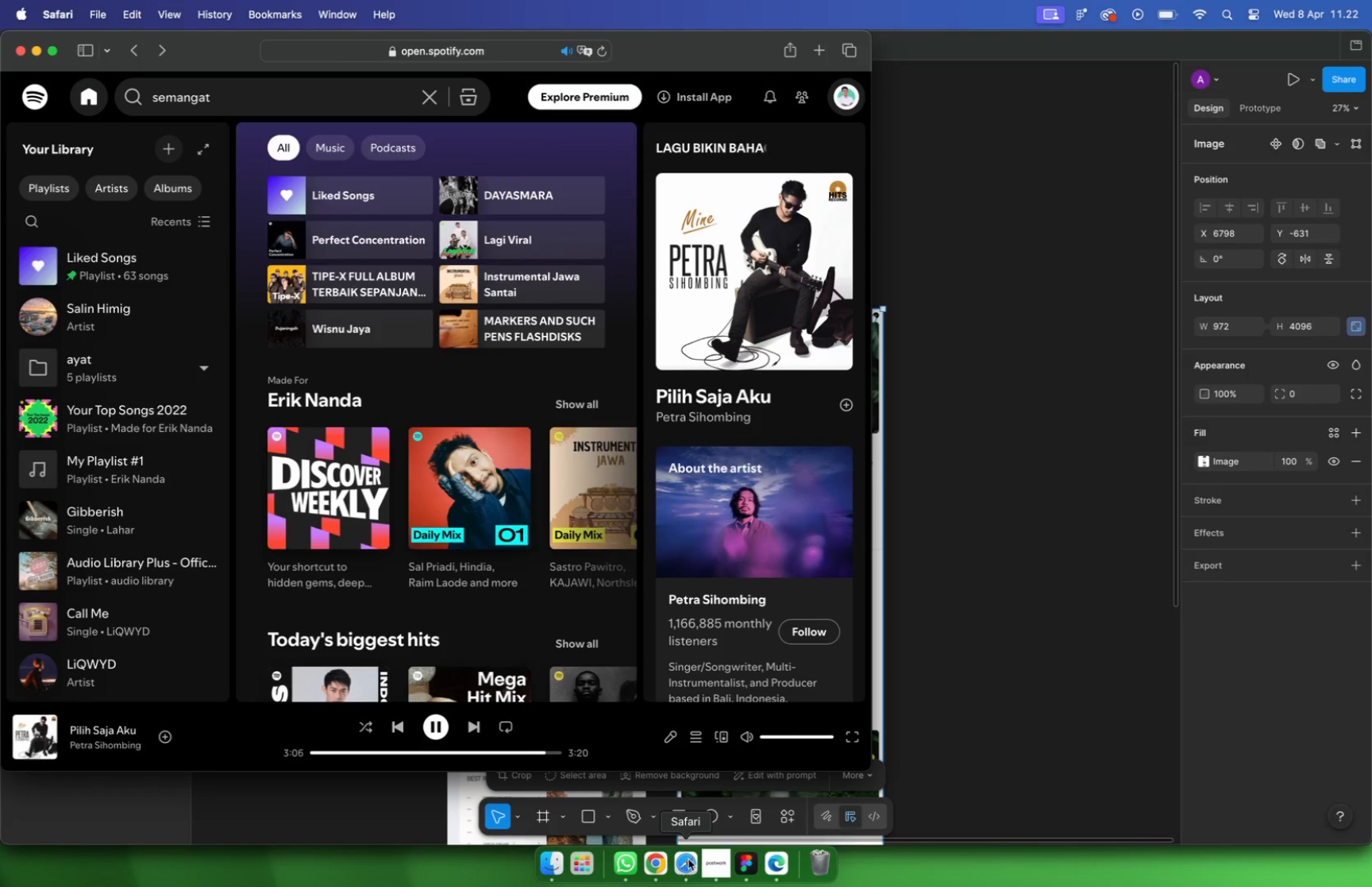 
left_click([965, 554])
 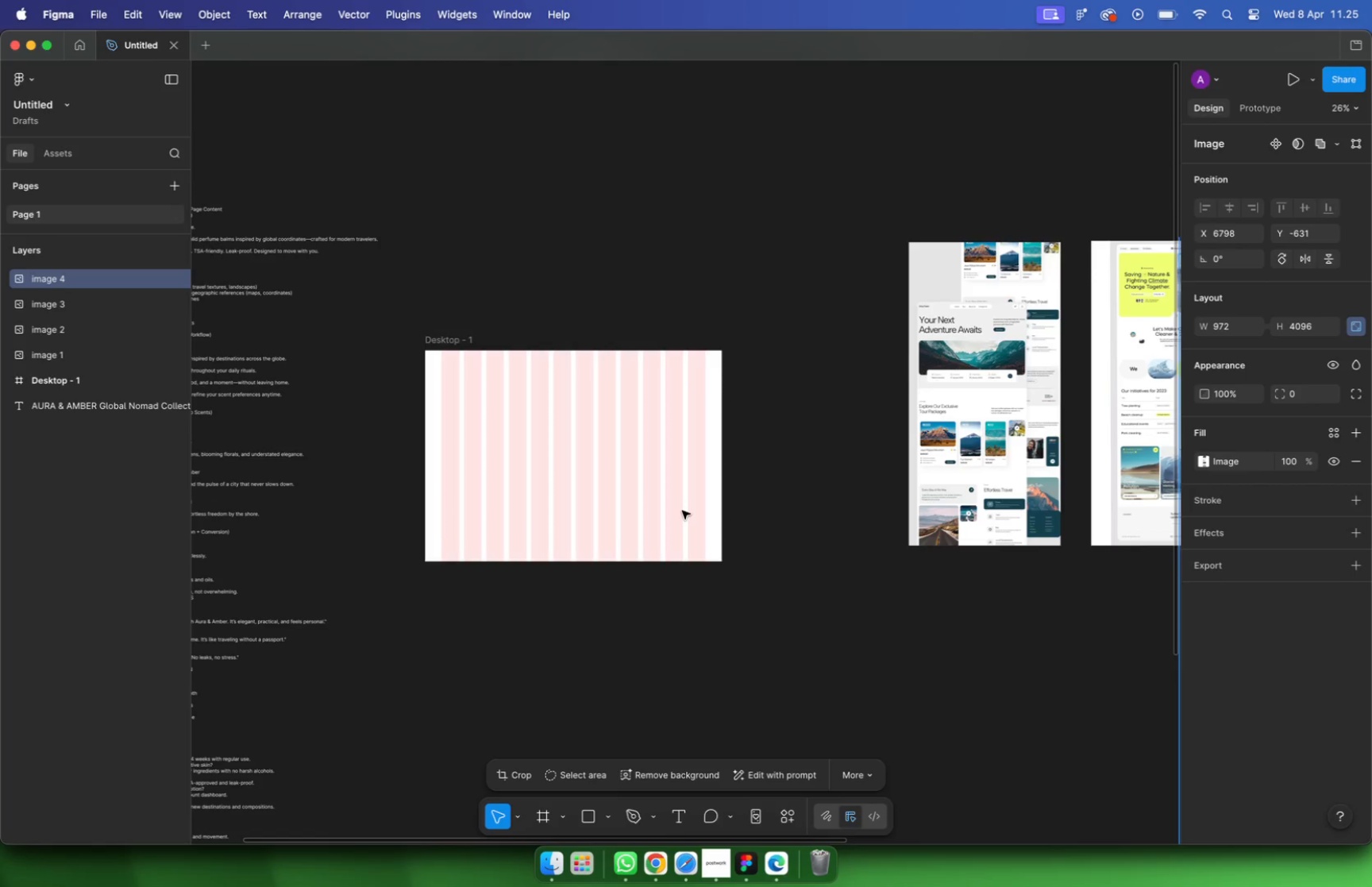 
hold_key(key=CommandLeft, duration=1.6)
scroll: coordinate [970, 485], scroll_direction: down, amount: 24.0
 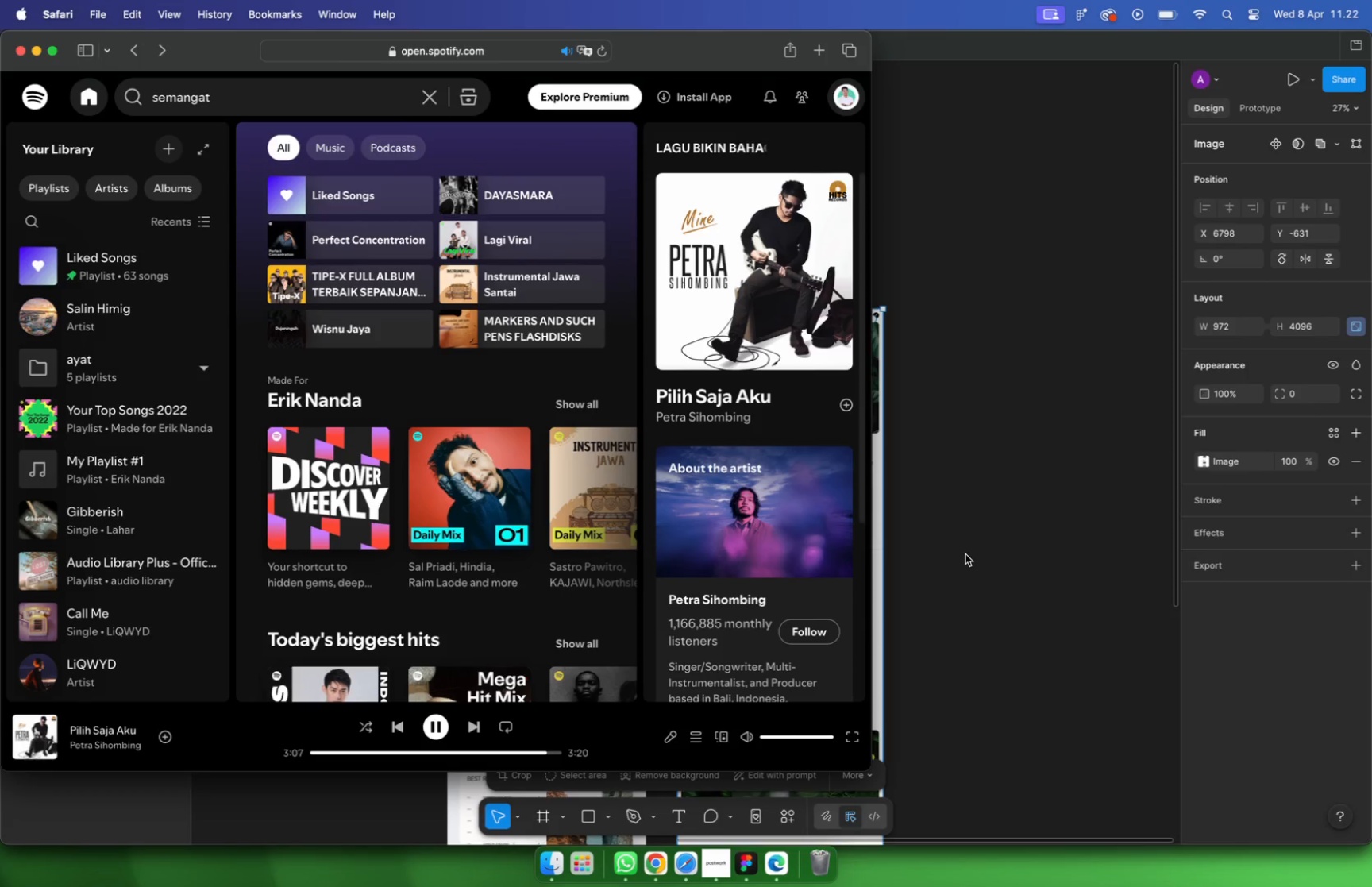 
scroll: coordinate [682, 511], scroll_direction: up, amount: 22.0
 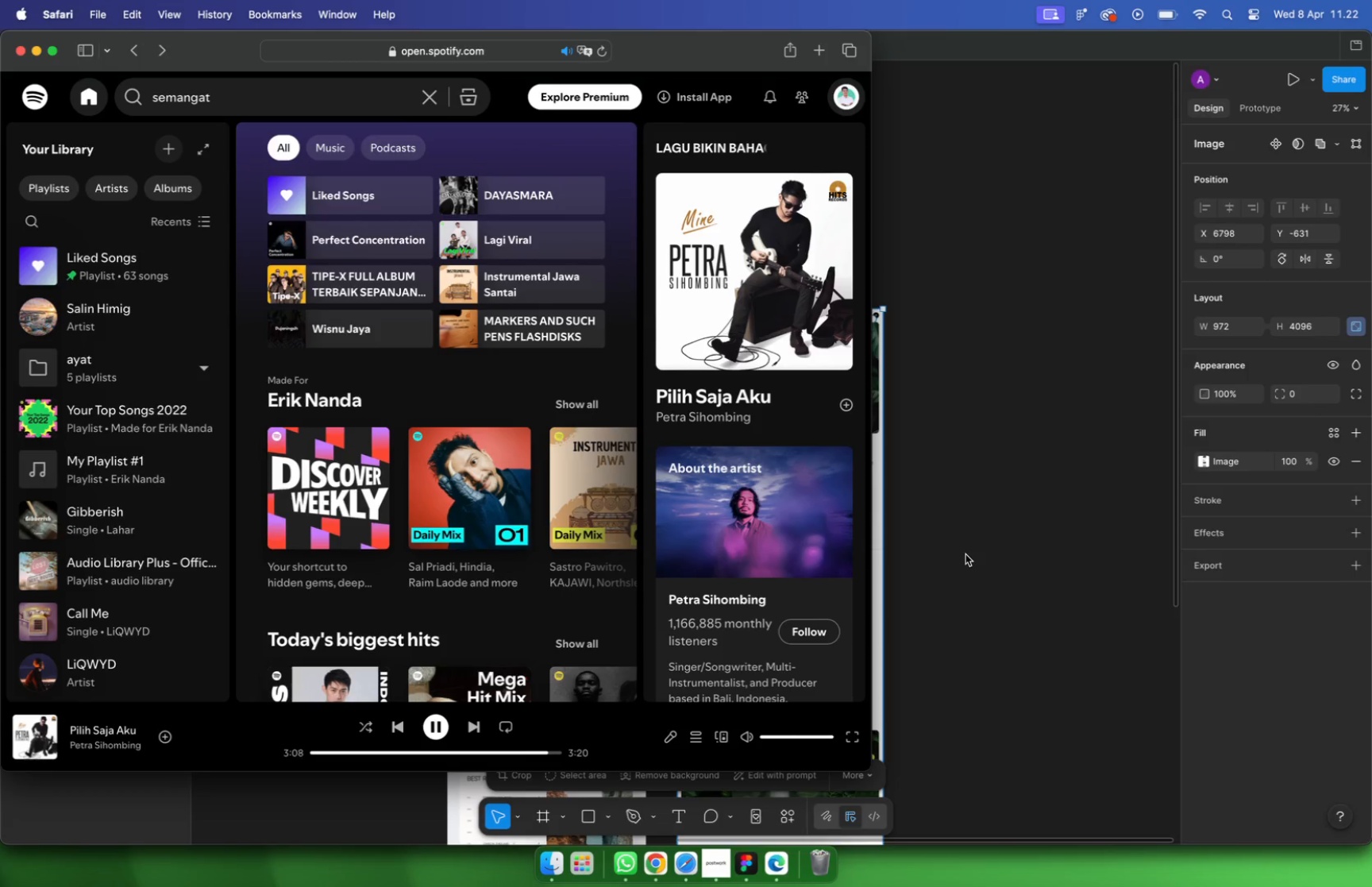 
wait(175.48)
 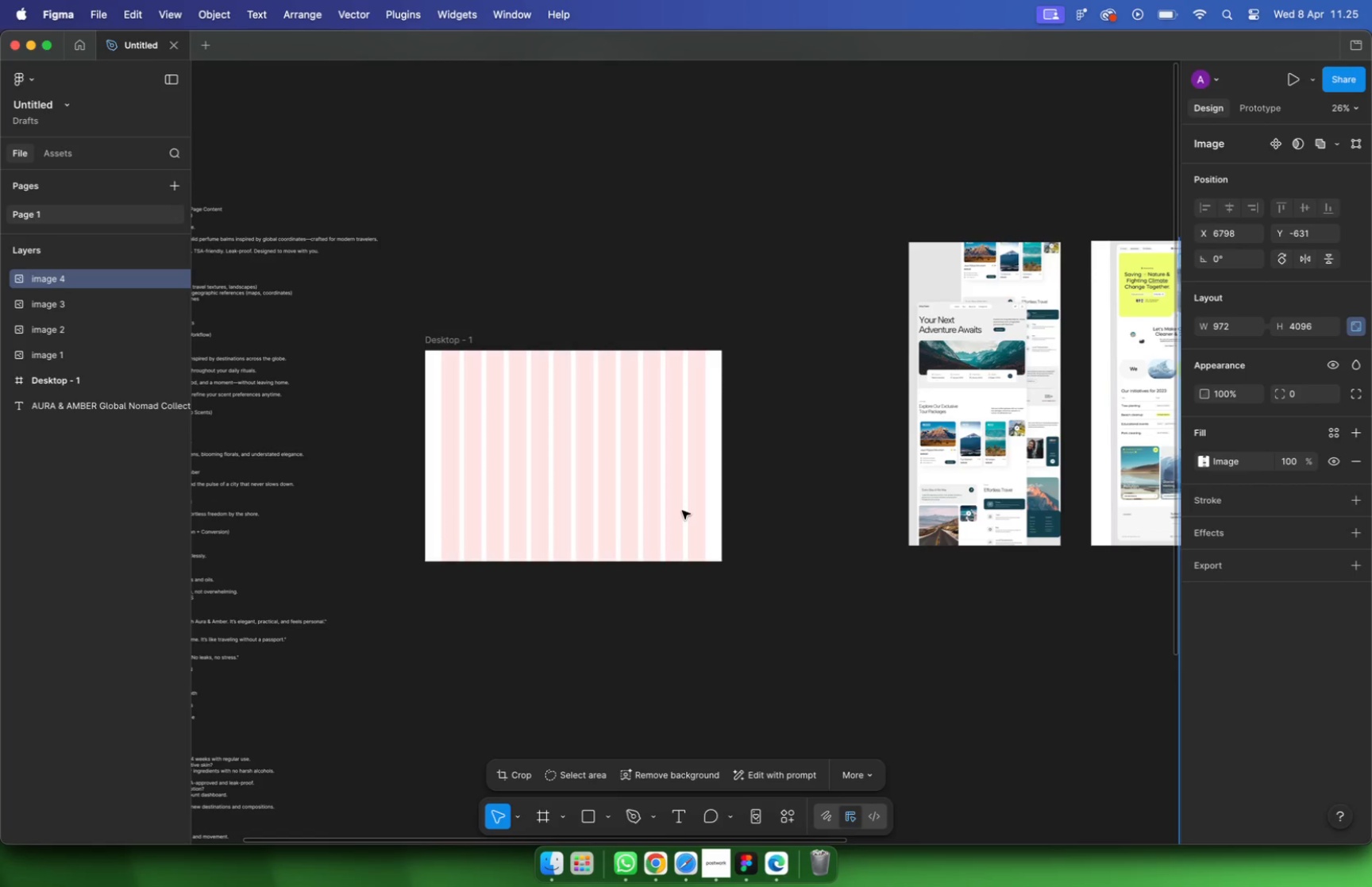 
hold_key(key=CommandLeft, duration=4.81)
scroll: coordinate [541, 447], scroll_direction: up, amount: 6.0
 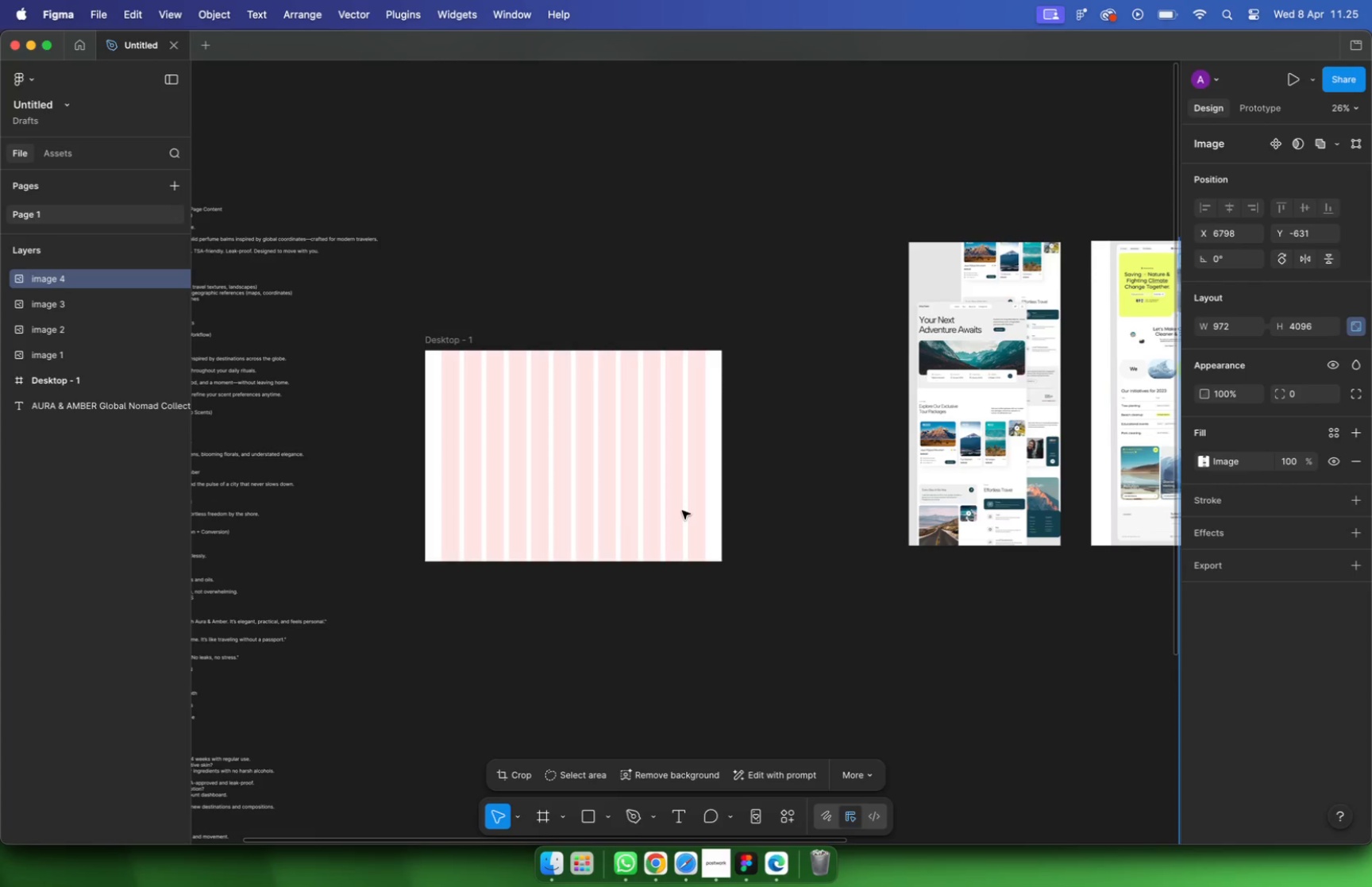 
scroll: coordinate [834, 366], scroll_direction: down, amount: 20.0
 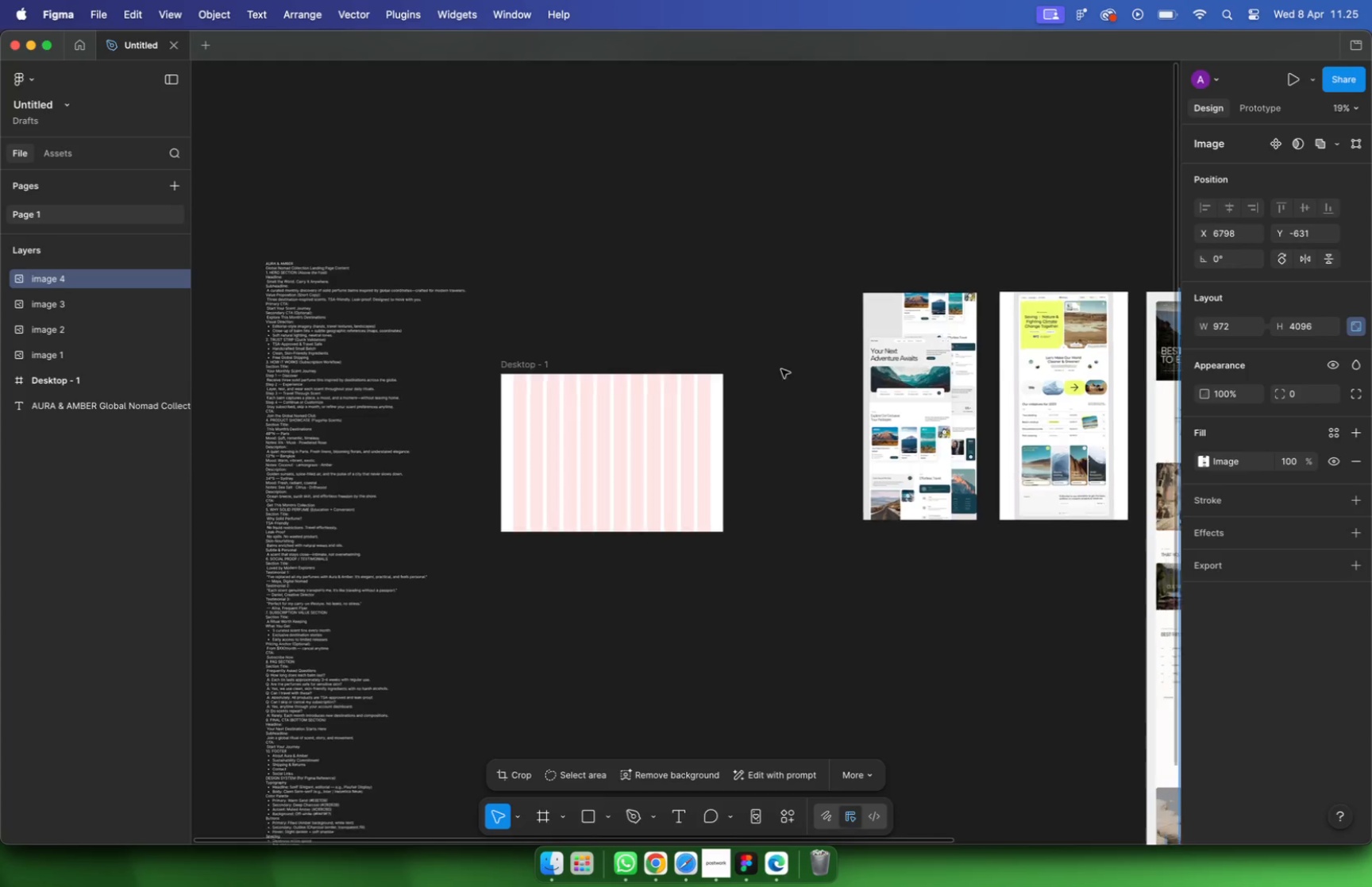 
scroll: coordinate [711, 543], scroll_direction: up, amount: 74.0
 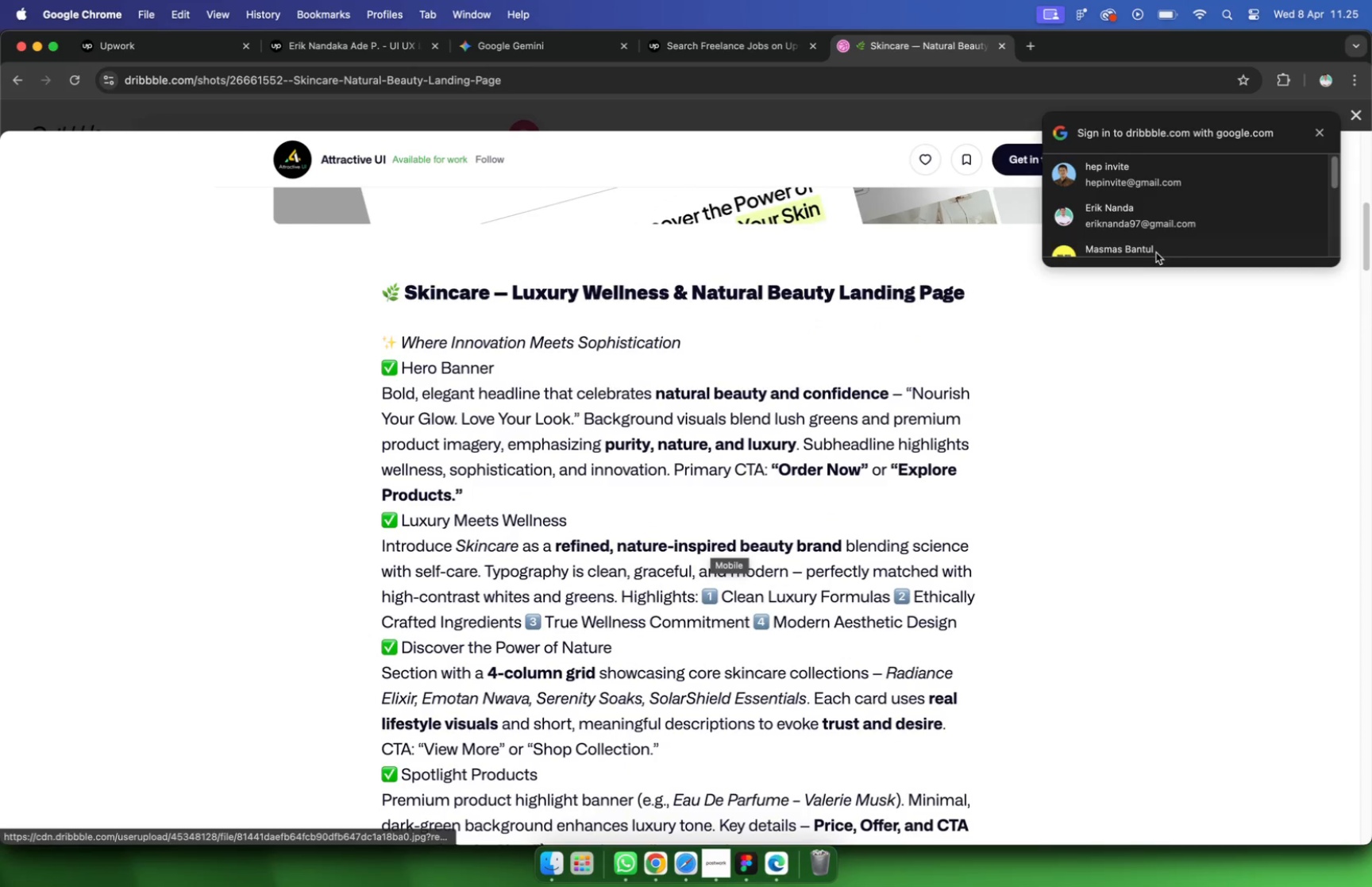 
left_click([1320, 133])
 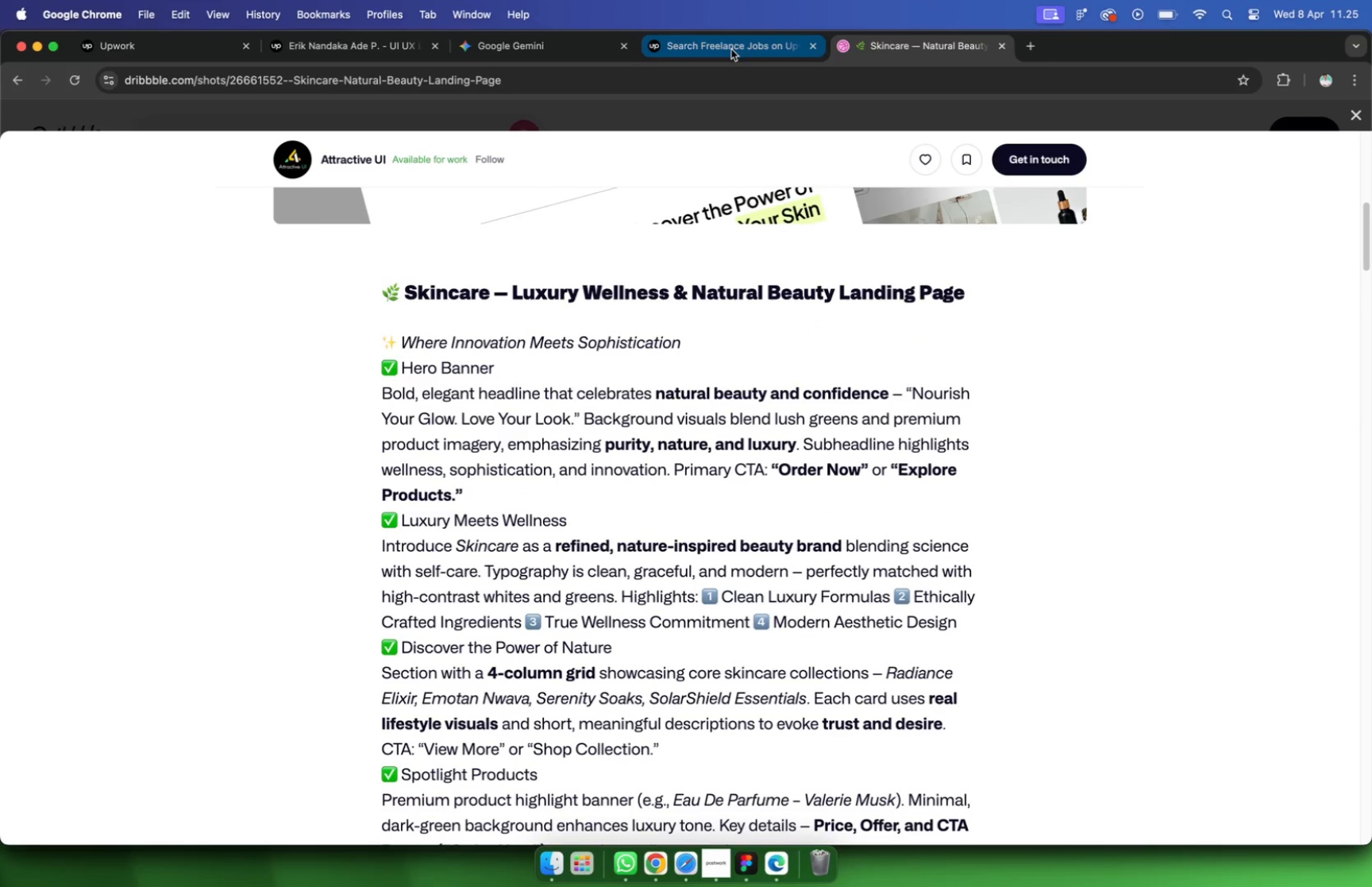 
left_click([731, 48])
 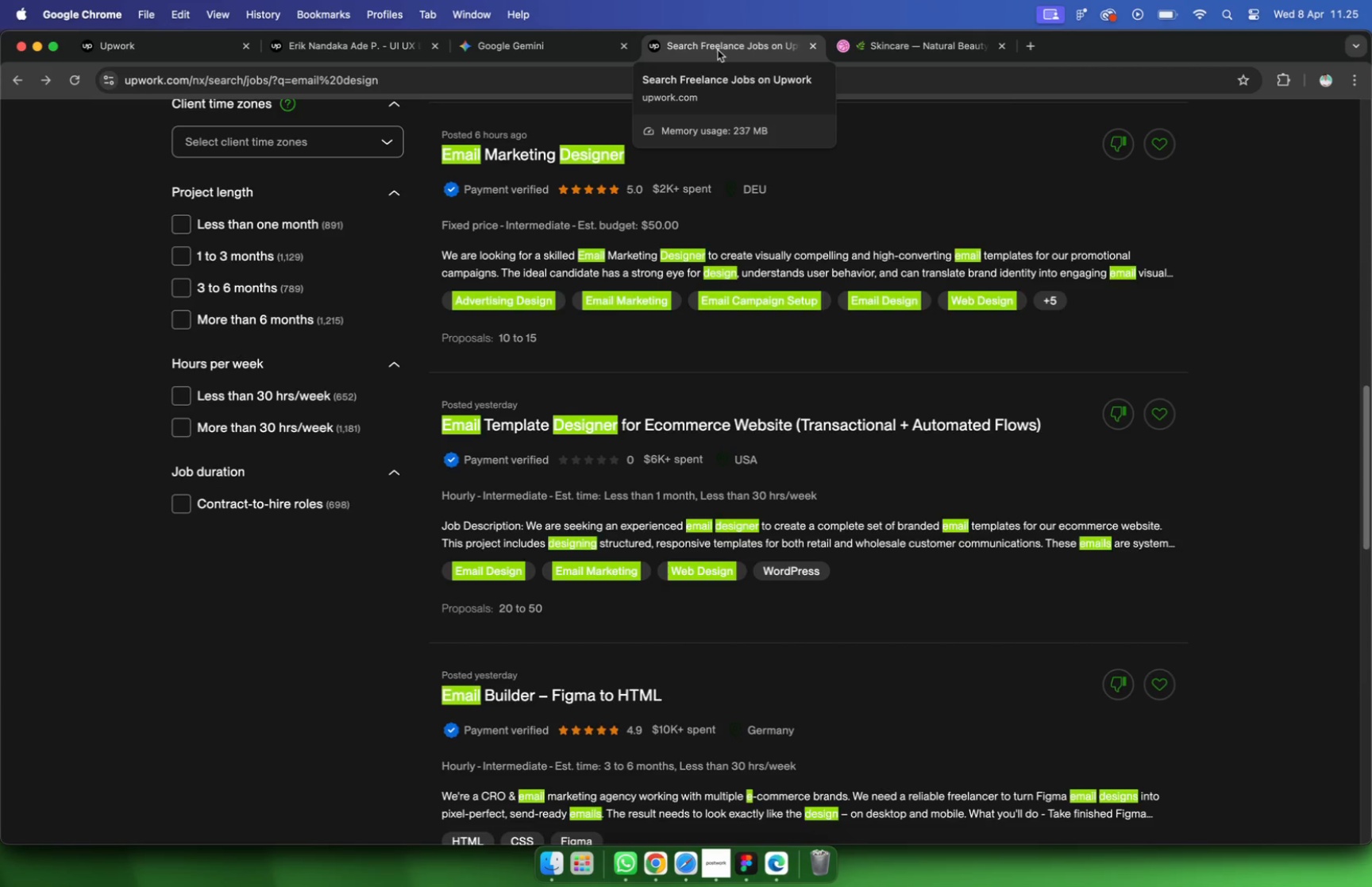 
wait(5.36)
 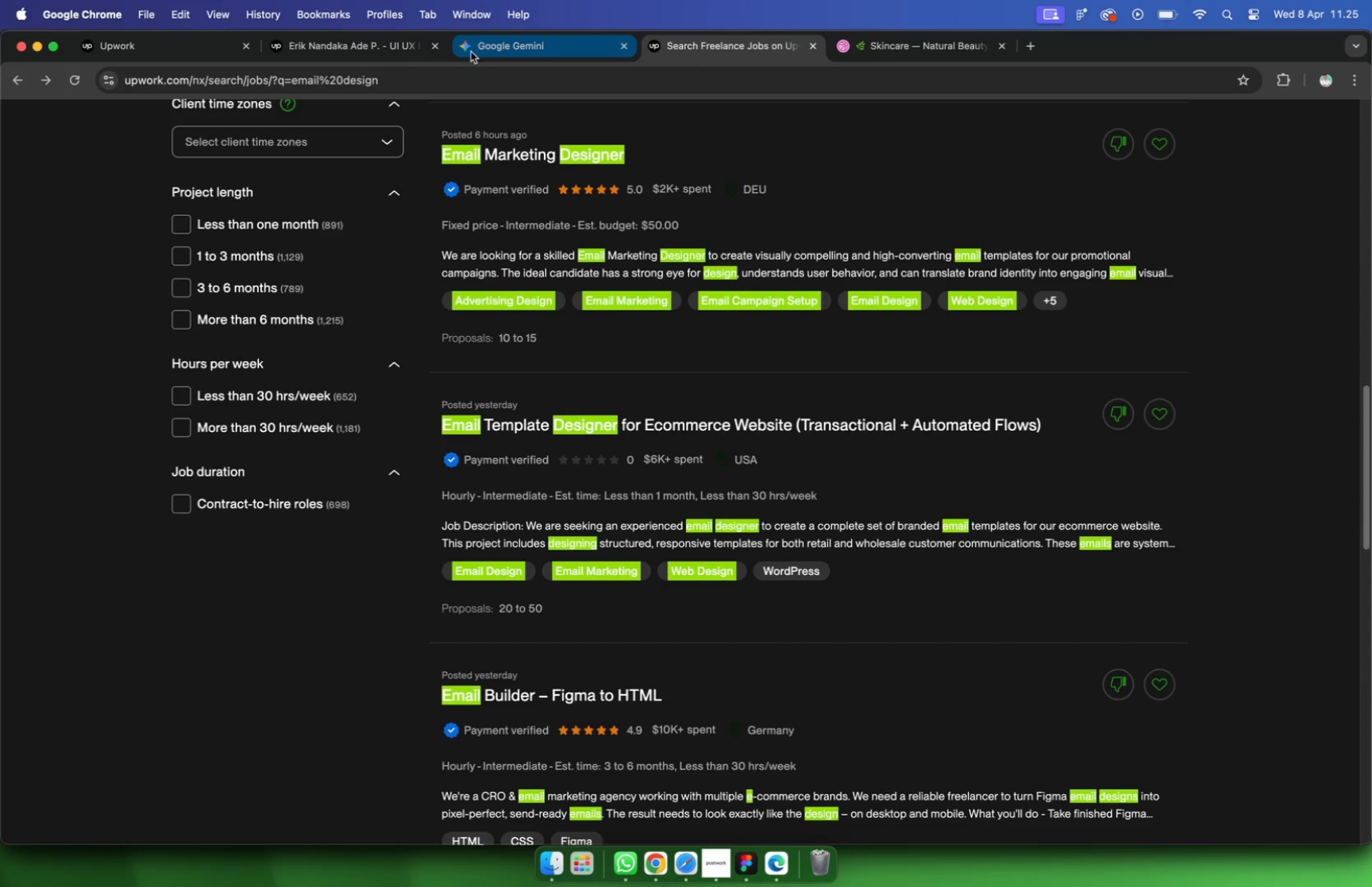 
left_click([530, 50])
 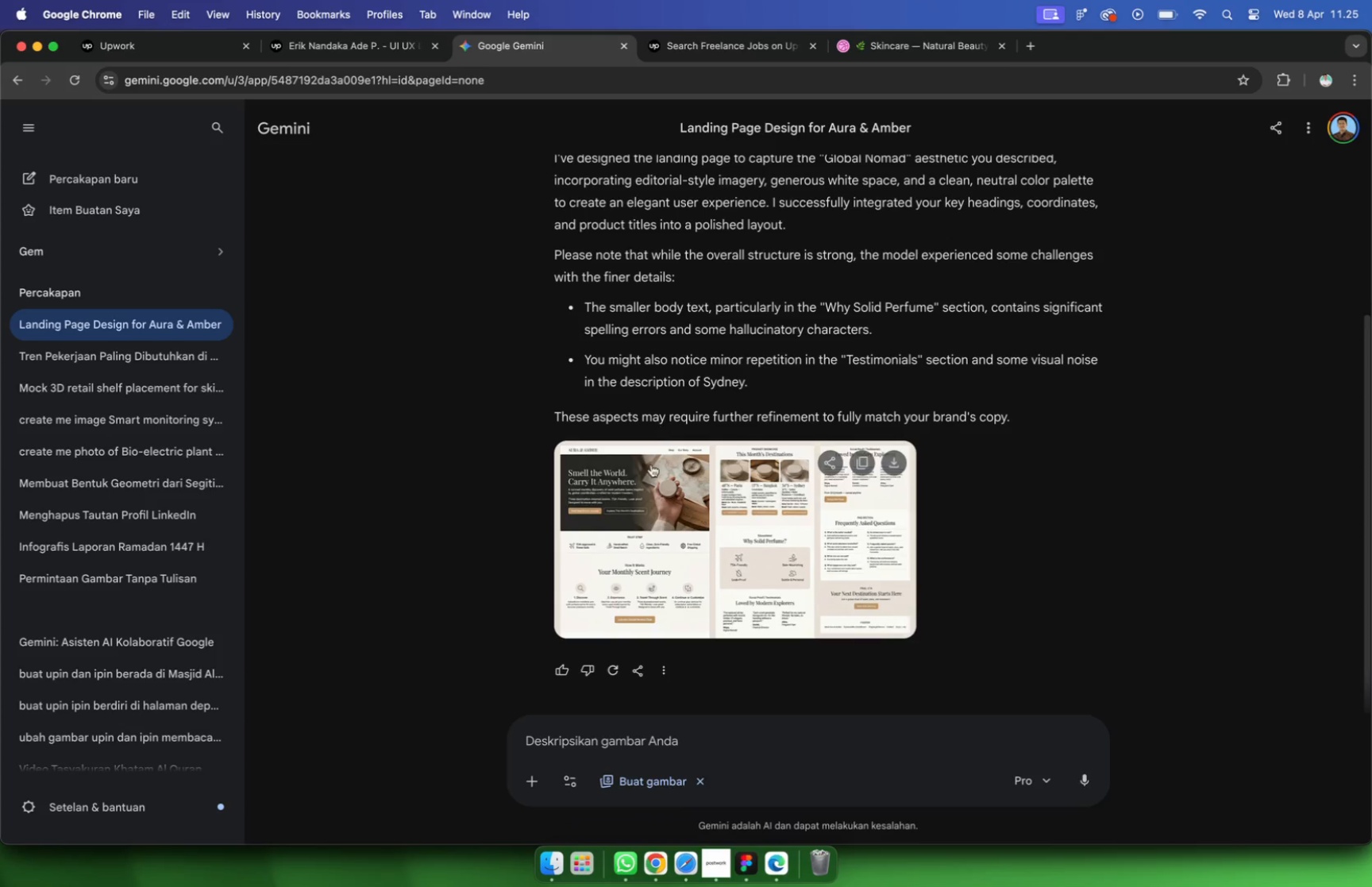 
left_click([643, 523])
 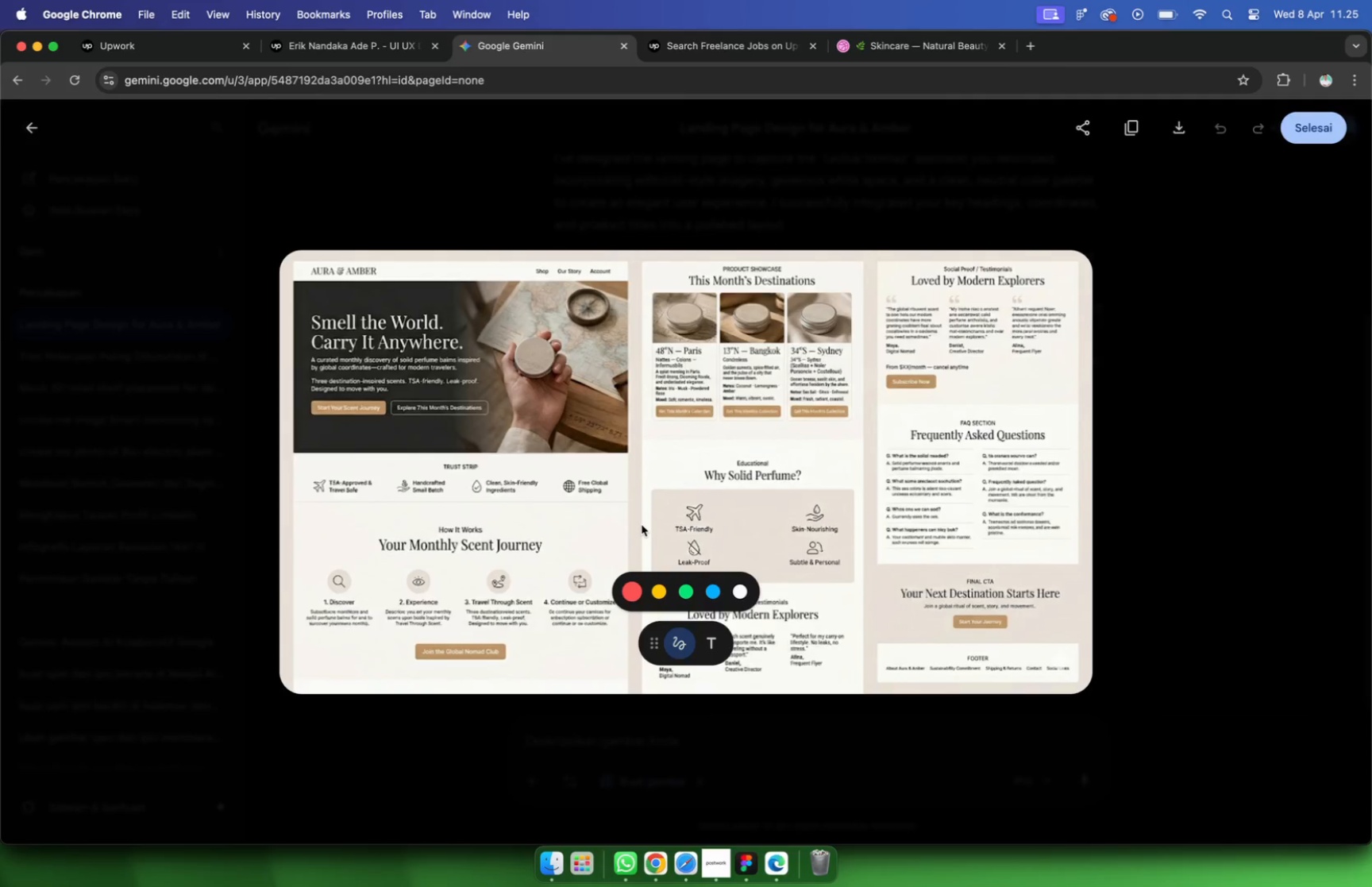 
wait(8.02)
 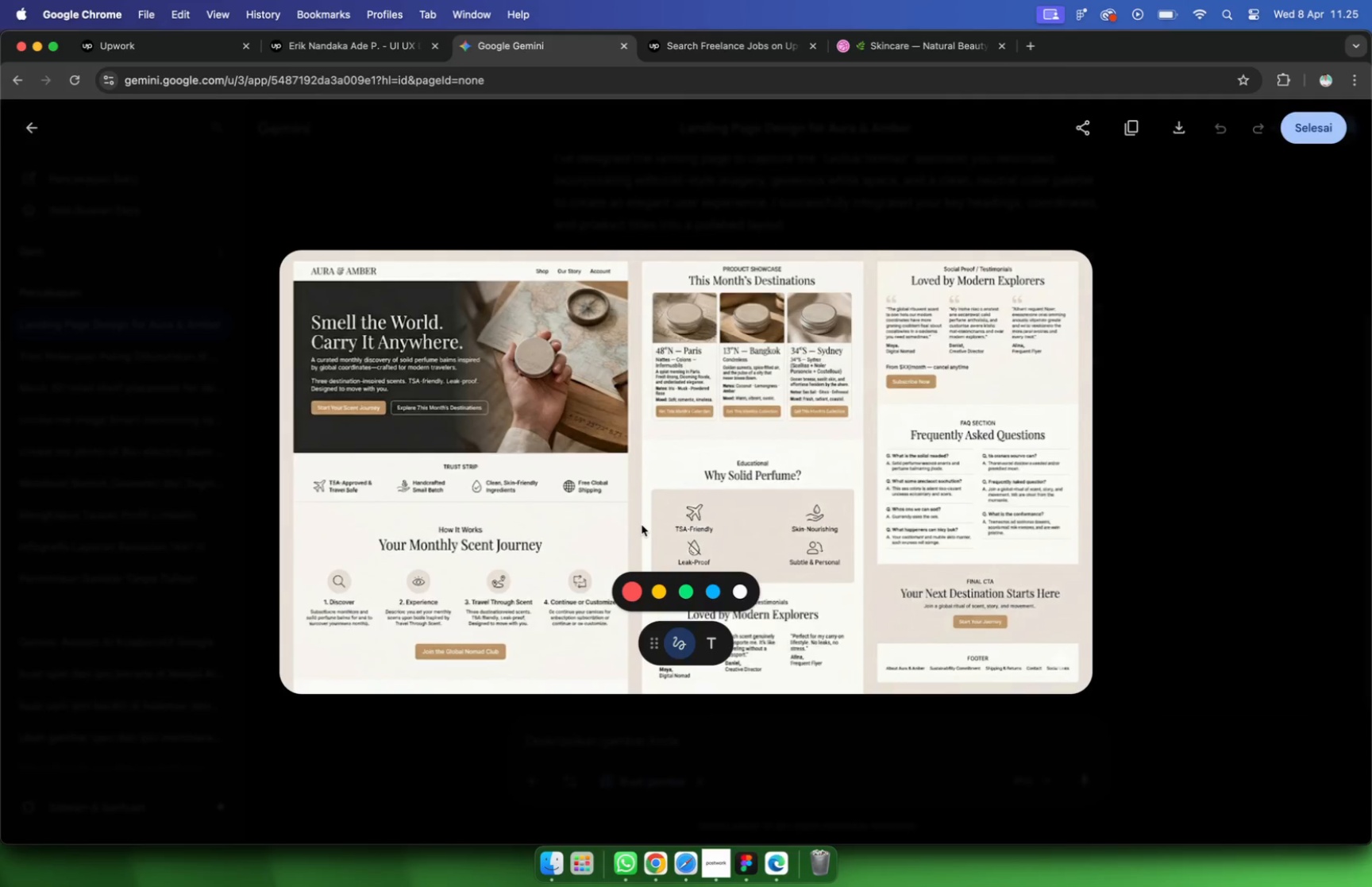 
right_click([539, 422])
 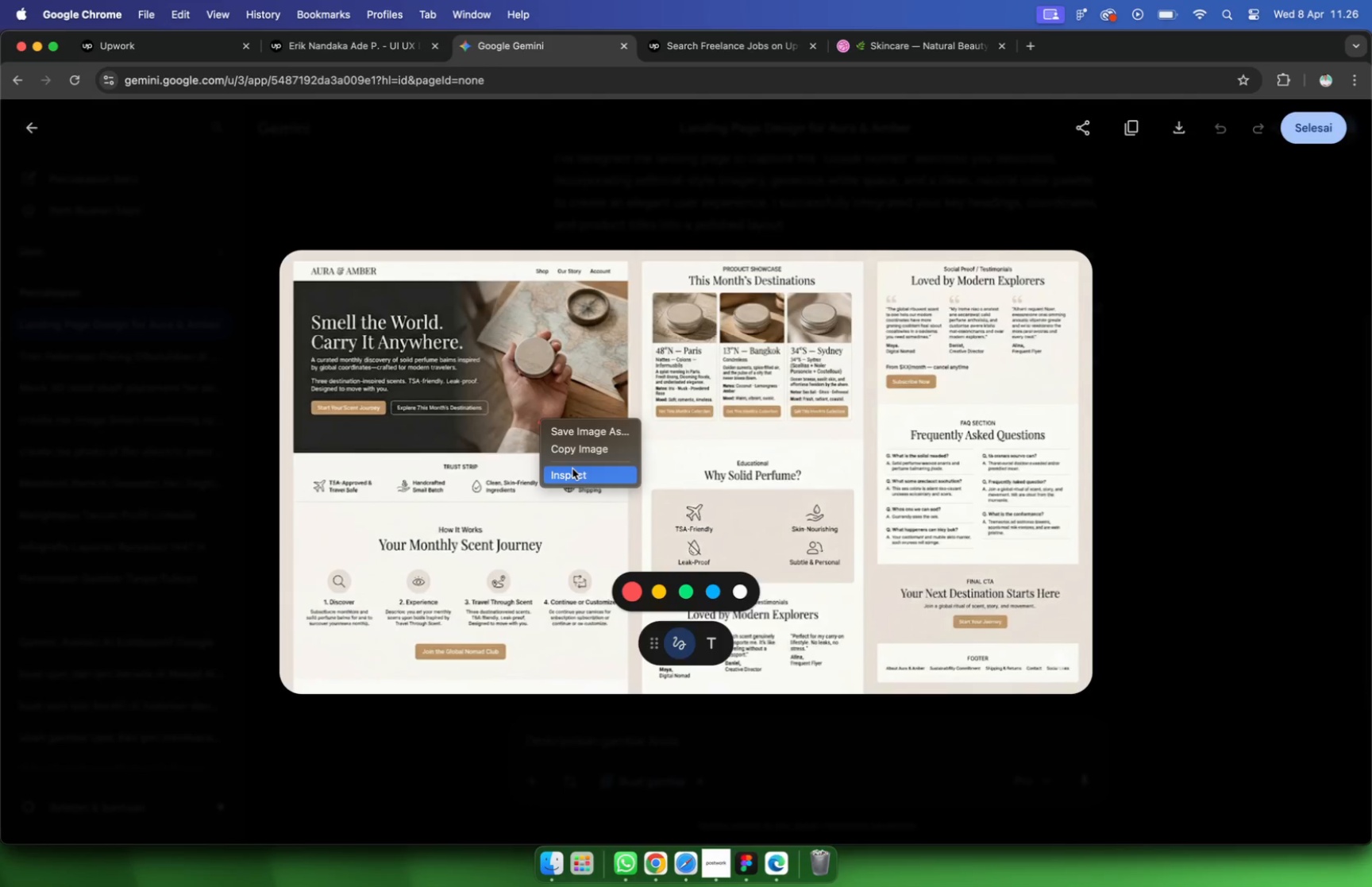 
wait(15.92)
 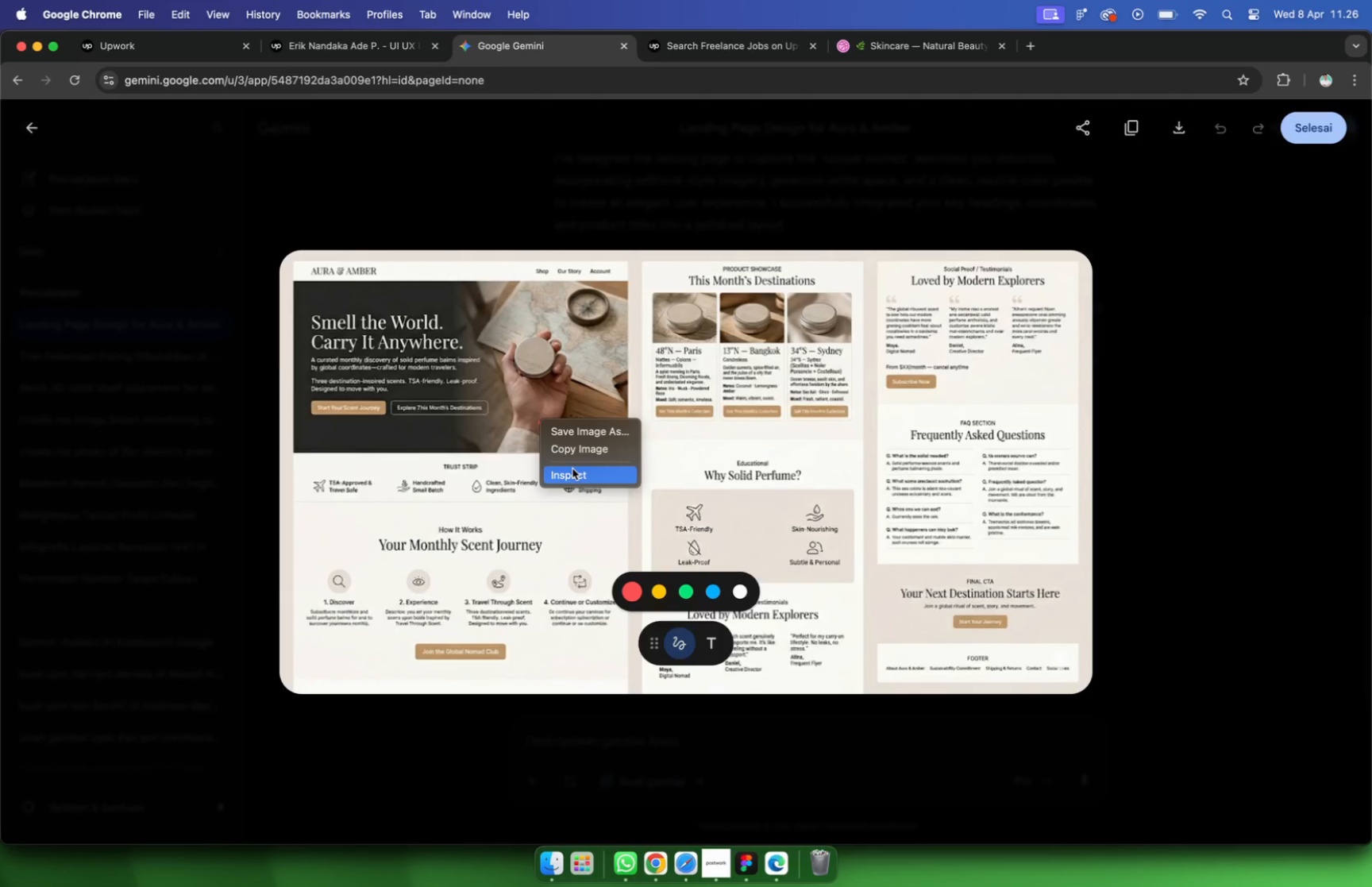 
left_click([568, 449])
 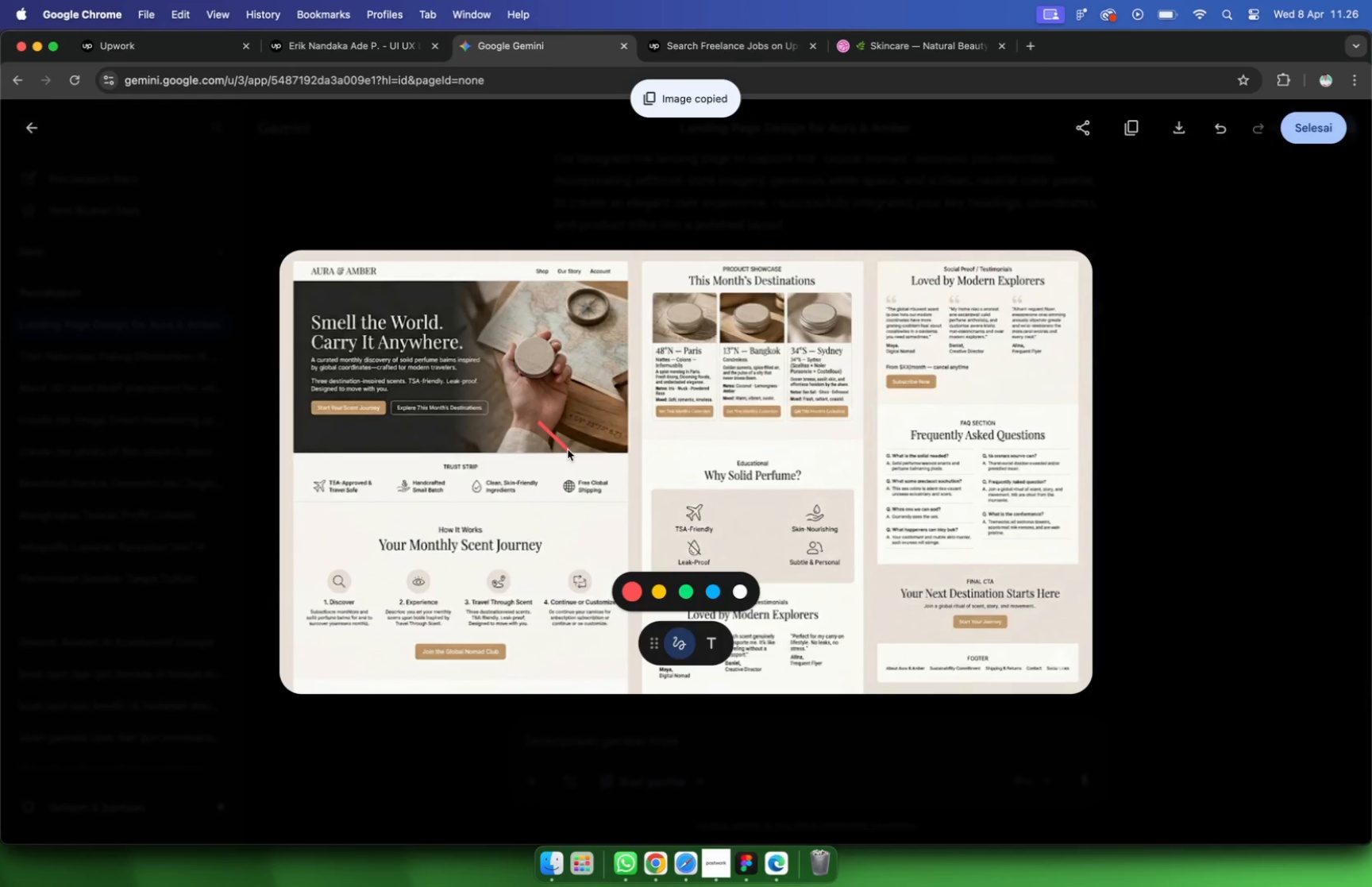 
left_click([751, 862])
 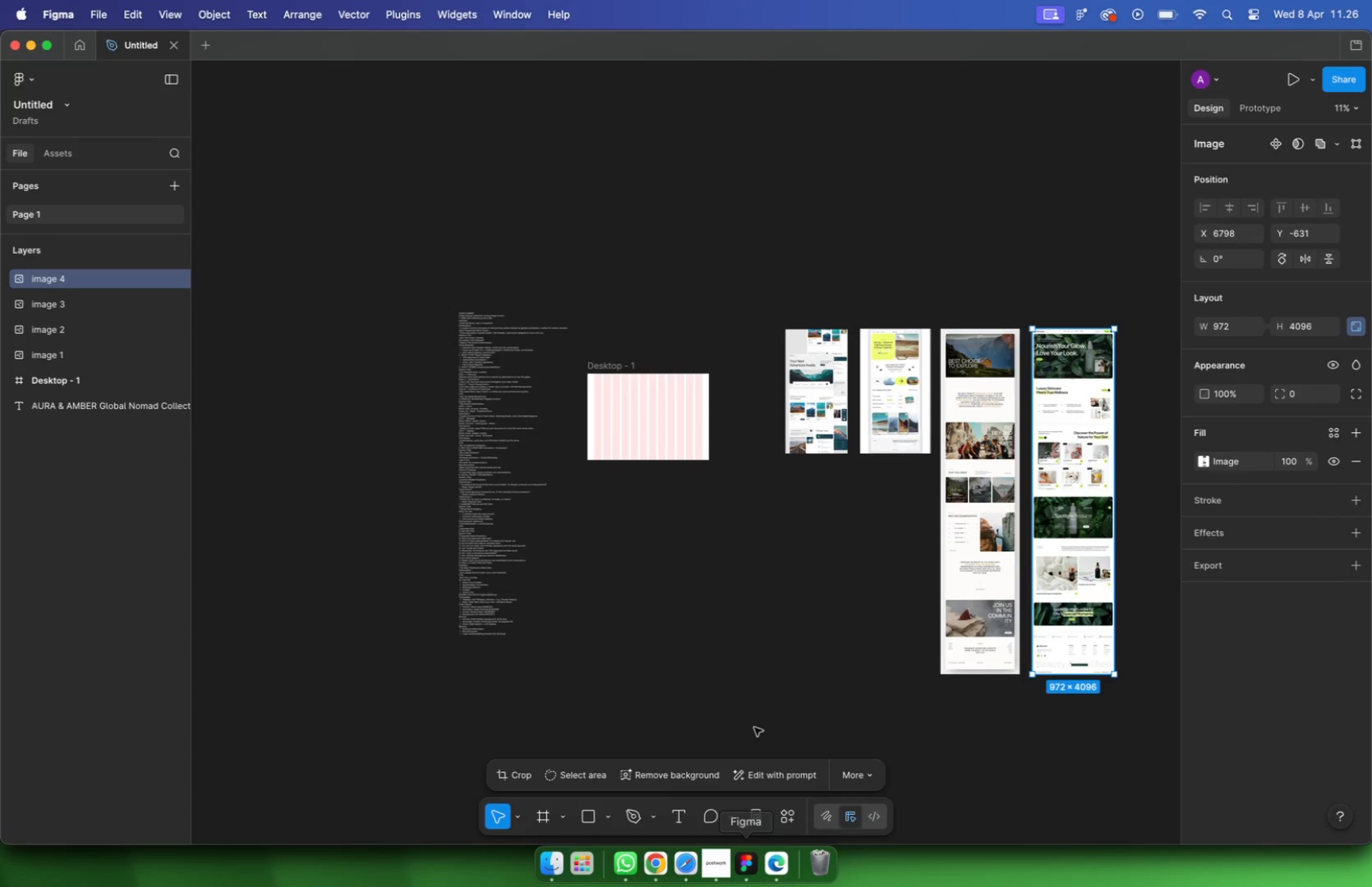 
hold_key(key=CommandLeft, duration=0.81)
 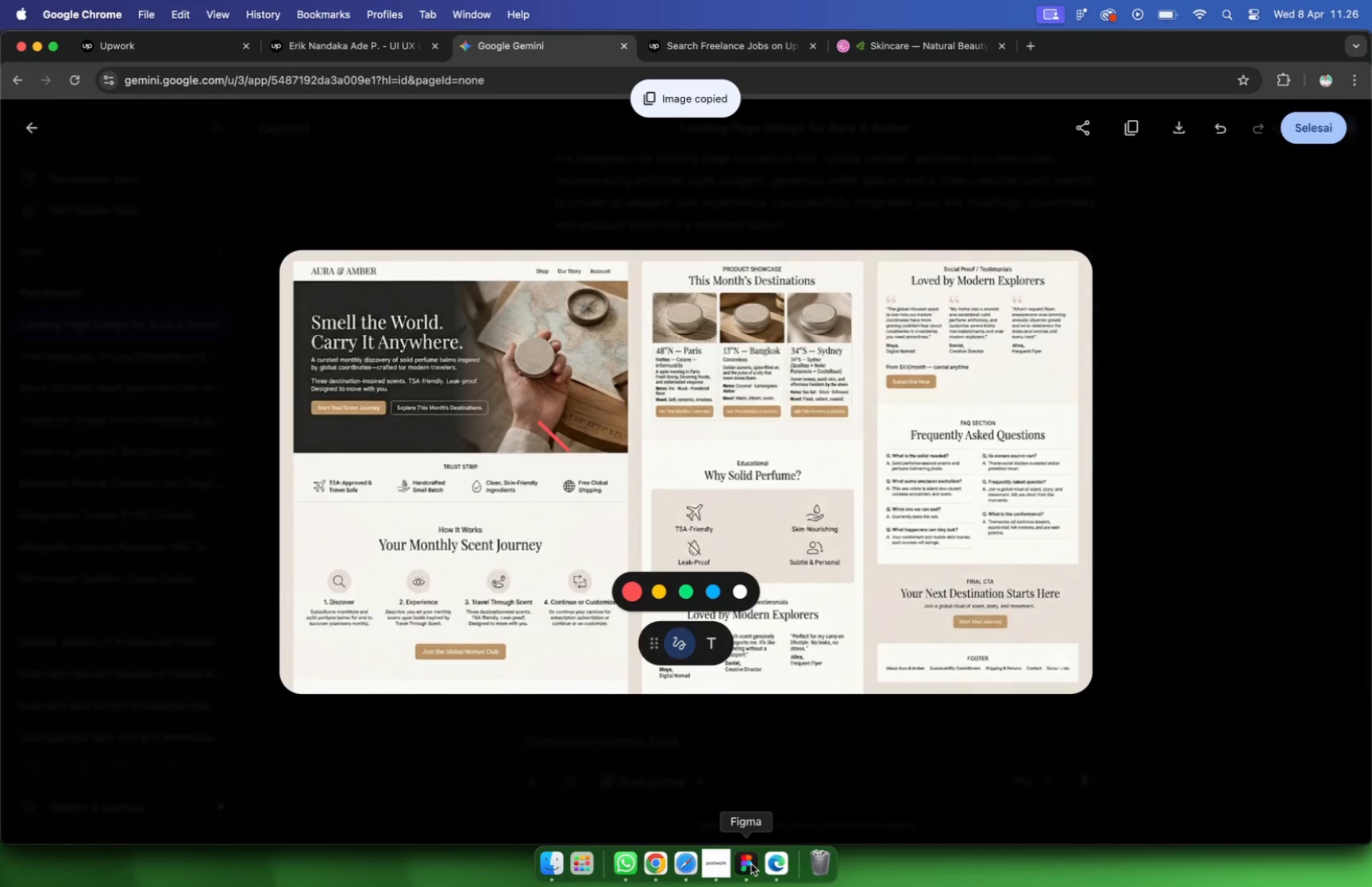 
left_click([901, 498])
 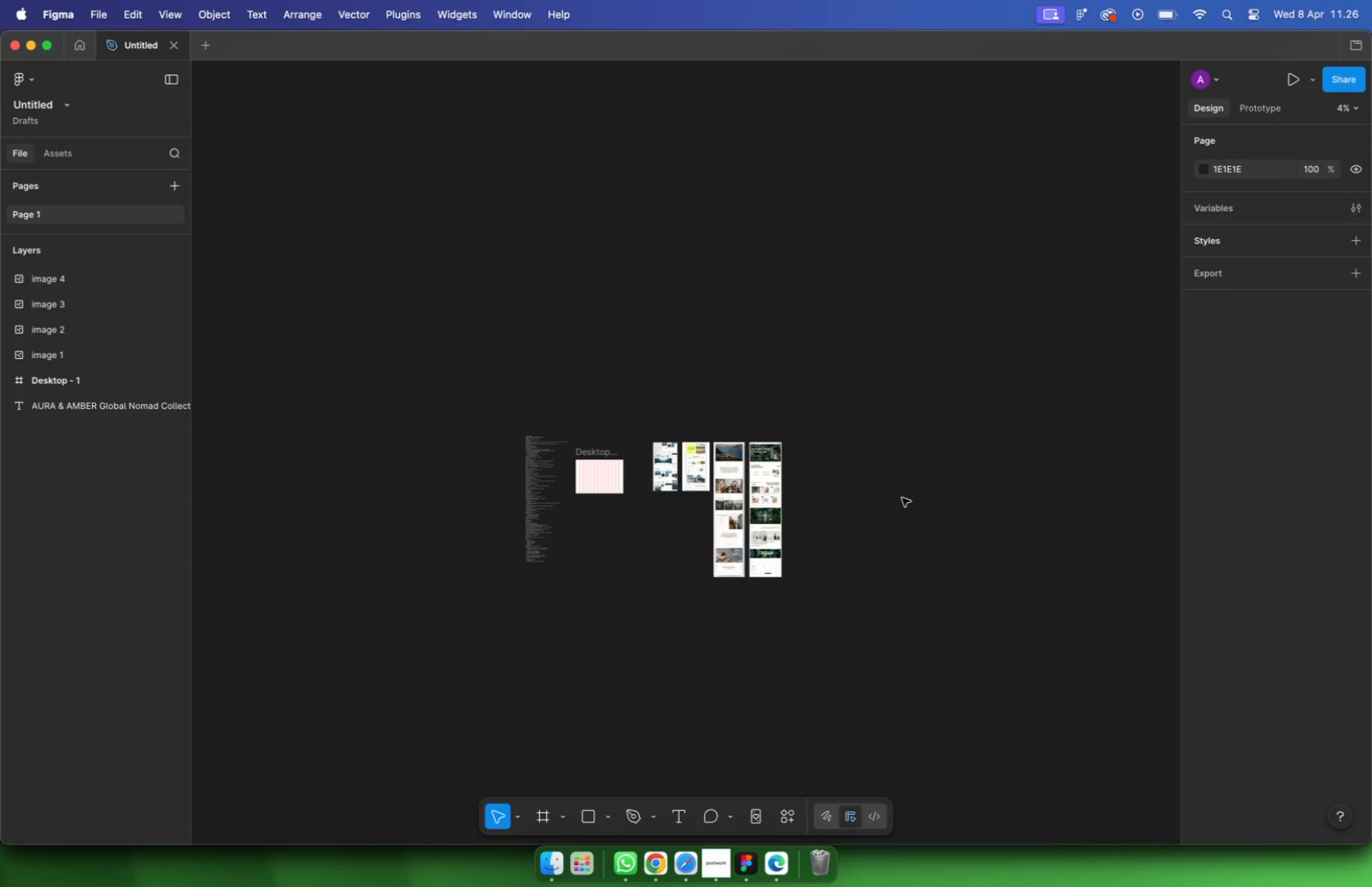 
scroll: coordinate [749, 515], scroll_direction: down, amount: 19.0
 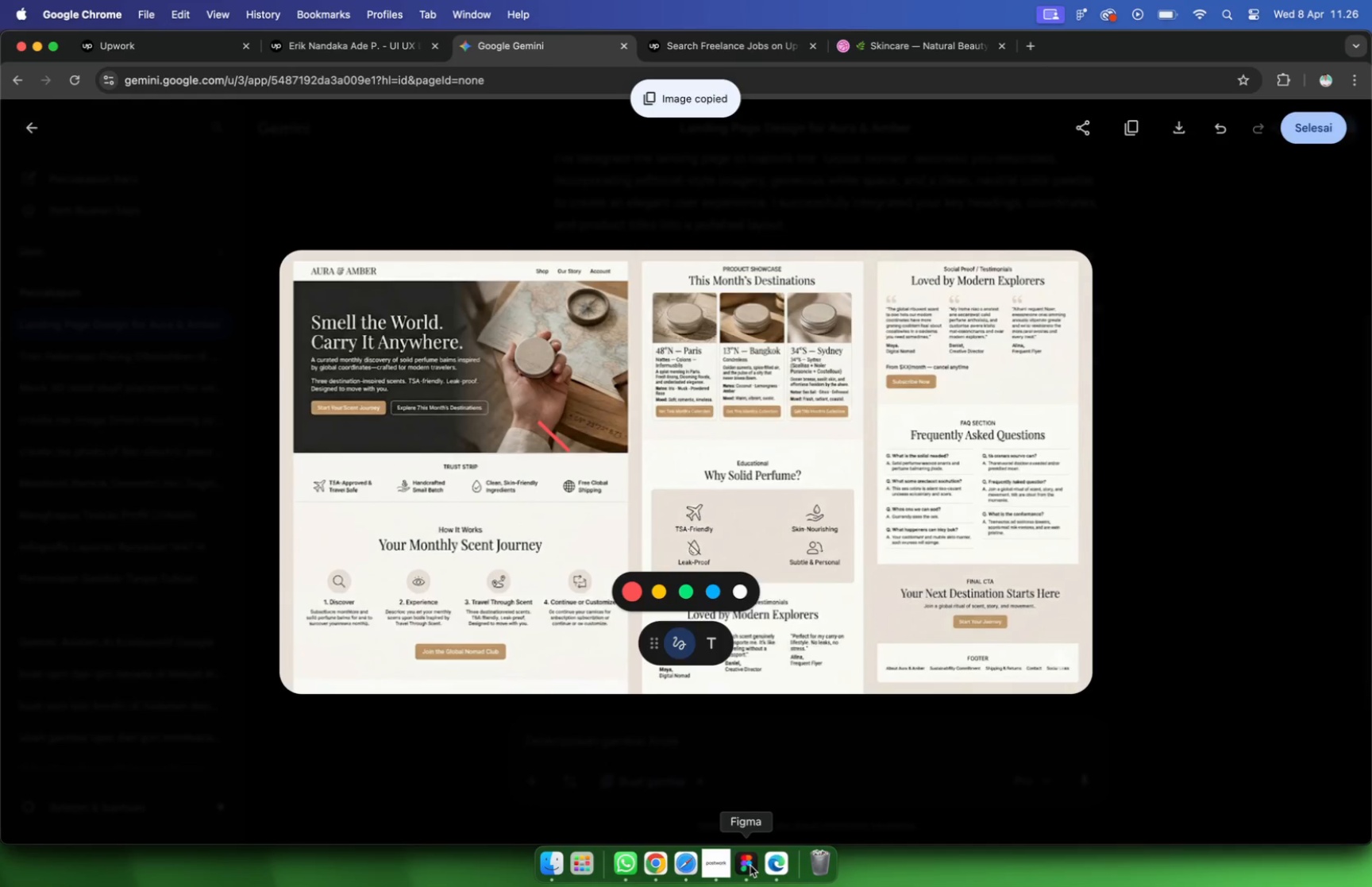 
key(Meta+V)
 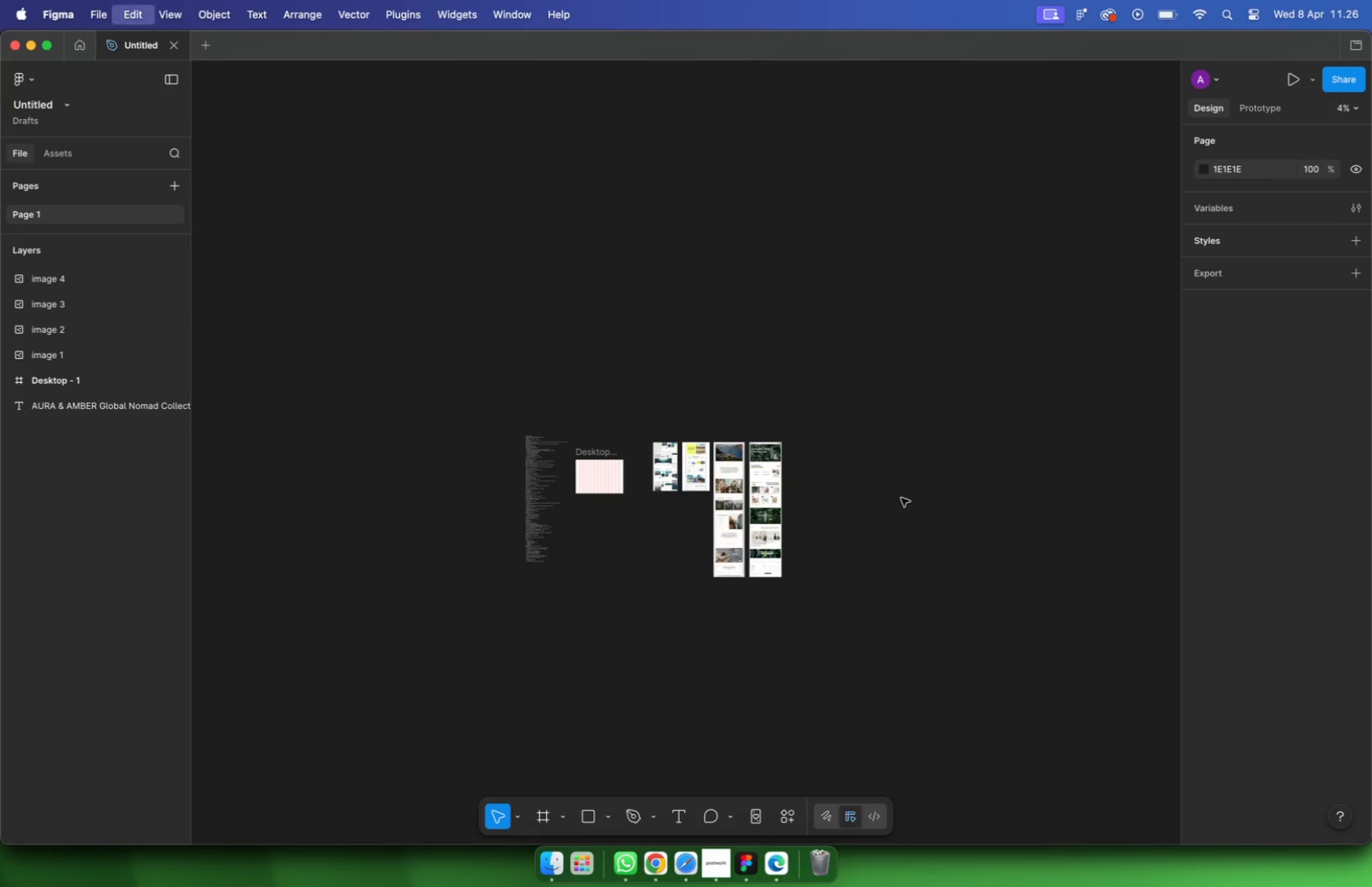 
left_click_drag(start_coordinate=[689, 457], to_coordinate=[864, 462])
 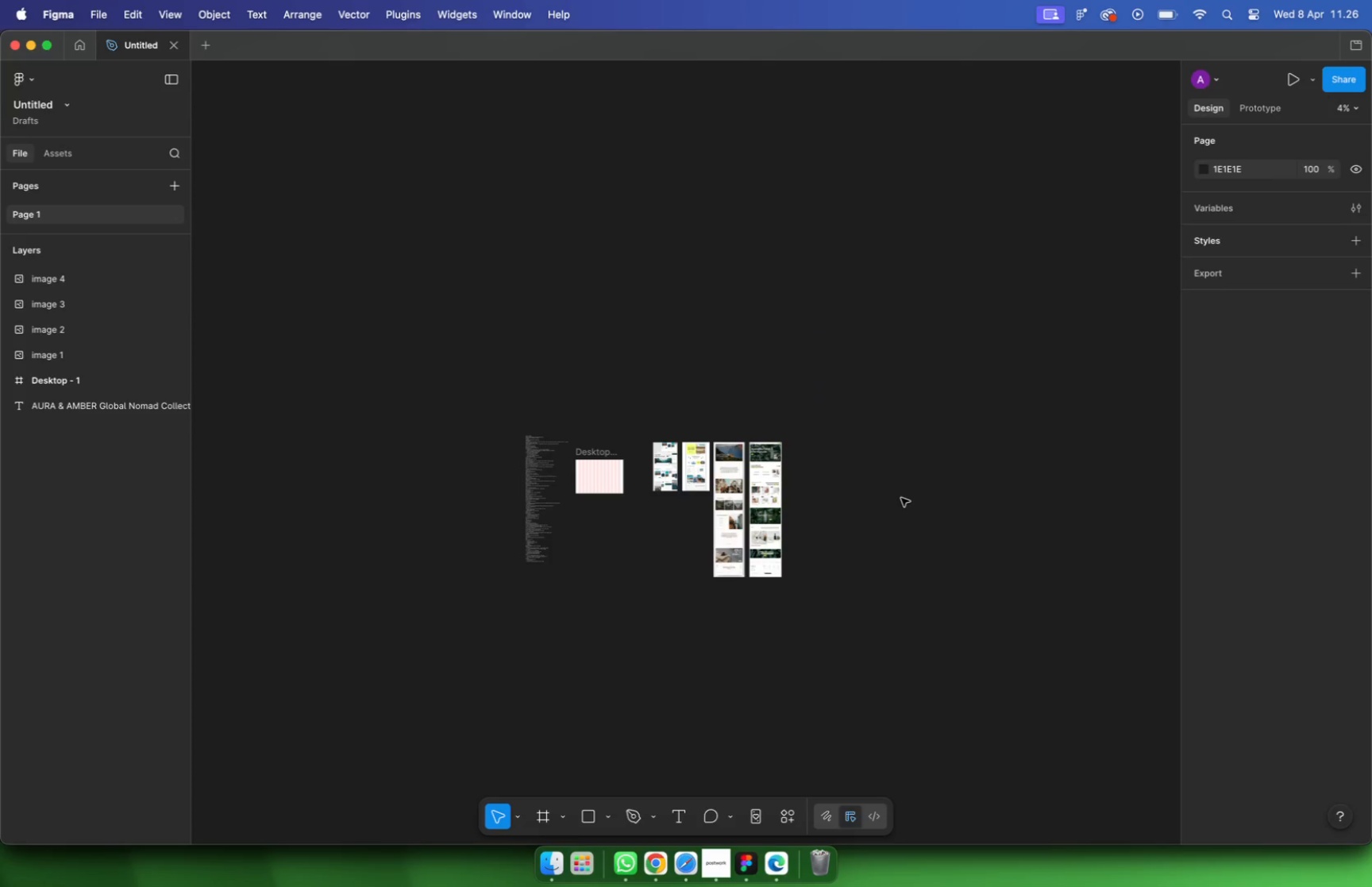 
hold_key(key=CommandLeft, duration=0.52)
scroll: coordinate [861, 461], scroll_direction: up, amount: 16.0
 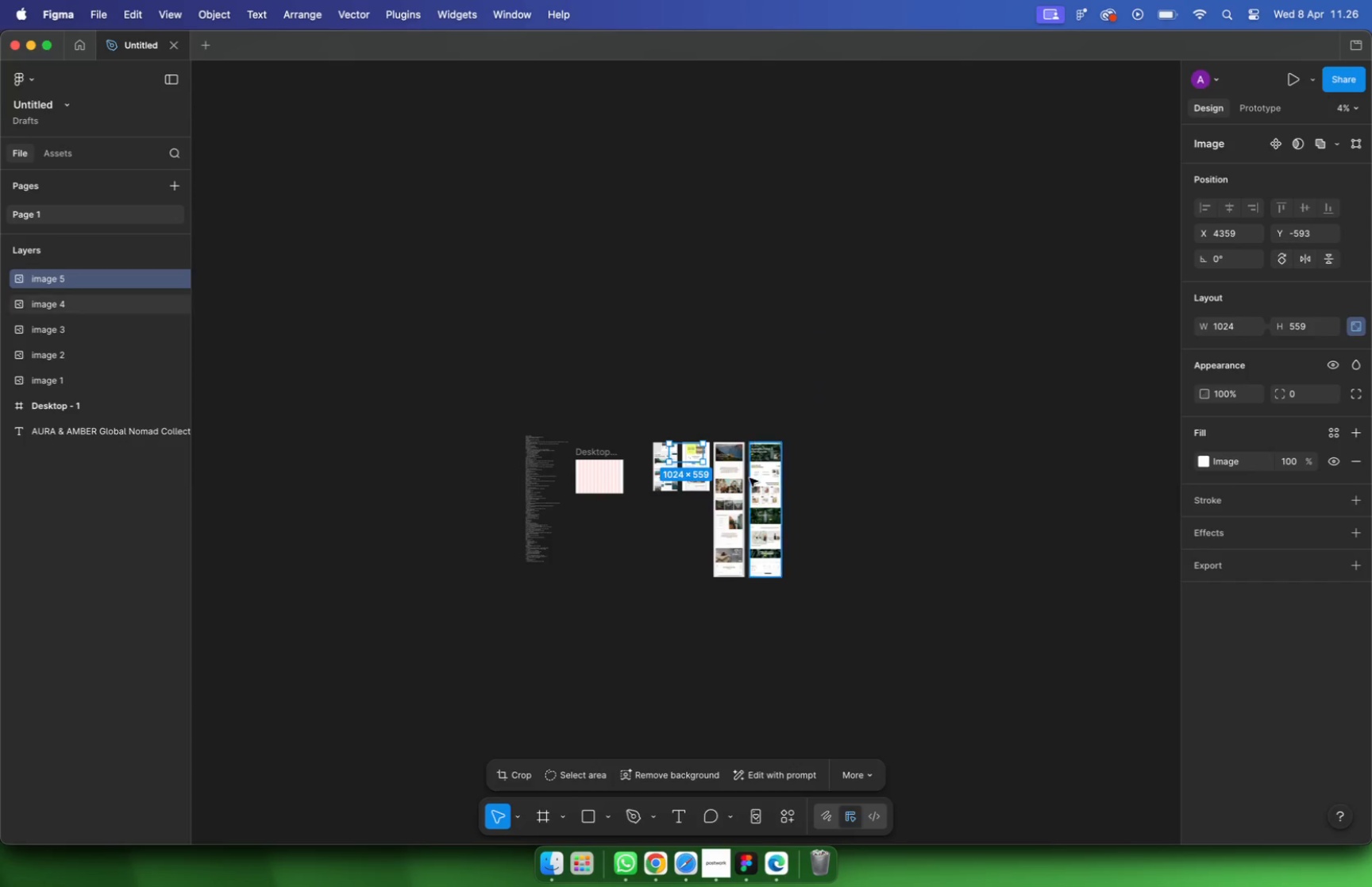 
key(Meta+Z)
 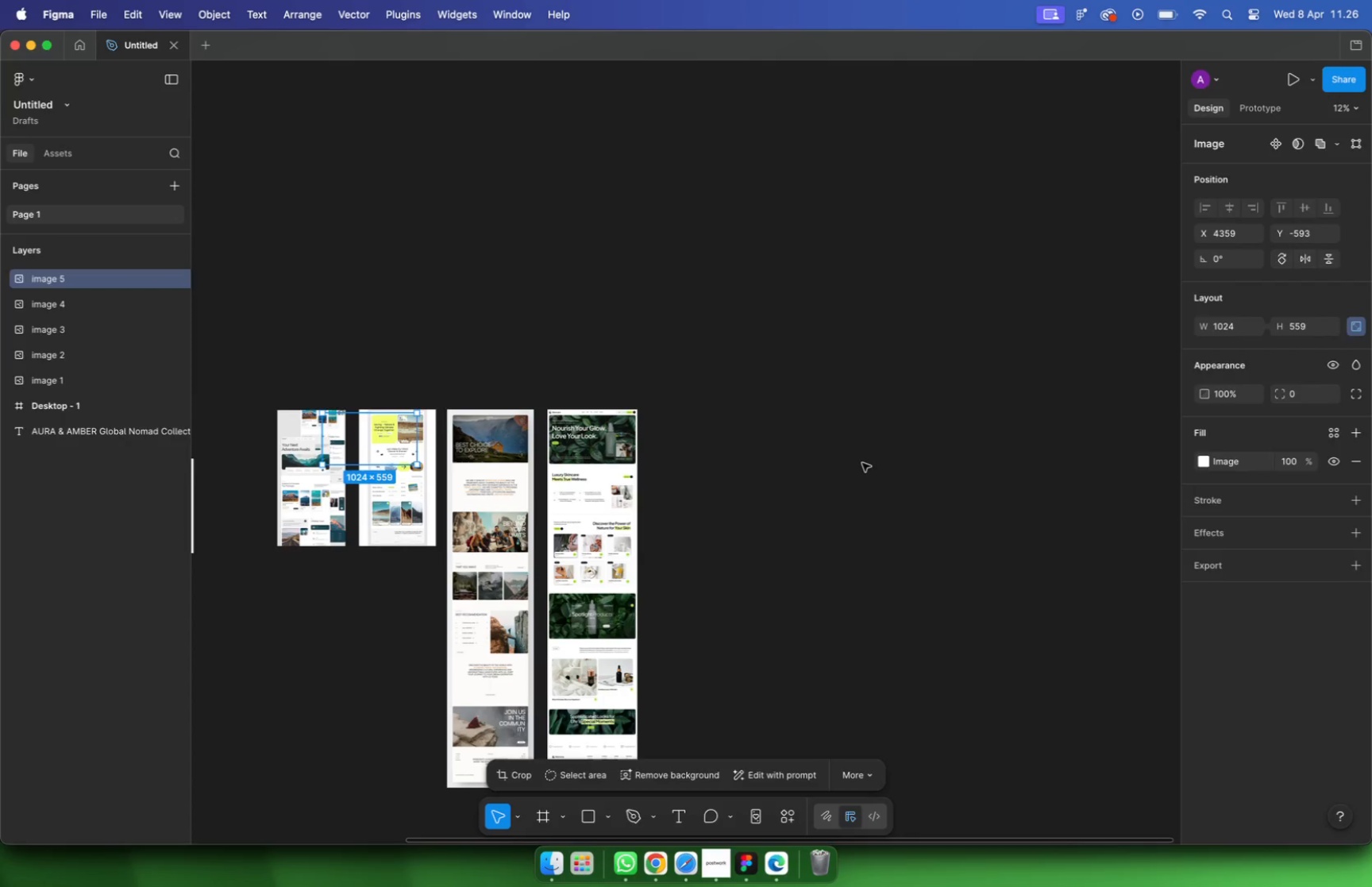 
key(Meta+Z)
 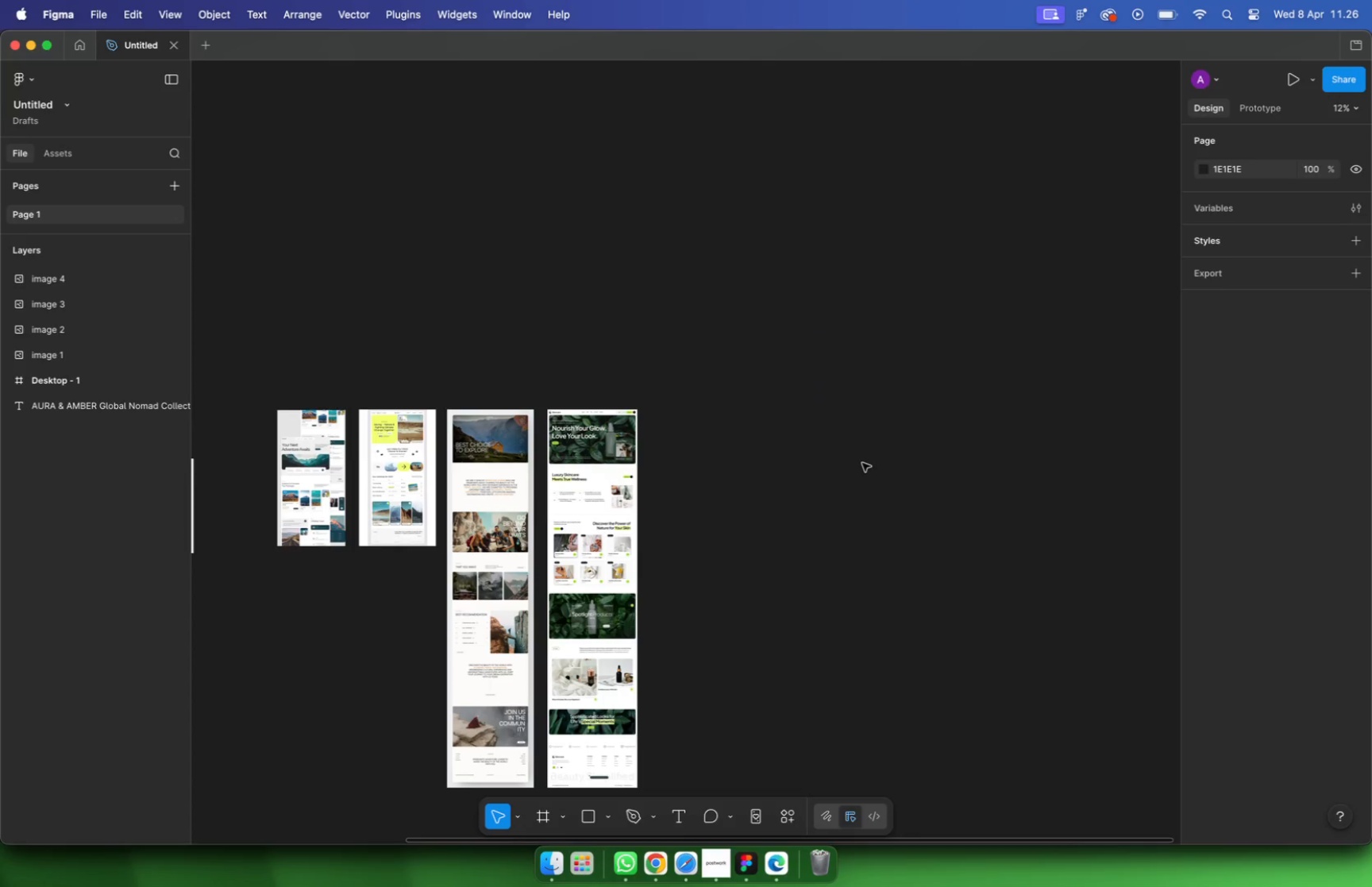 
scroll: coordinate [800, 460], scroll_direction: down, amount: 5.0
 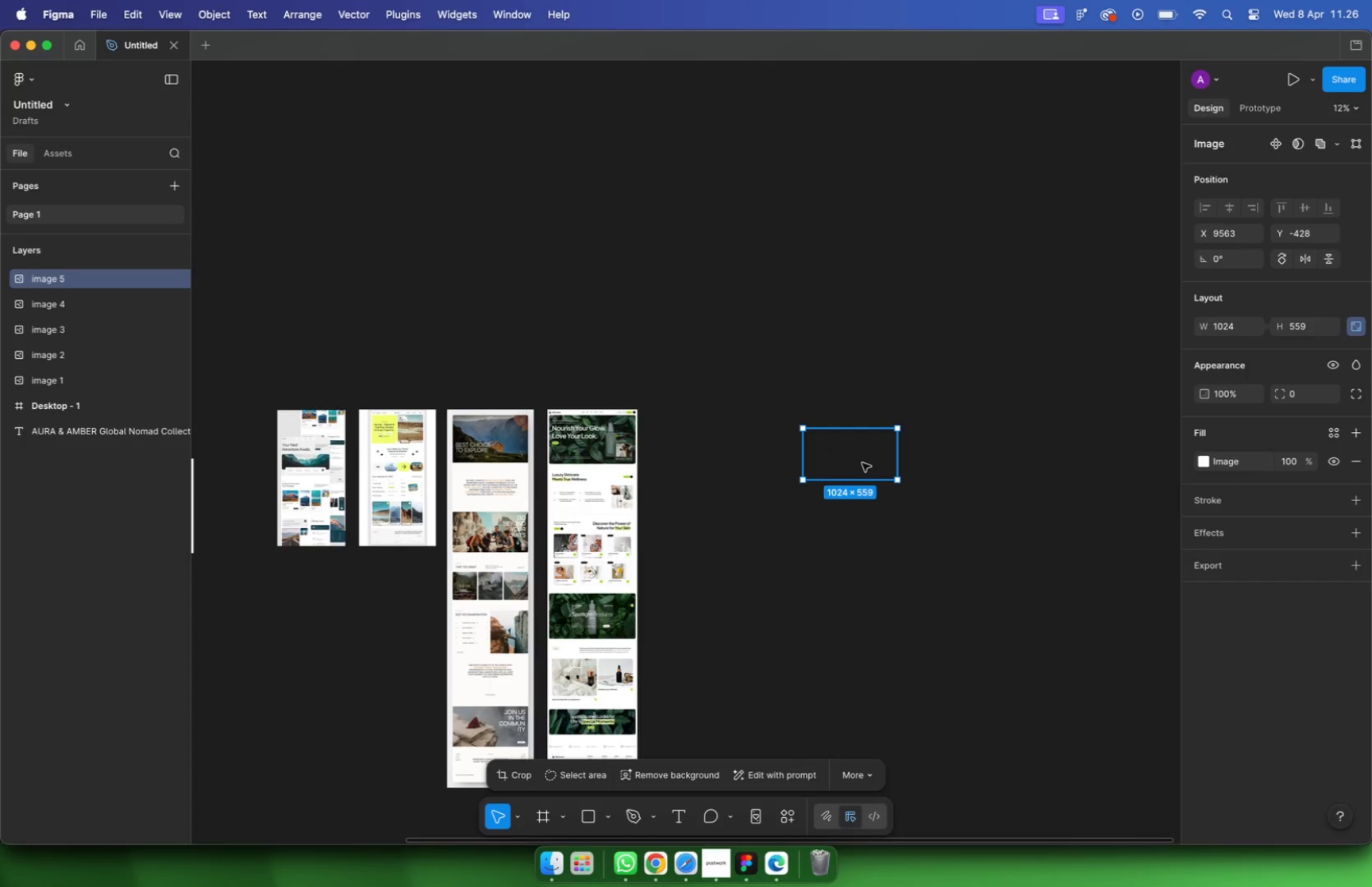 
key(Meta+V)
 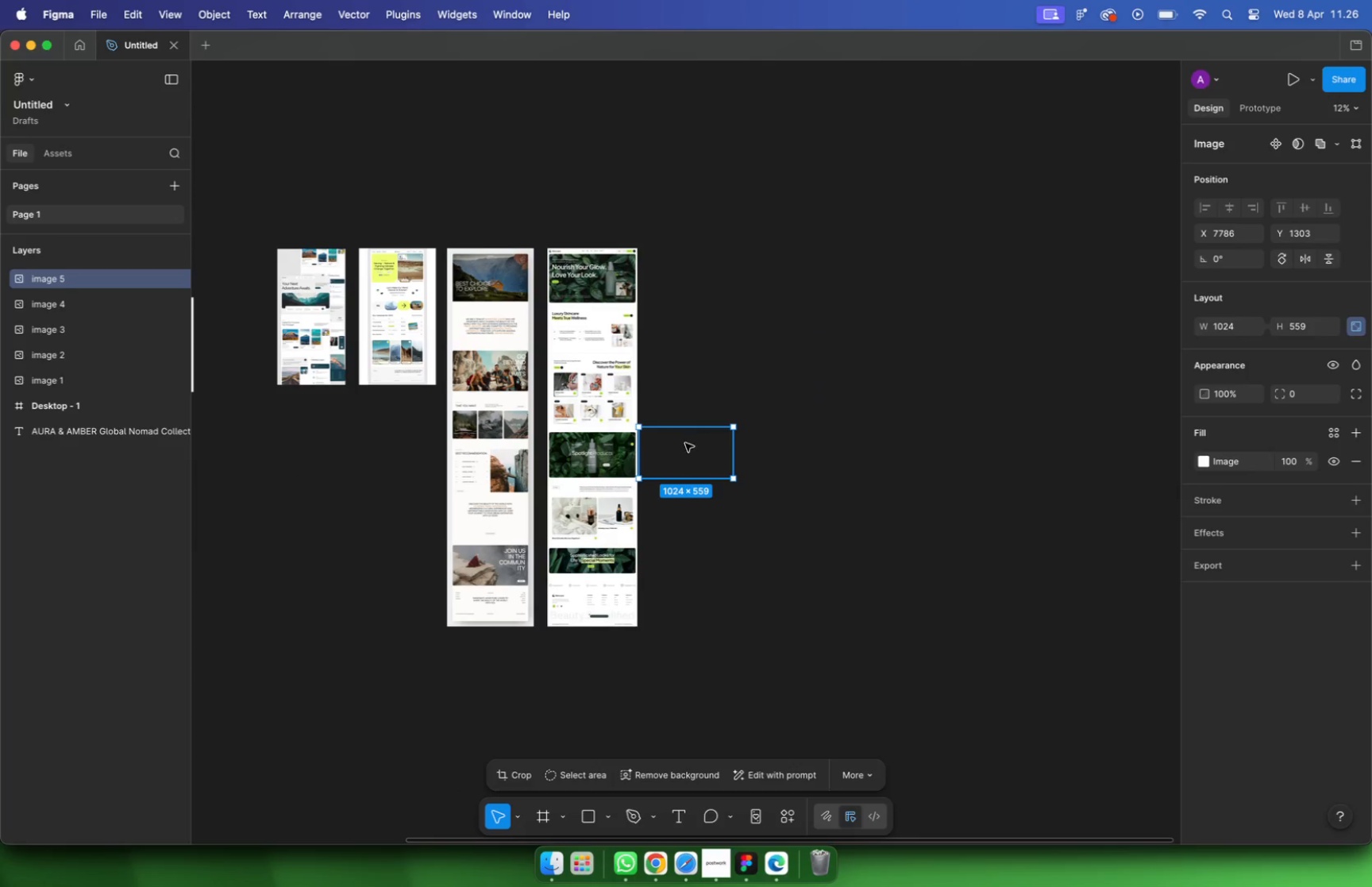 
key(Meta+Z)
 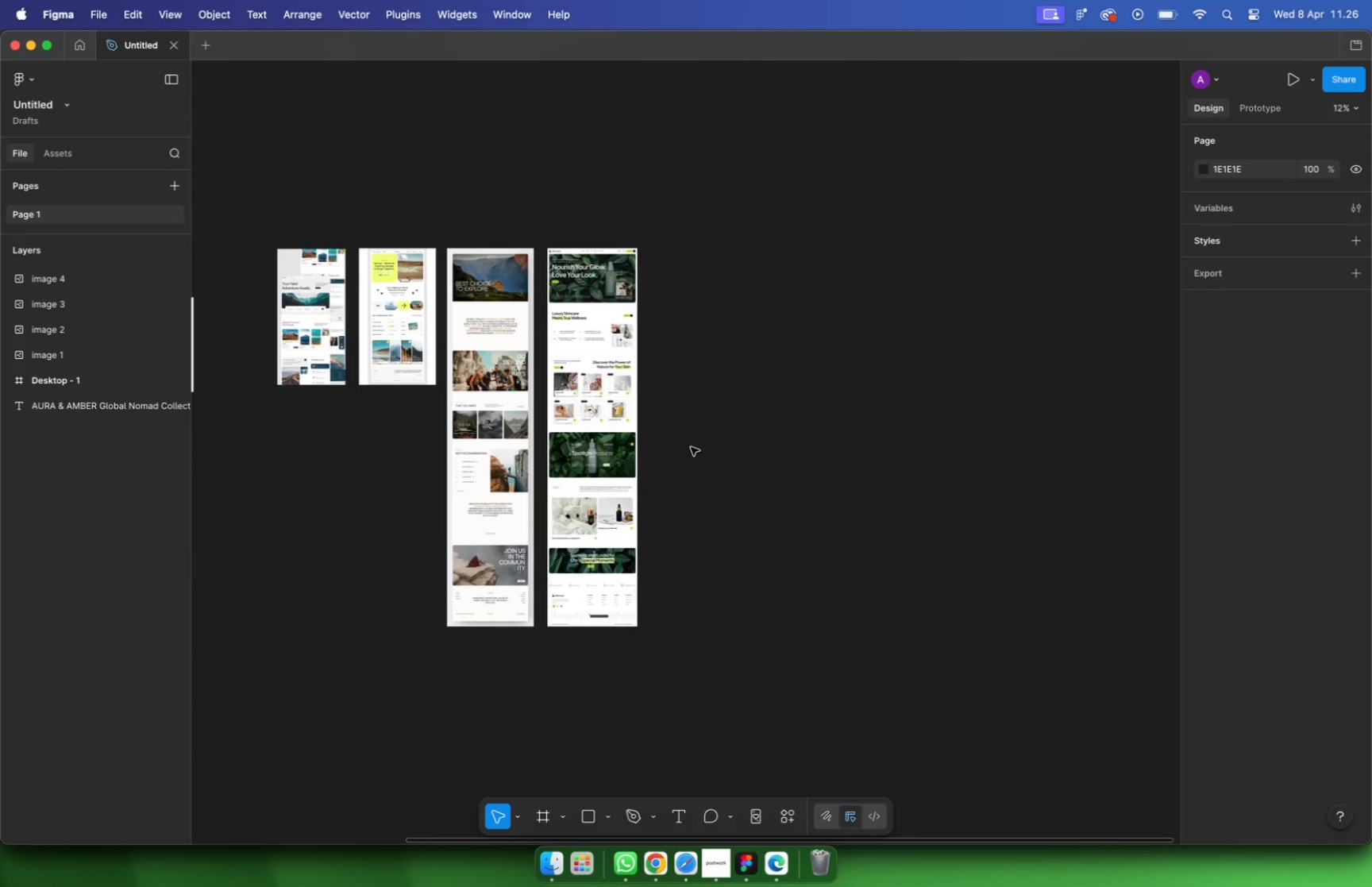 
hold_key(key=CommandLeft, duration=1.13)
scroll: coordinate [748, 467], scroll_direction: down, amount: 17.0
 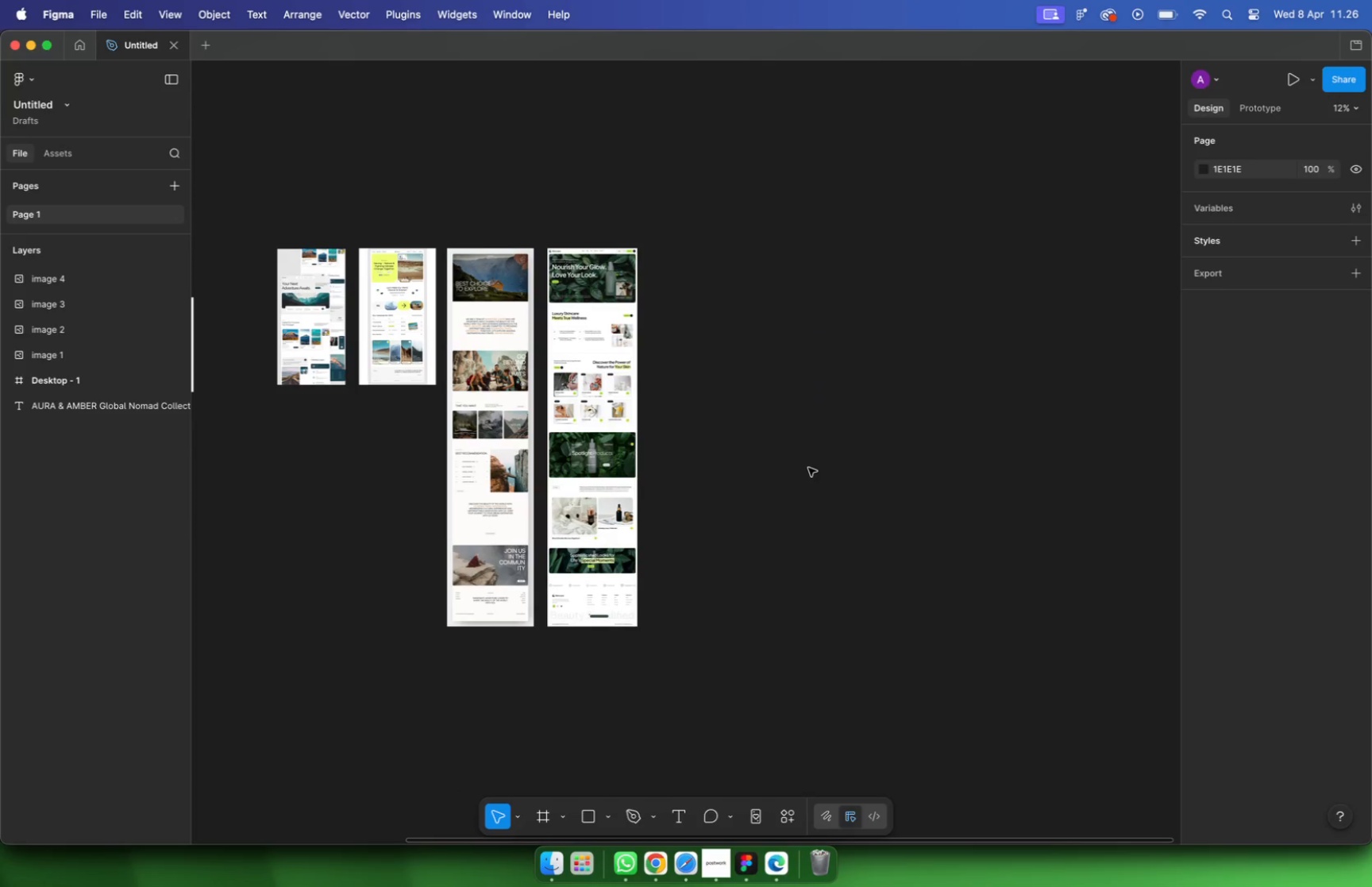 
key(Meta+Z)
 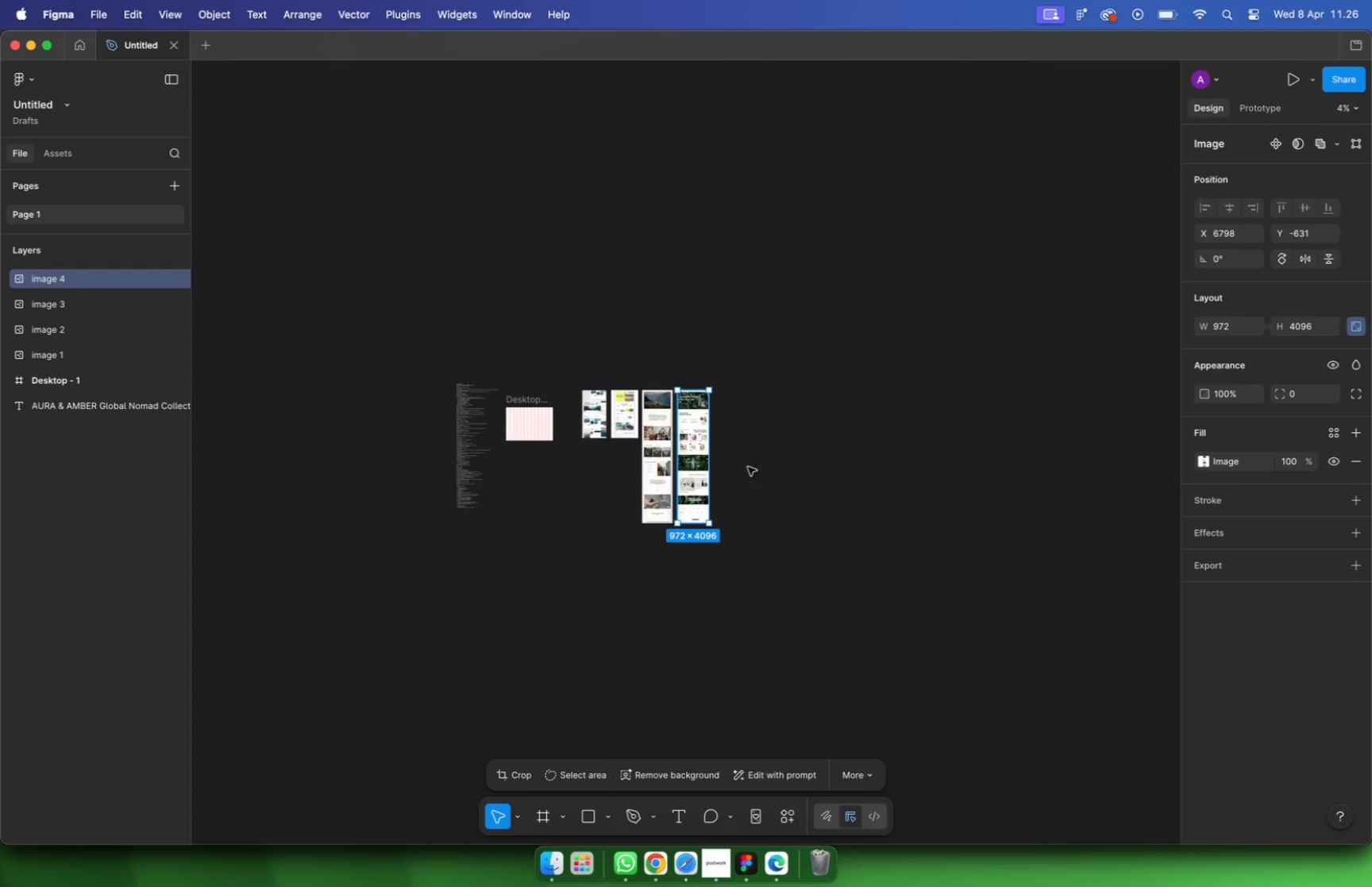 
key(Meta+Z)
 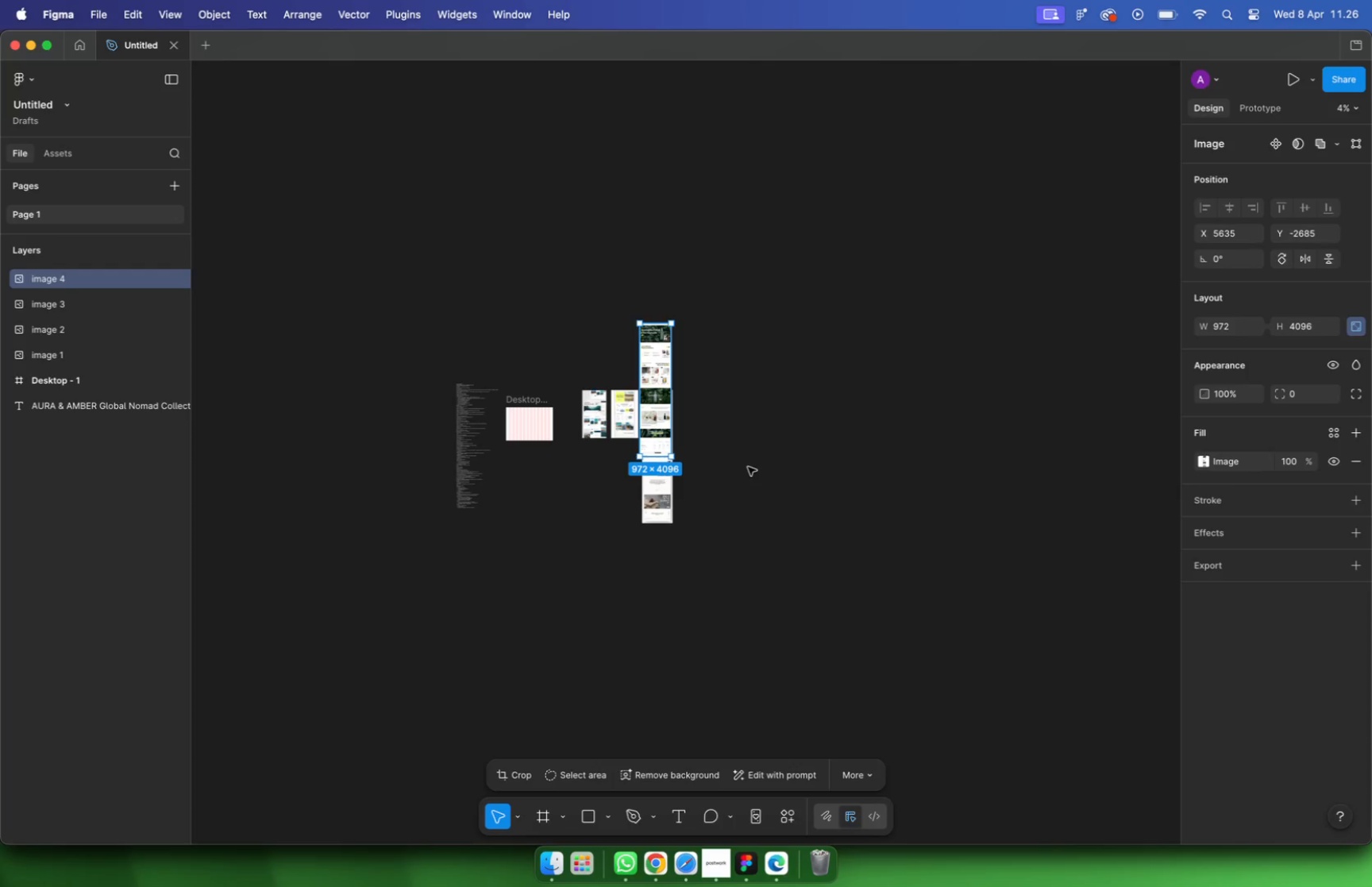 
key(Meta+Shift+Z)
 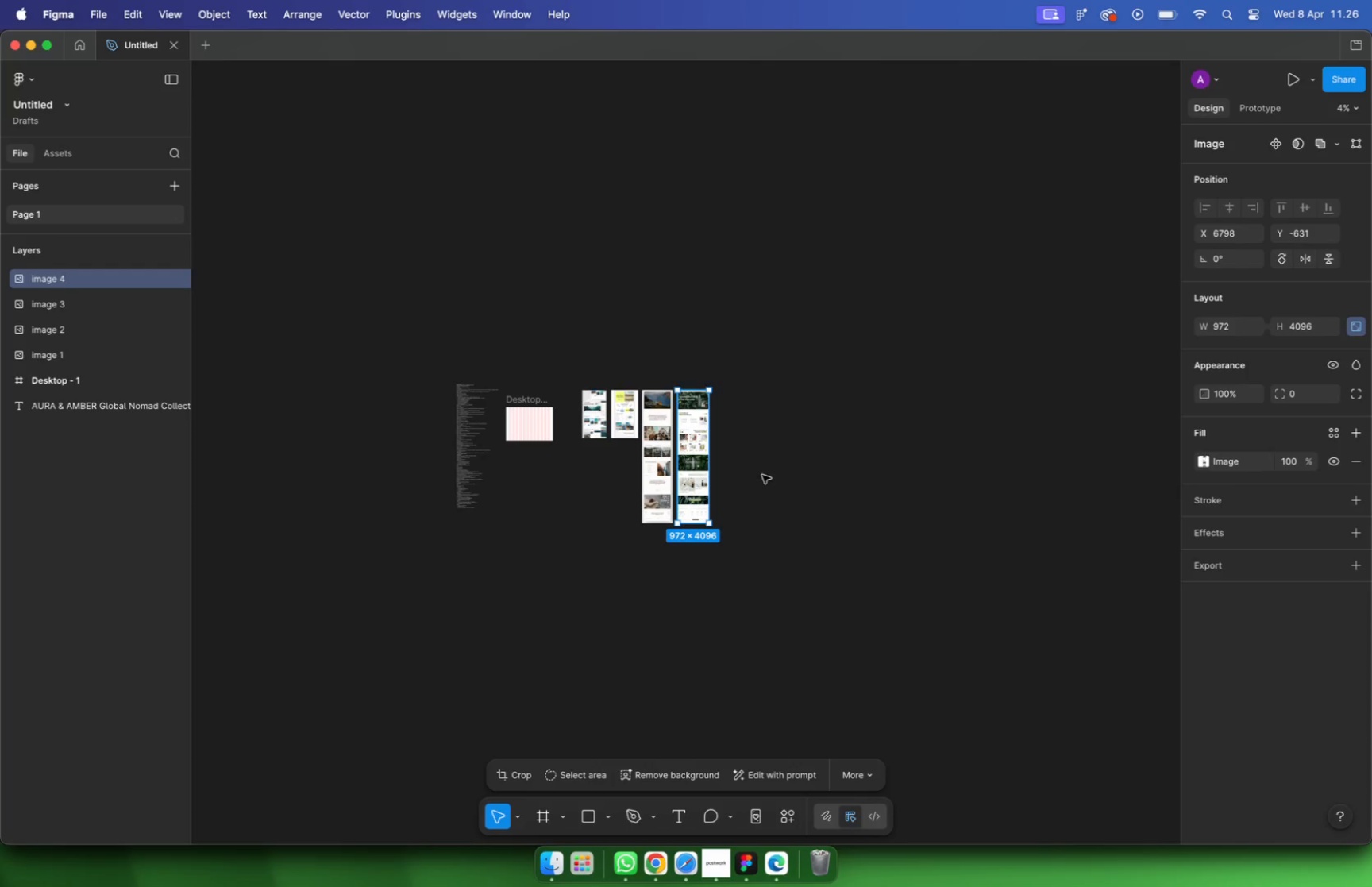 
key(Escape)
 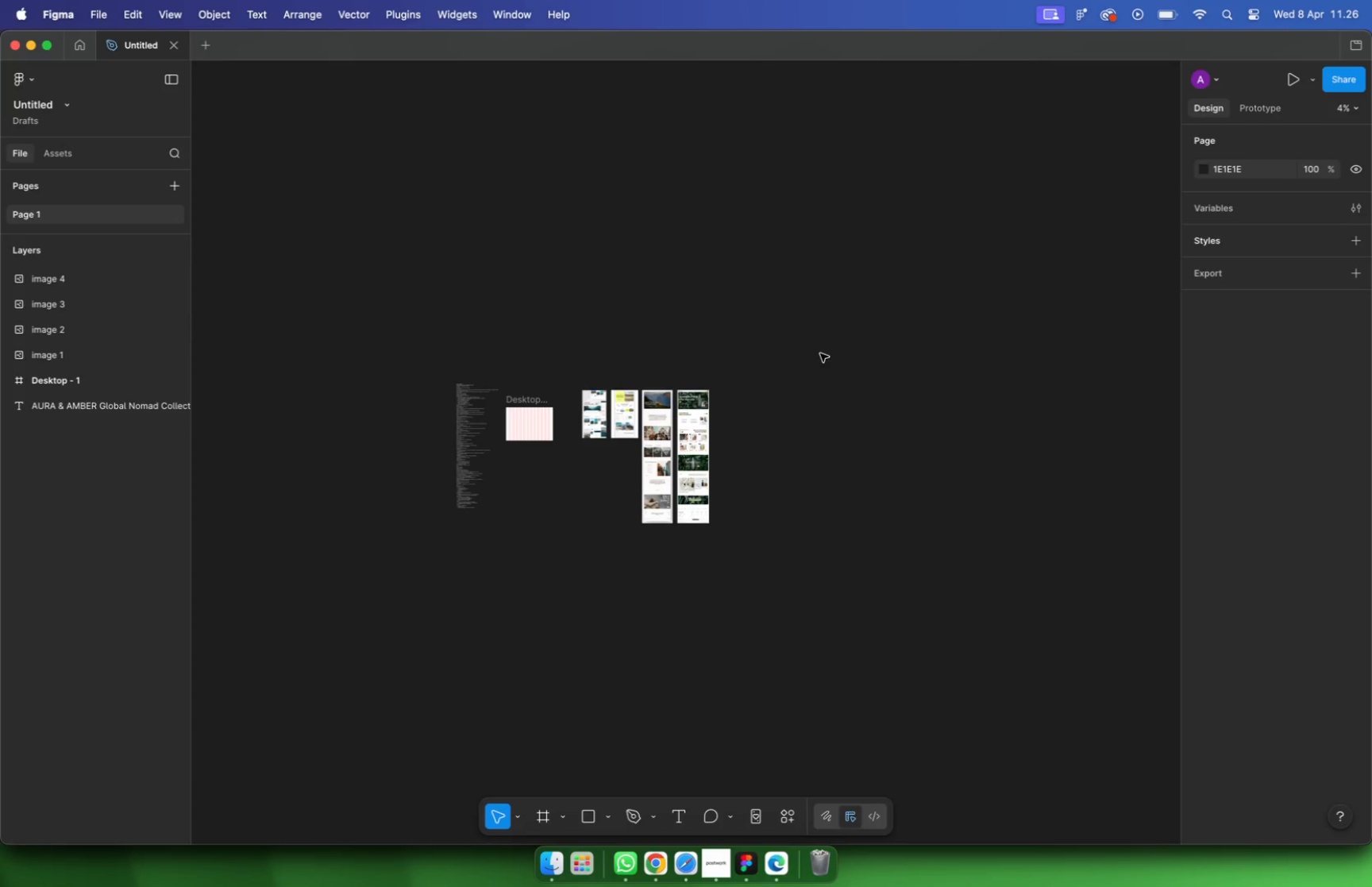 
key(Meta+V)
 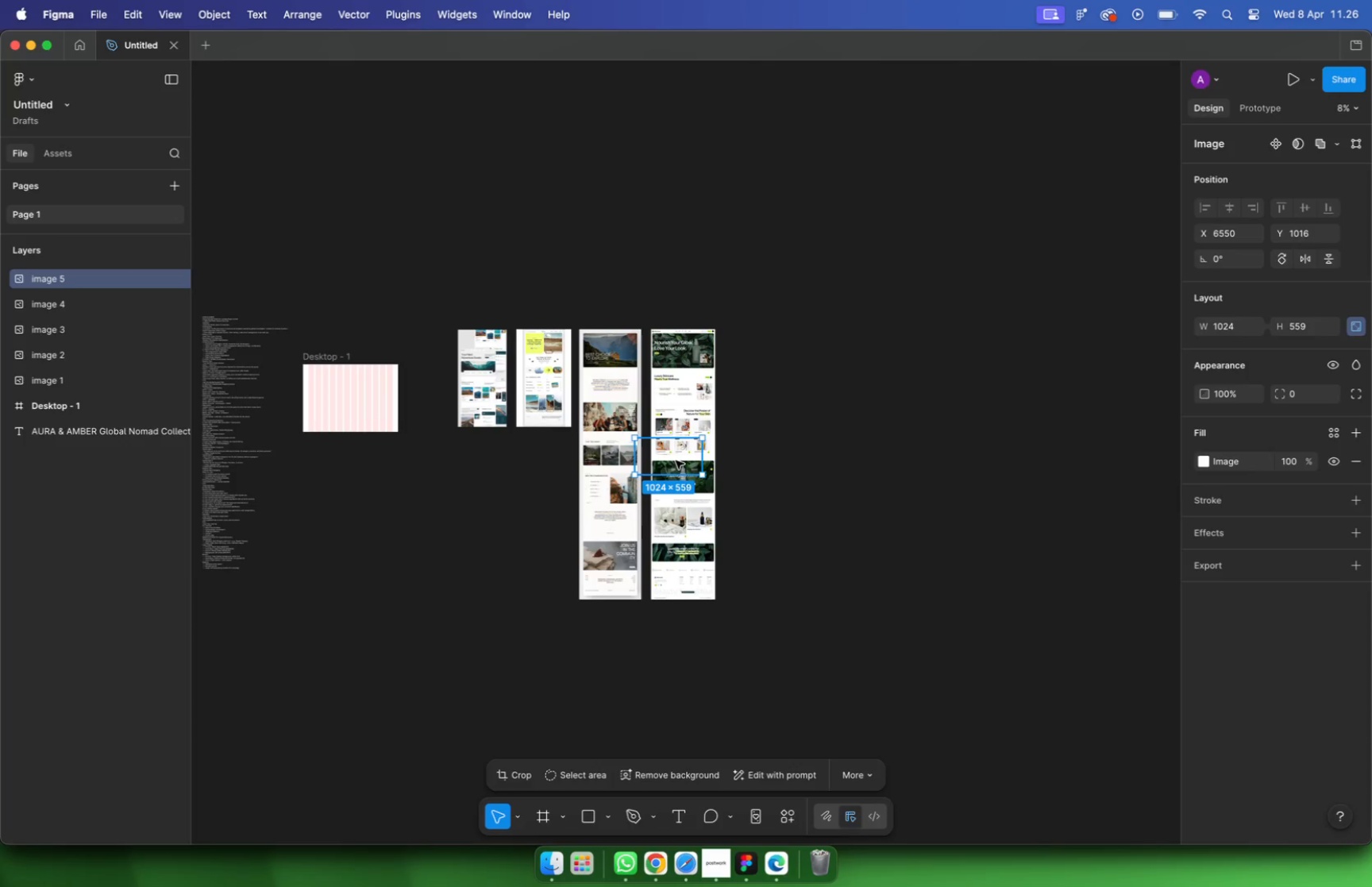 
hold_key(key=CommandLeft, duration=0.59)
scroll: coordinate [702, 449], scroll_direction: up, amount: 9.0
 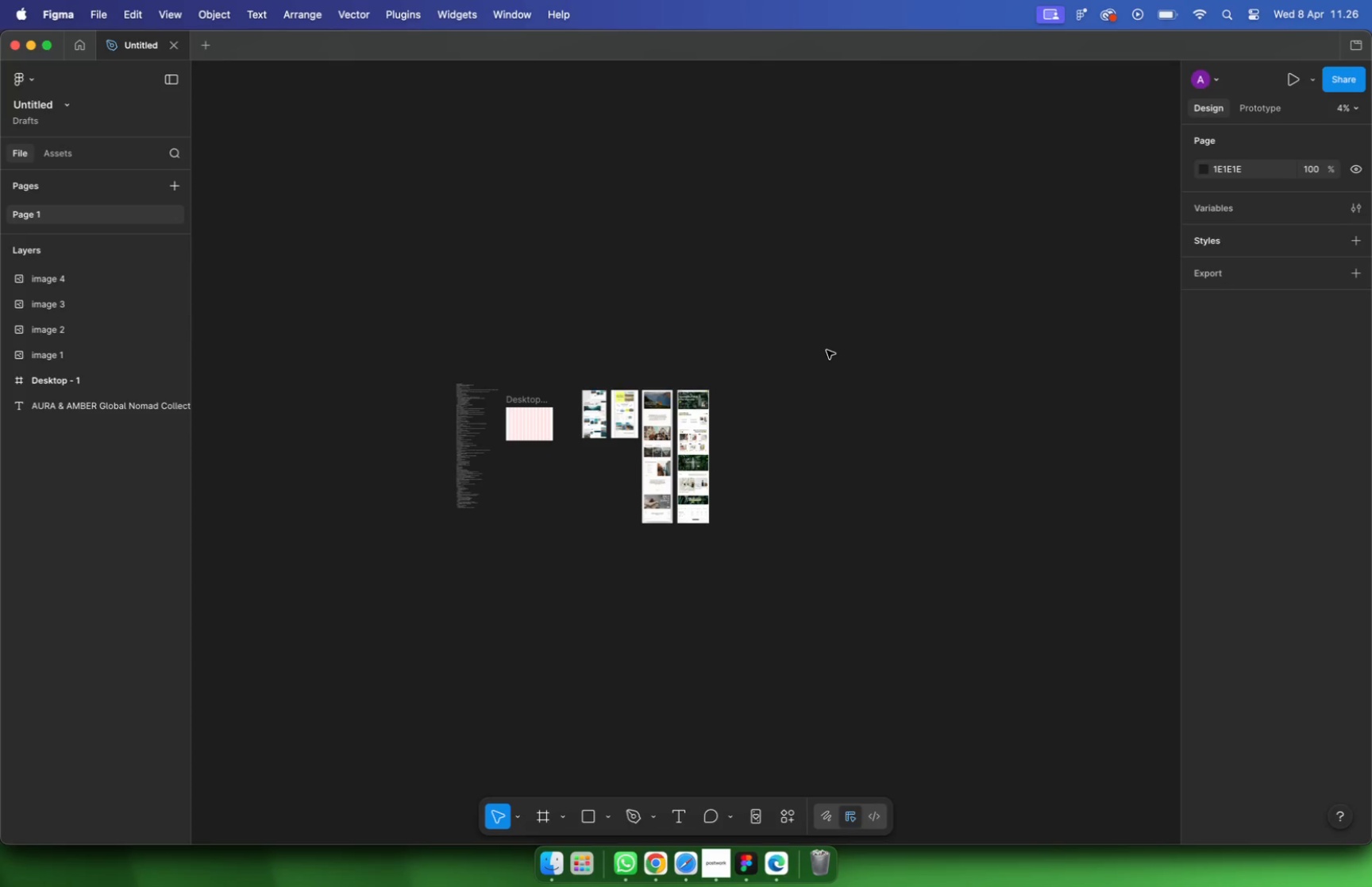 
key(Backspace)
 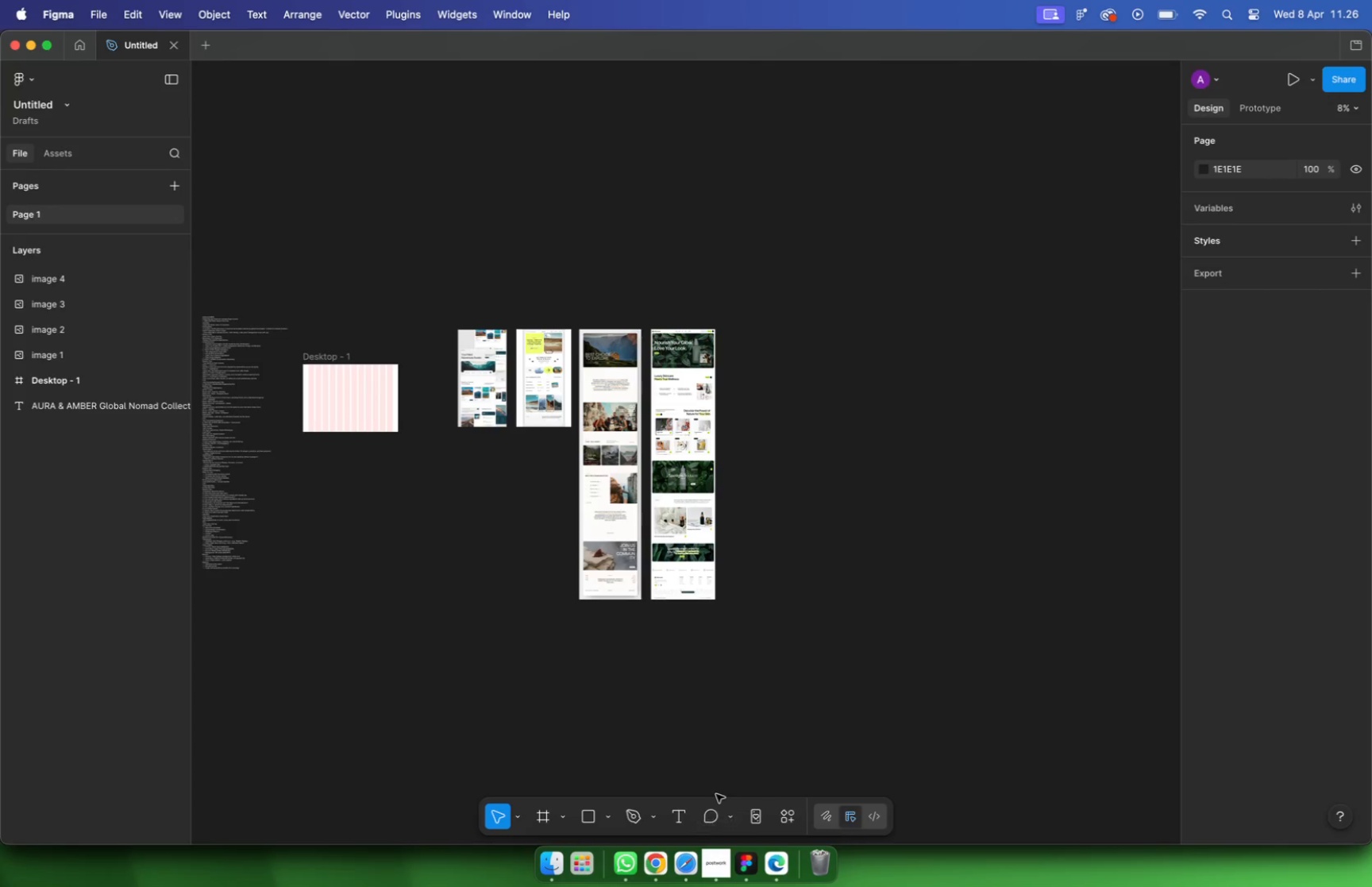 
left_click([653, 866])
 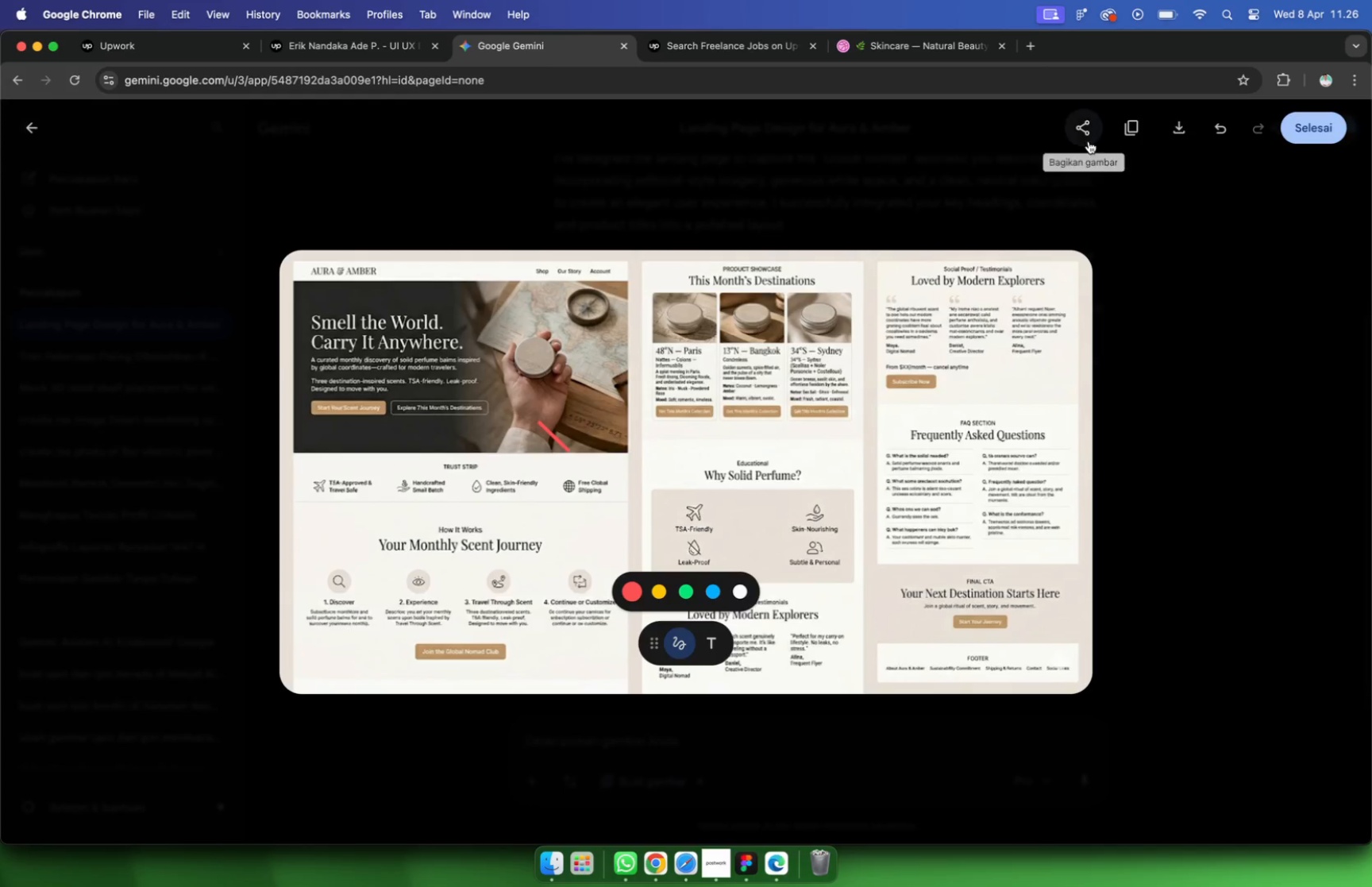 
left_click([1132, 129])
 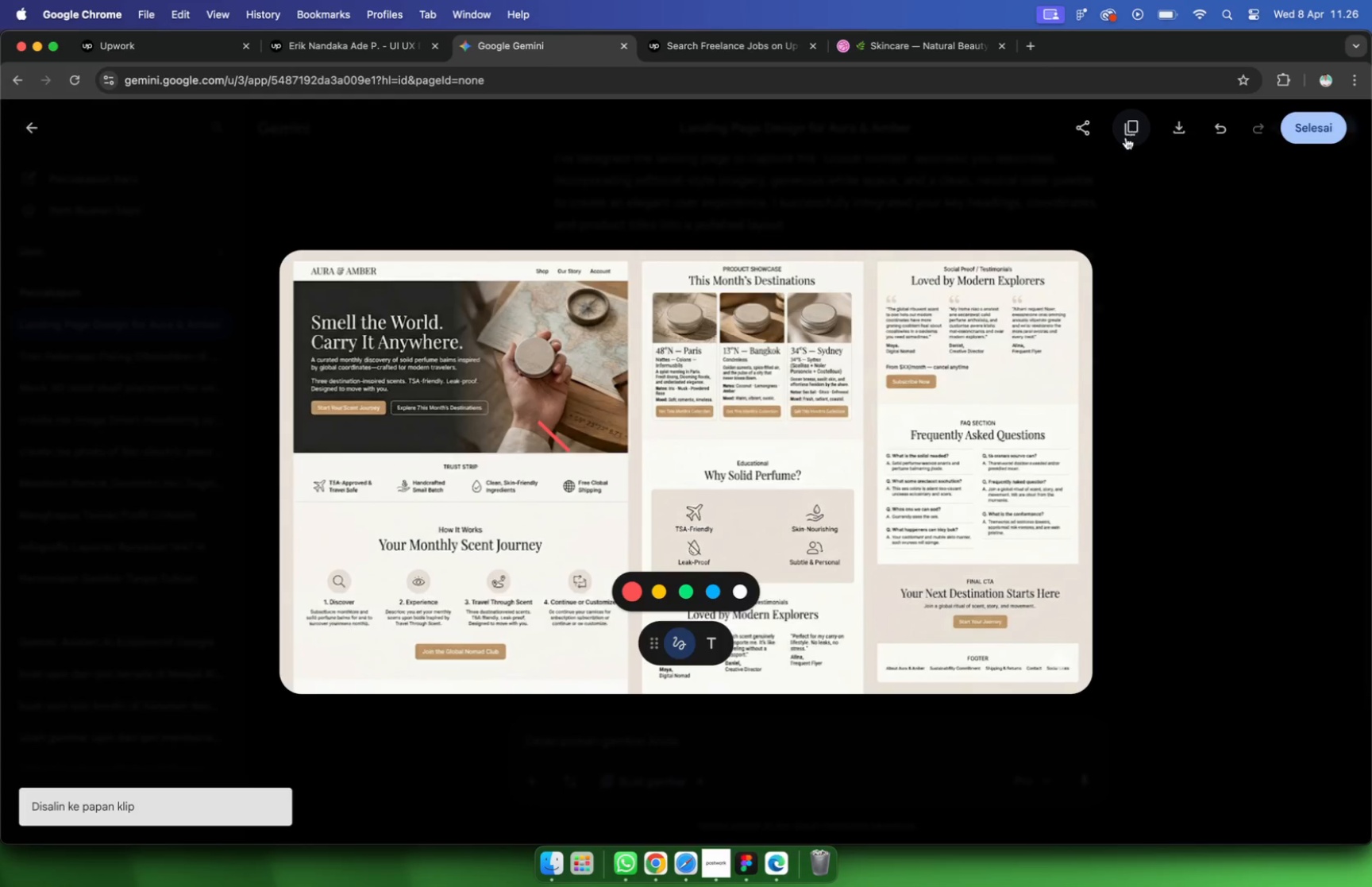 
key(Meta+V)
 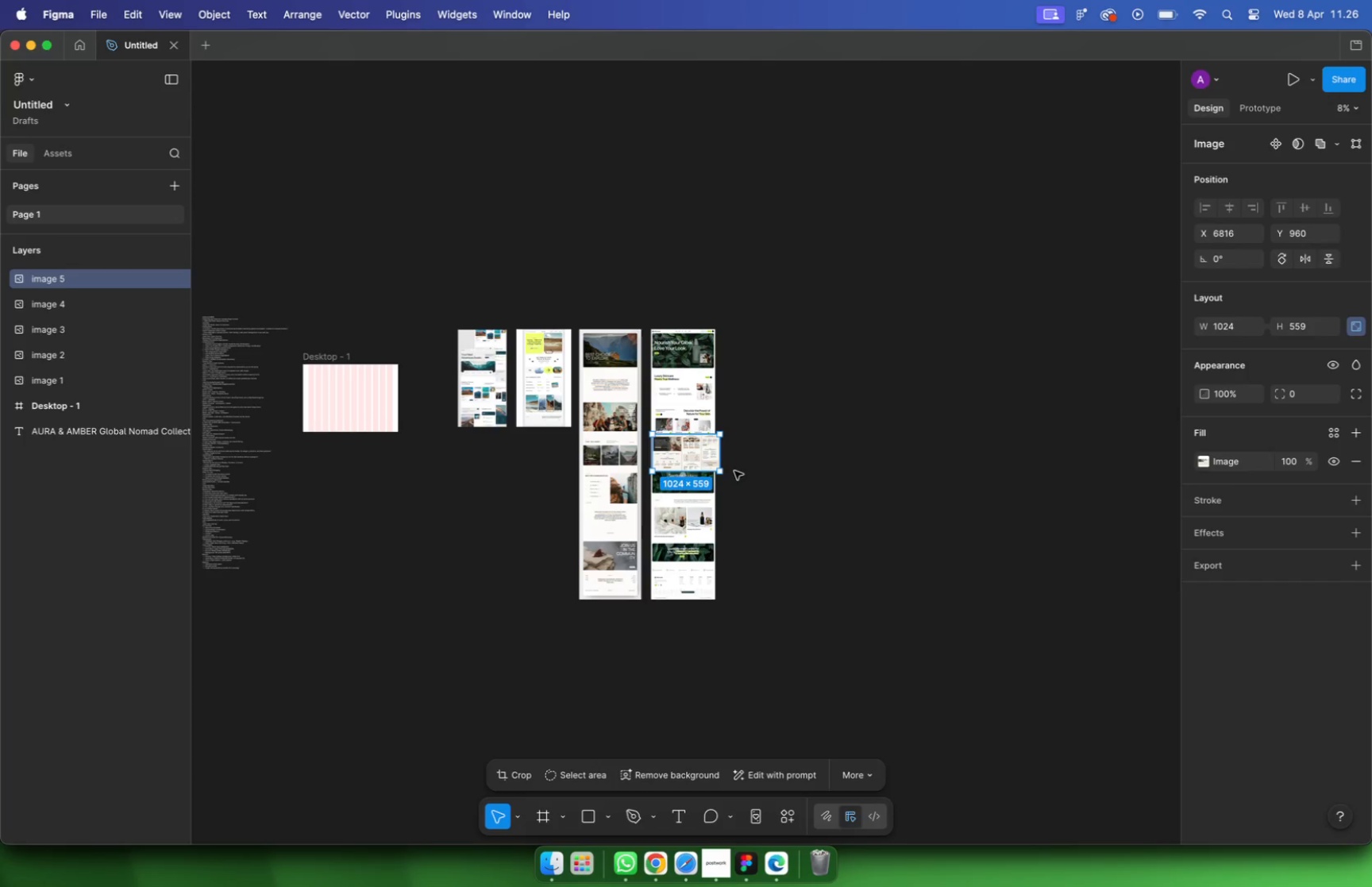 
left_click_drag(start_coordinate=[681, 457], to_coordinate=[853, 434])
 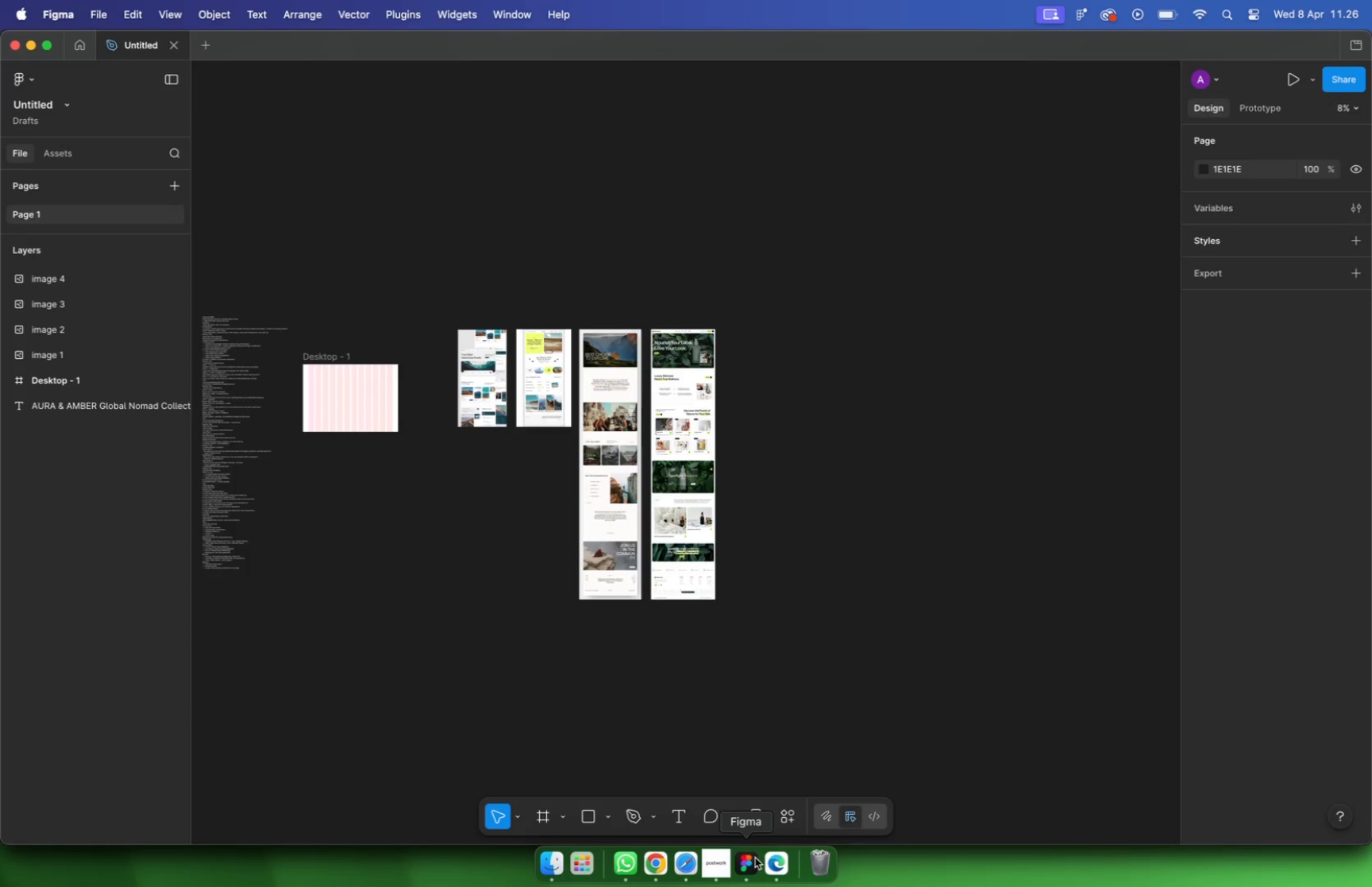 
hold_key(key=CommandLeft, duration=2.53)
scroll: coordinate [647, 385], scroll_direction: up, amount: 31.0
 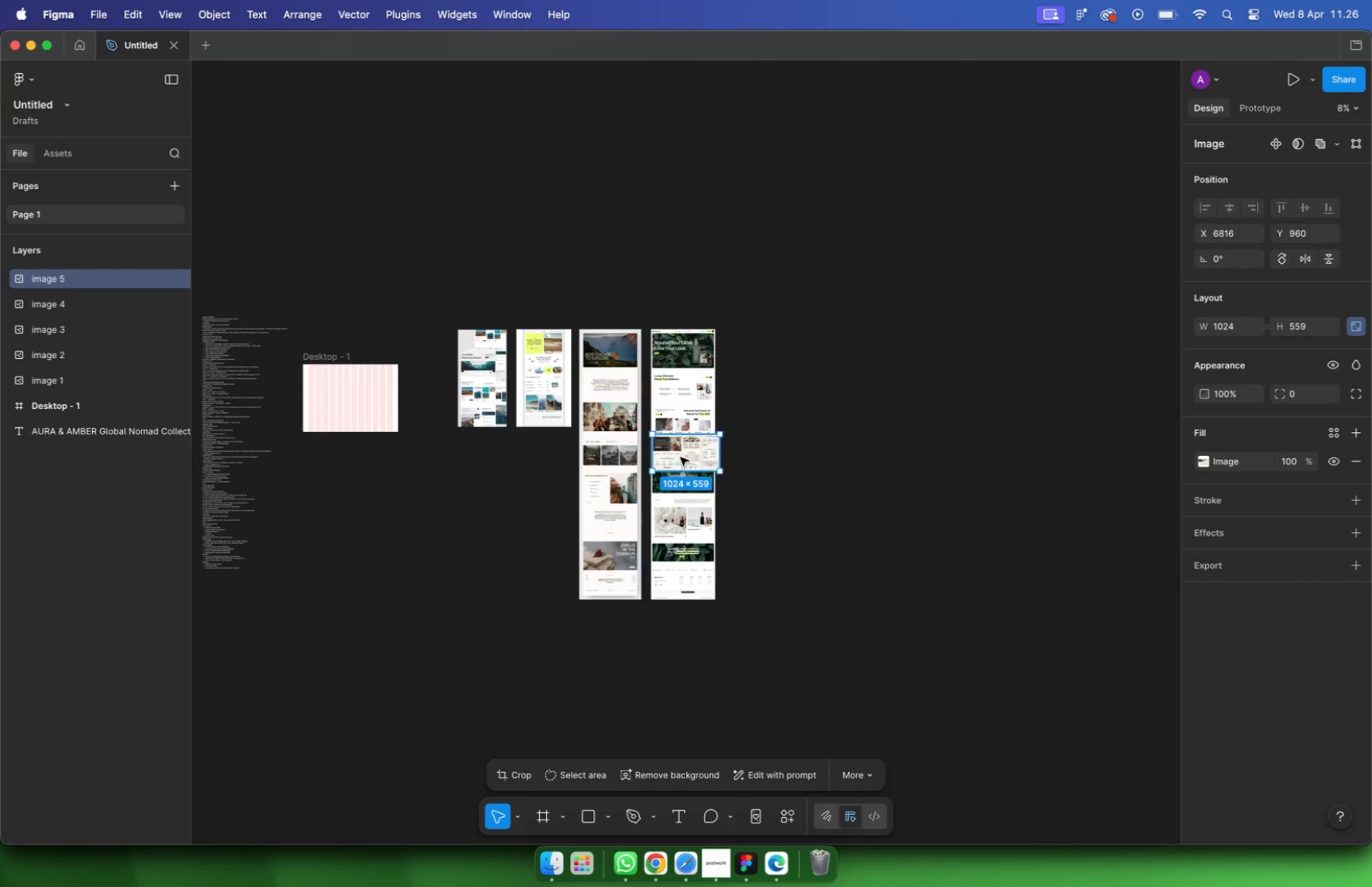 
scroll: coordinate [842, 548], scroll_direction: down, amount: 10.0
 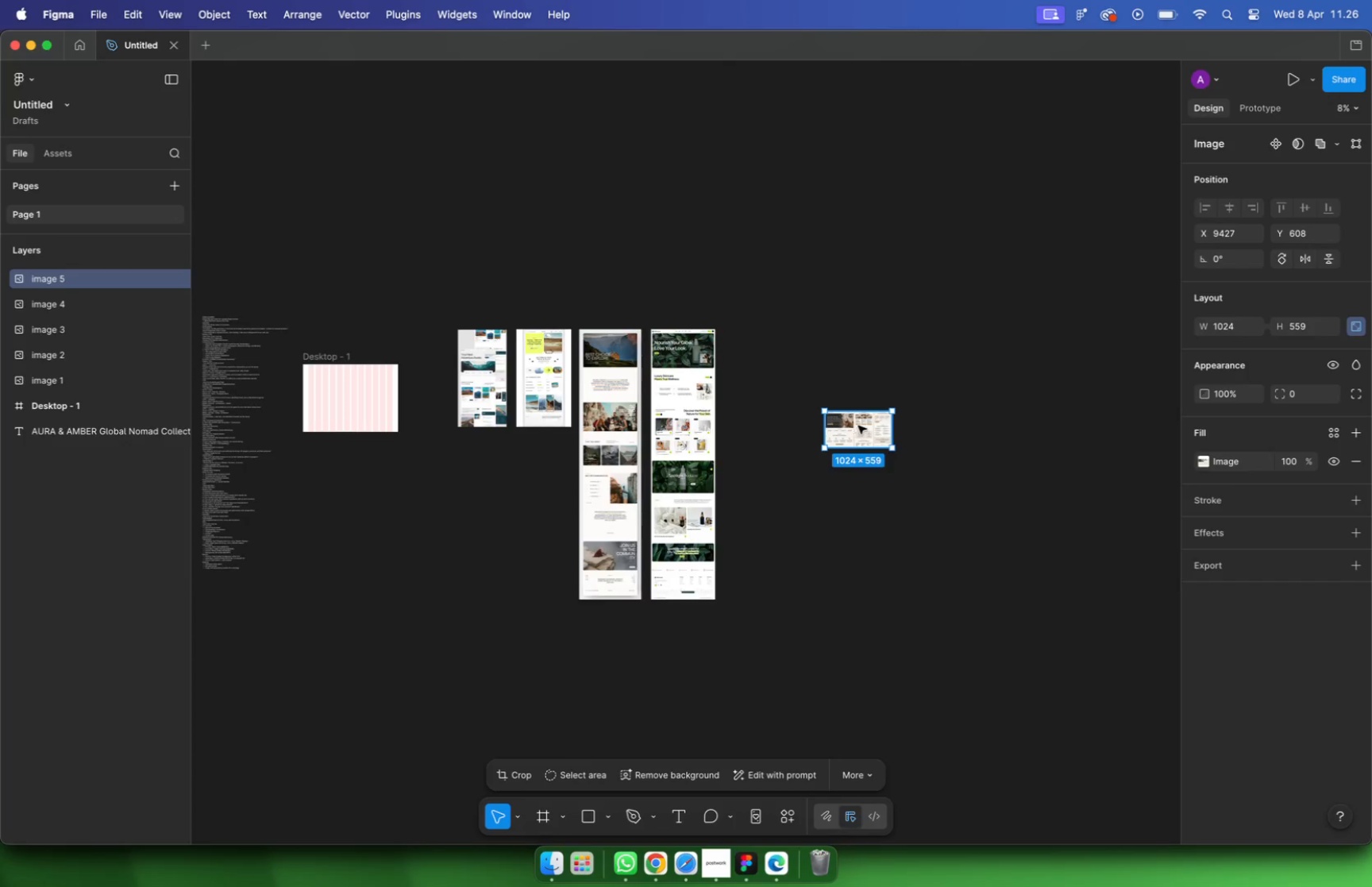 
left_click_drag(start_coordinate=[788, 503], to_coordinate=[575, 331])
 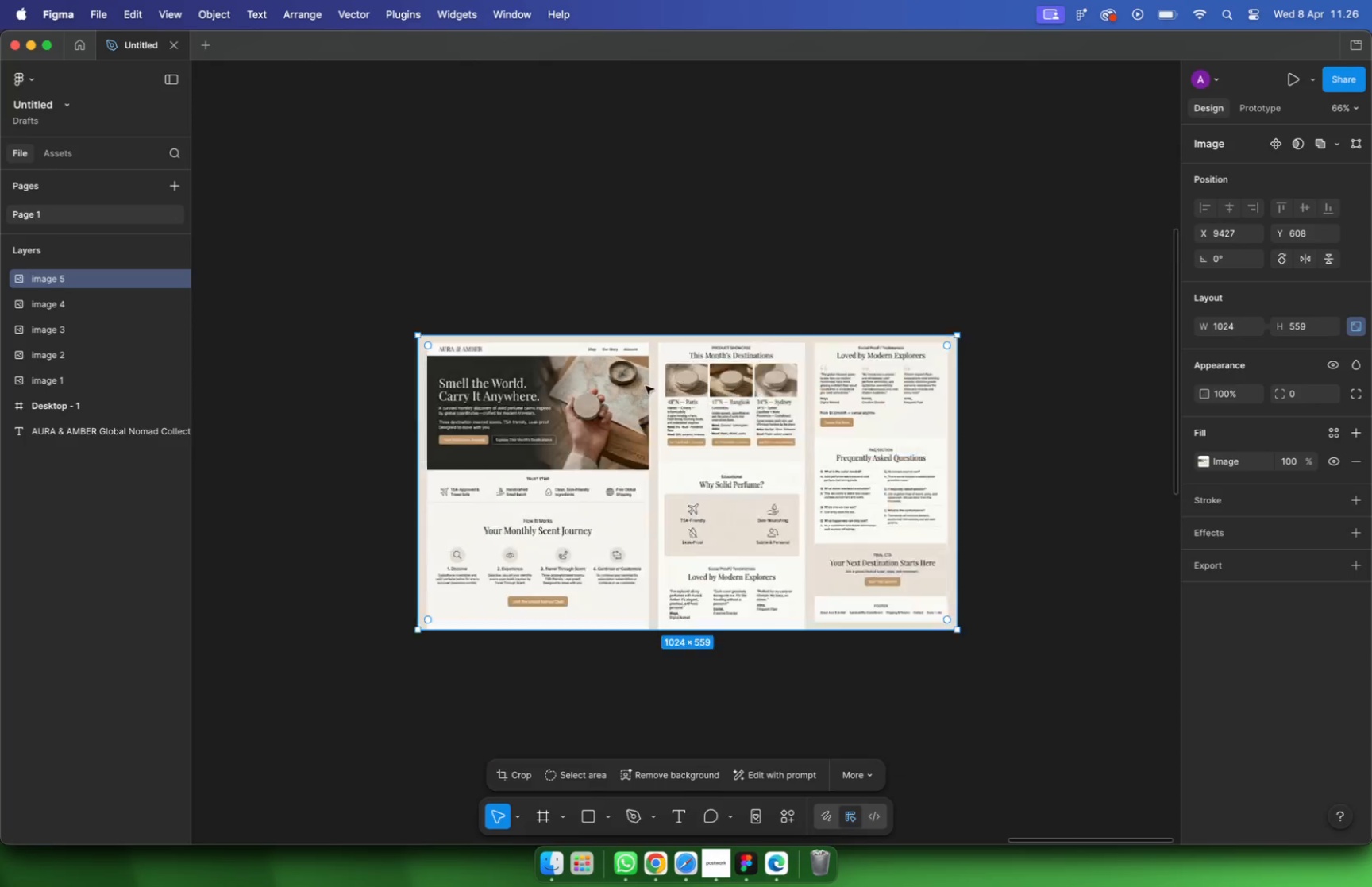 
hold_key(key=CommandLeft, duration=1.11)
scroll: coordinate [665, 366], scroll_direction: up, amount: 28.0
 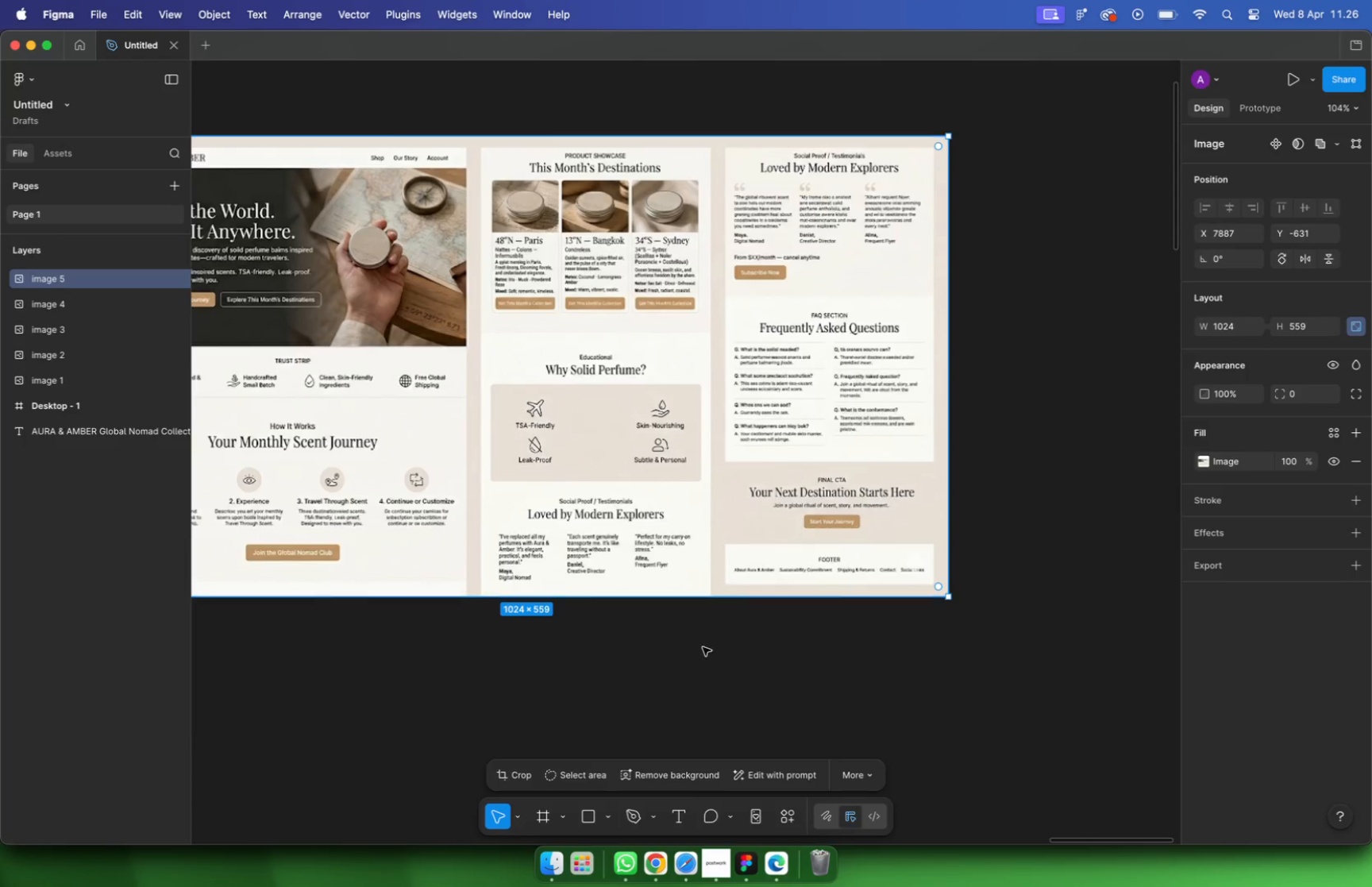 
left_click([661, 863])
 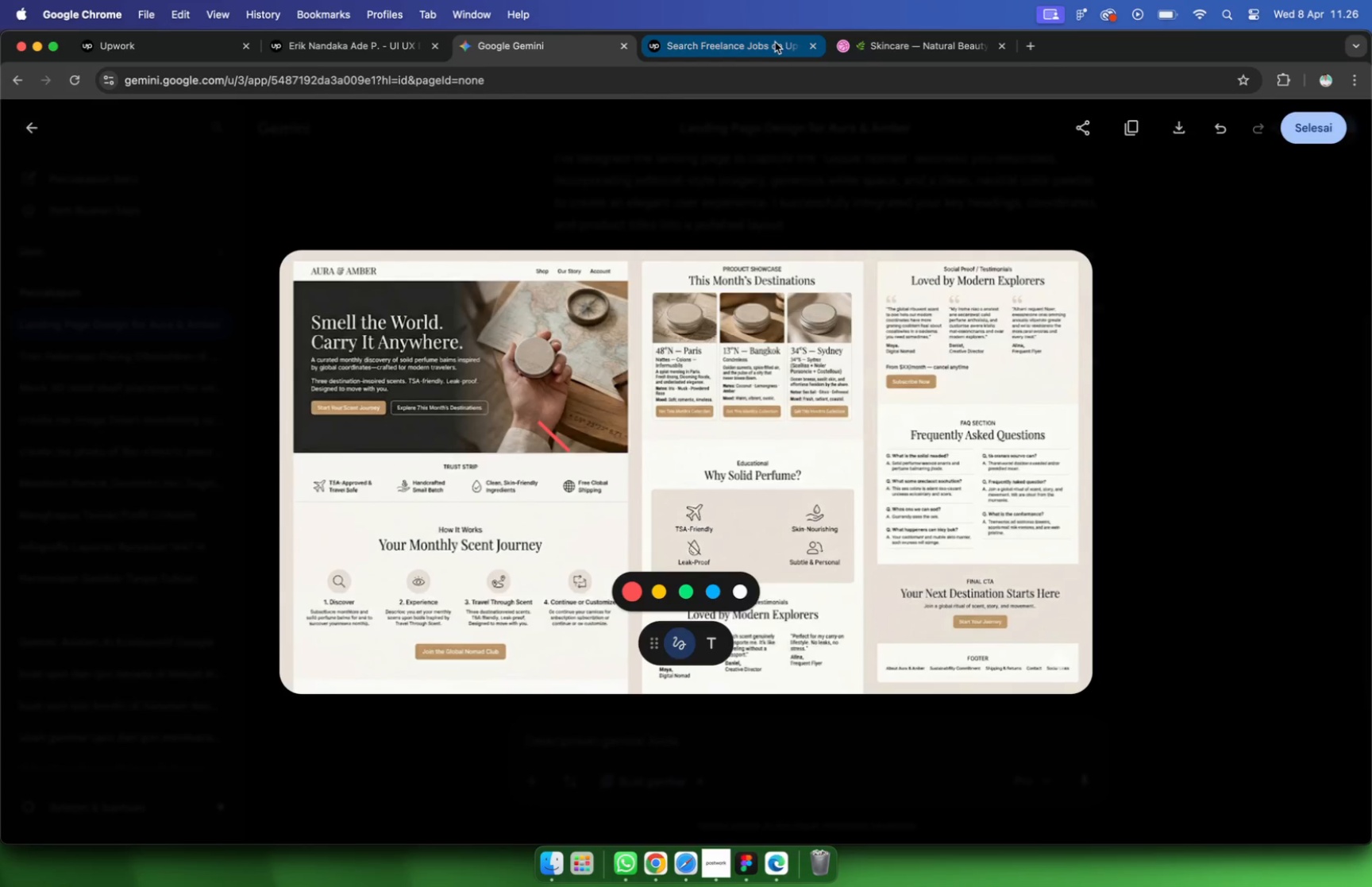 
left_click([813, 47])
 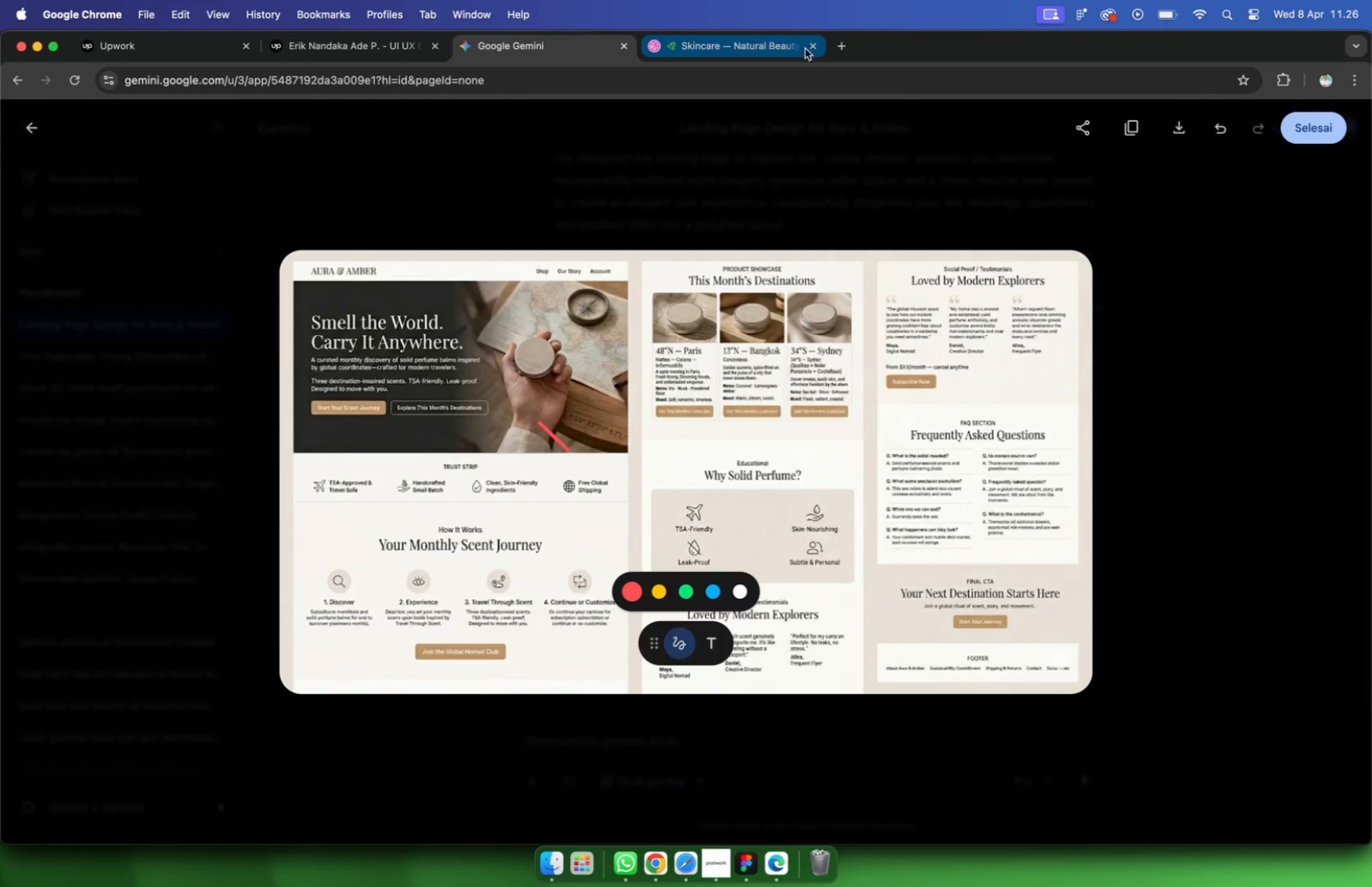 
left_click([843, 48])
 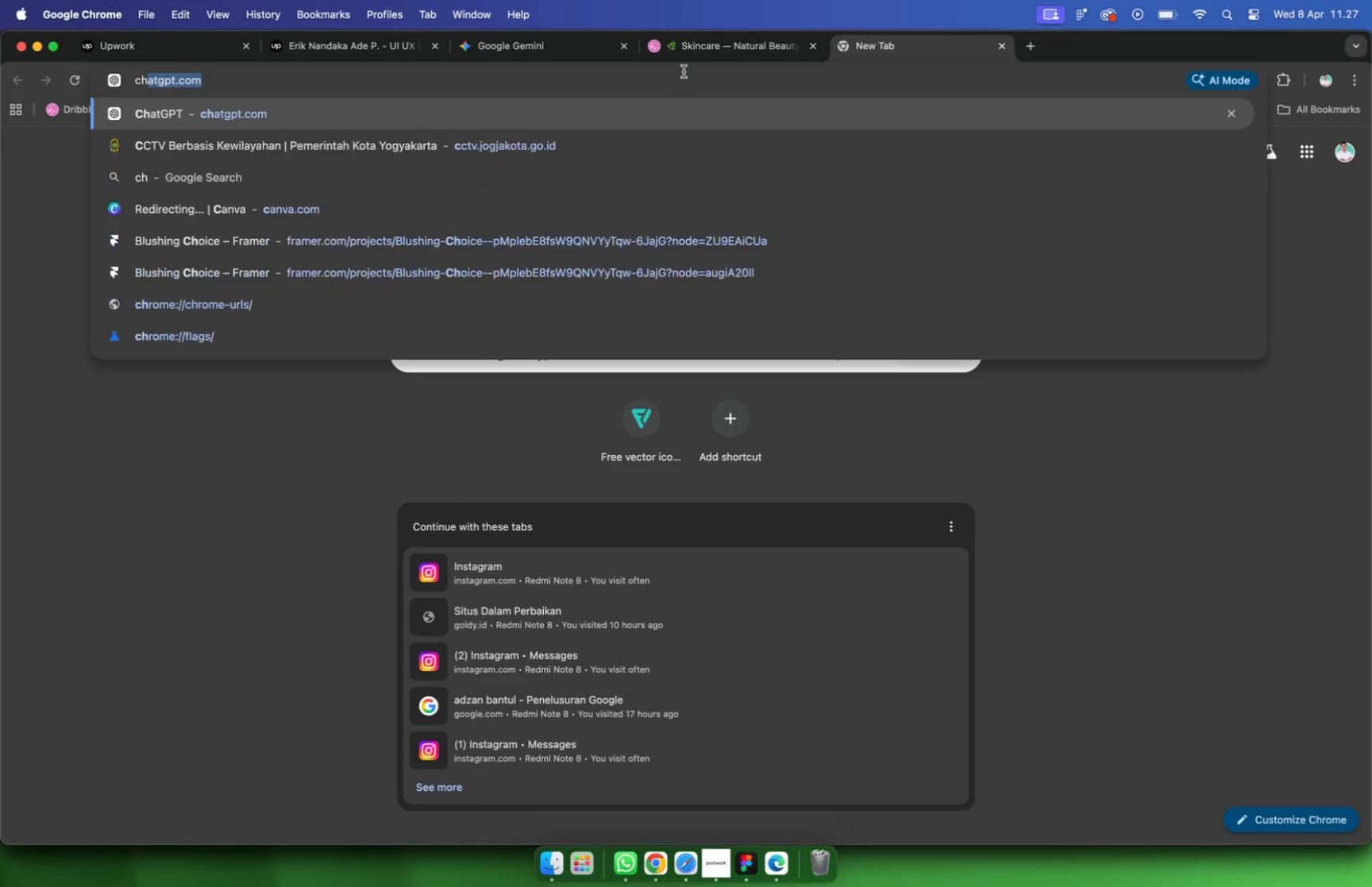 
type(chat)
 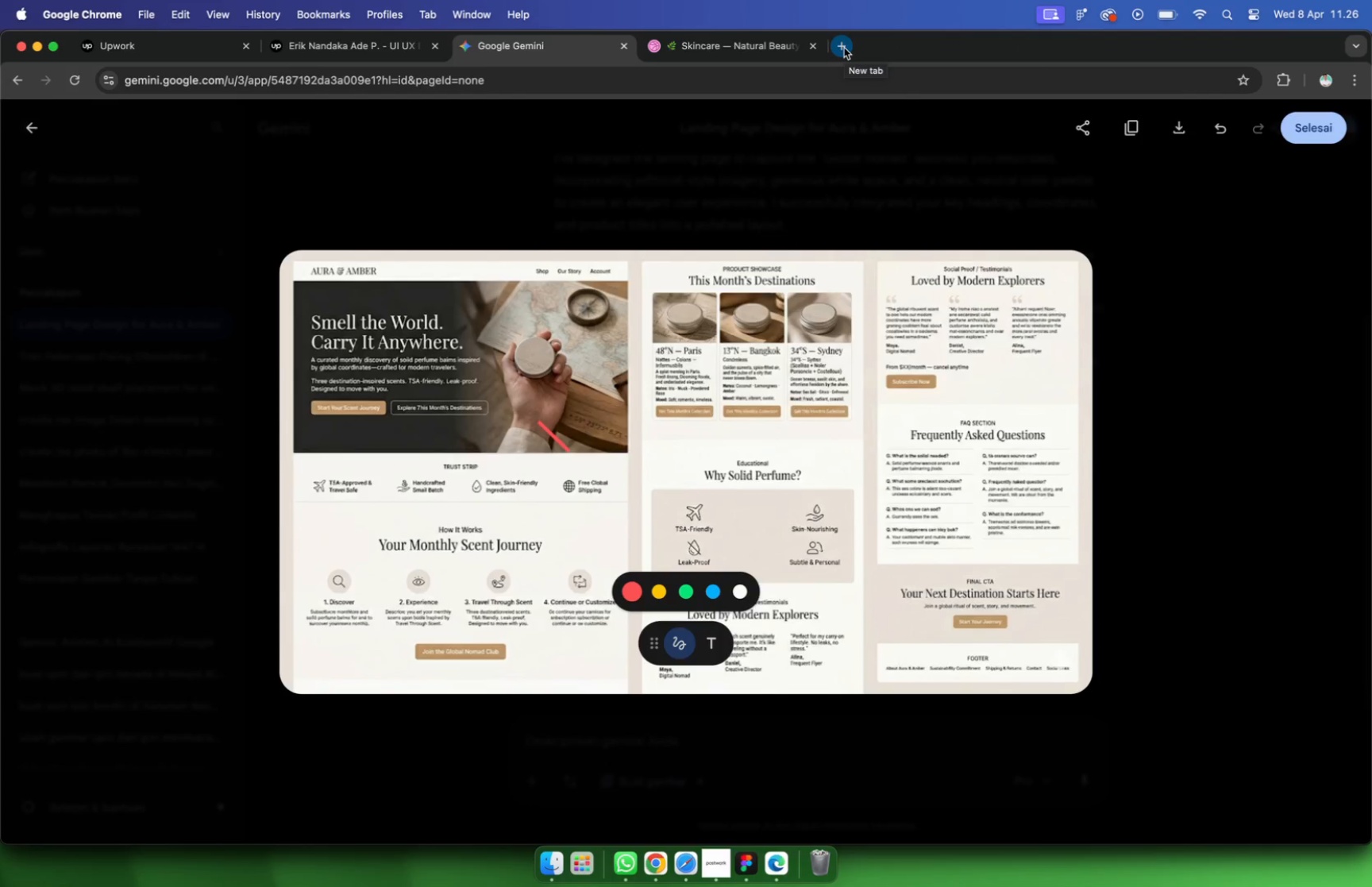 
key(Enter)
 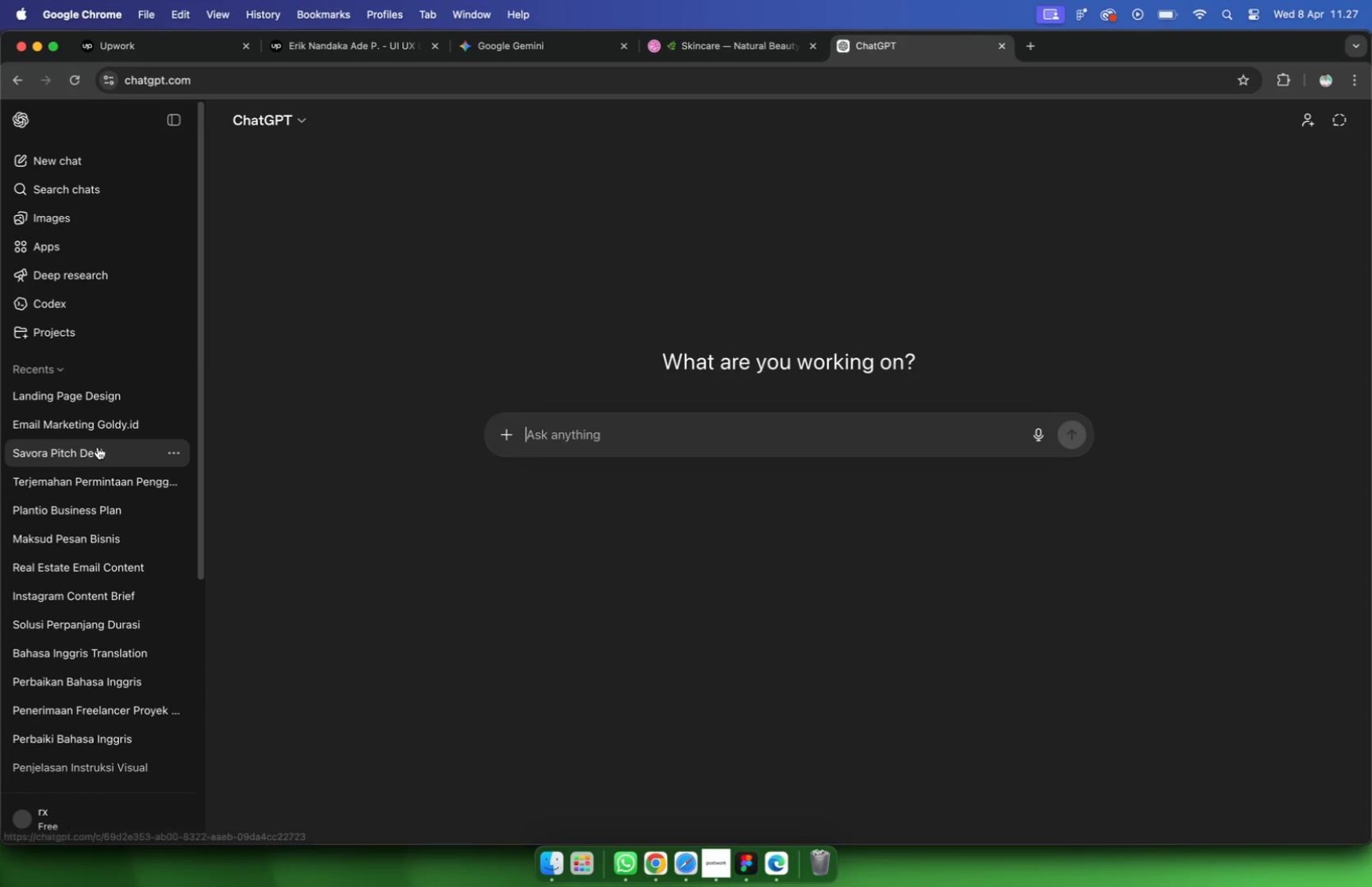 
left_click([107, 400])
 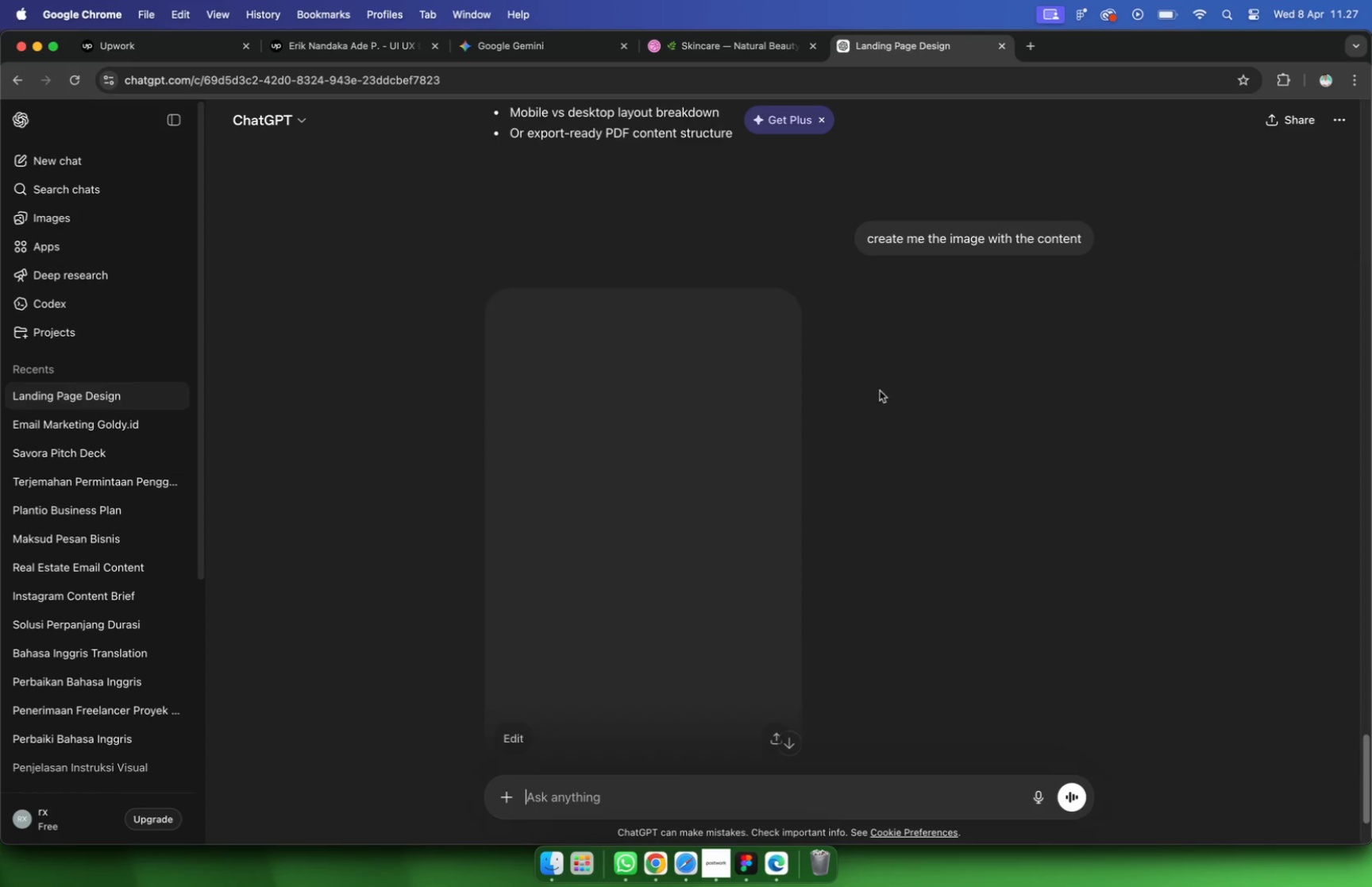 
mouse_move([693, 449])
 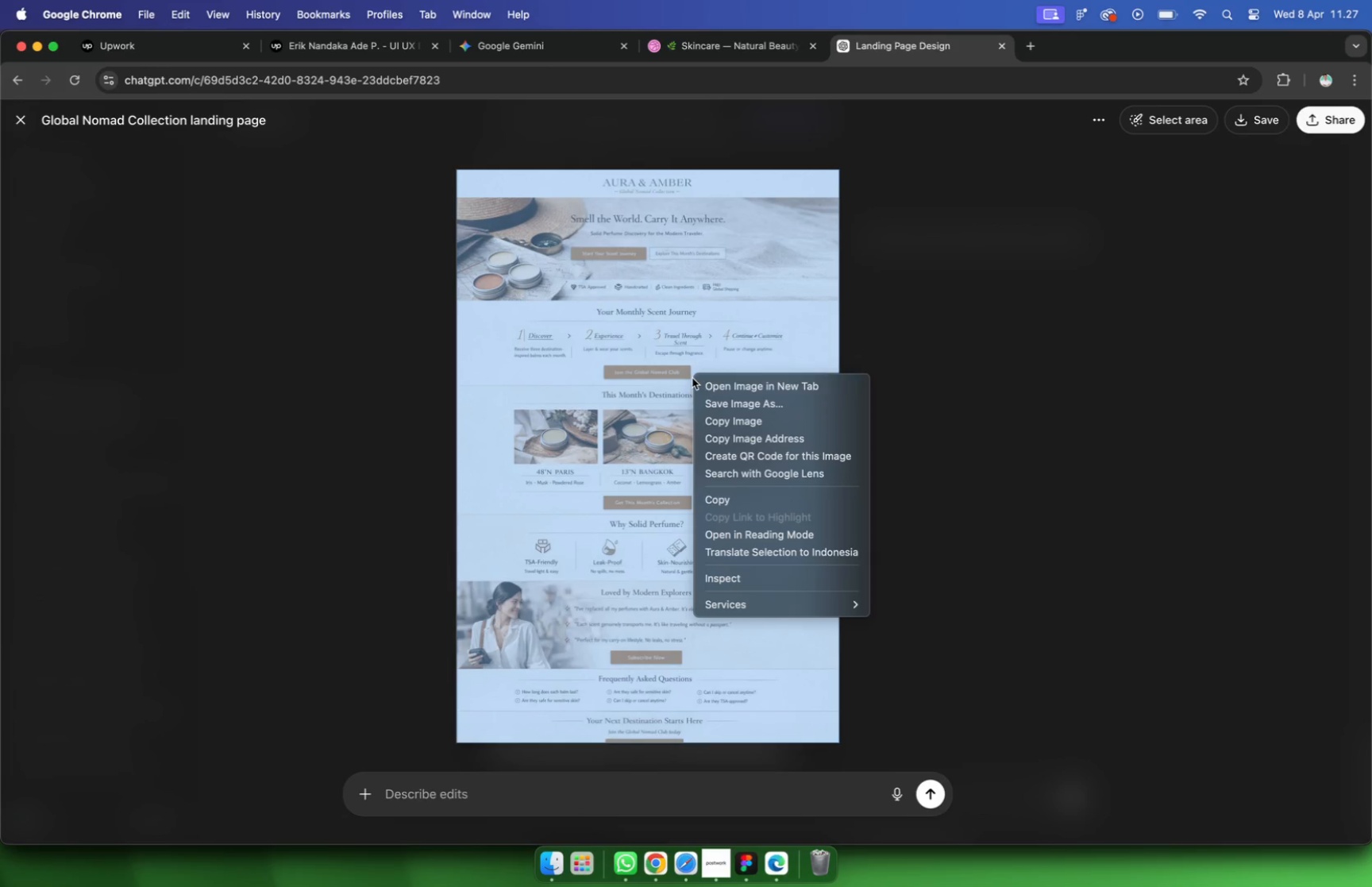 
wait(7.51)
 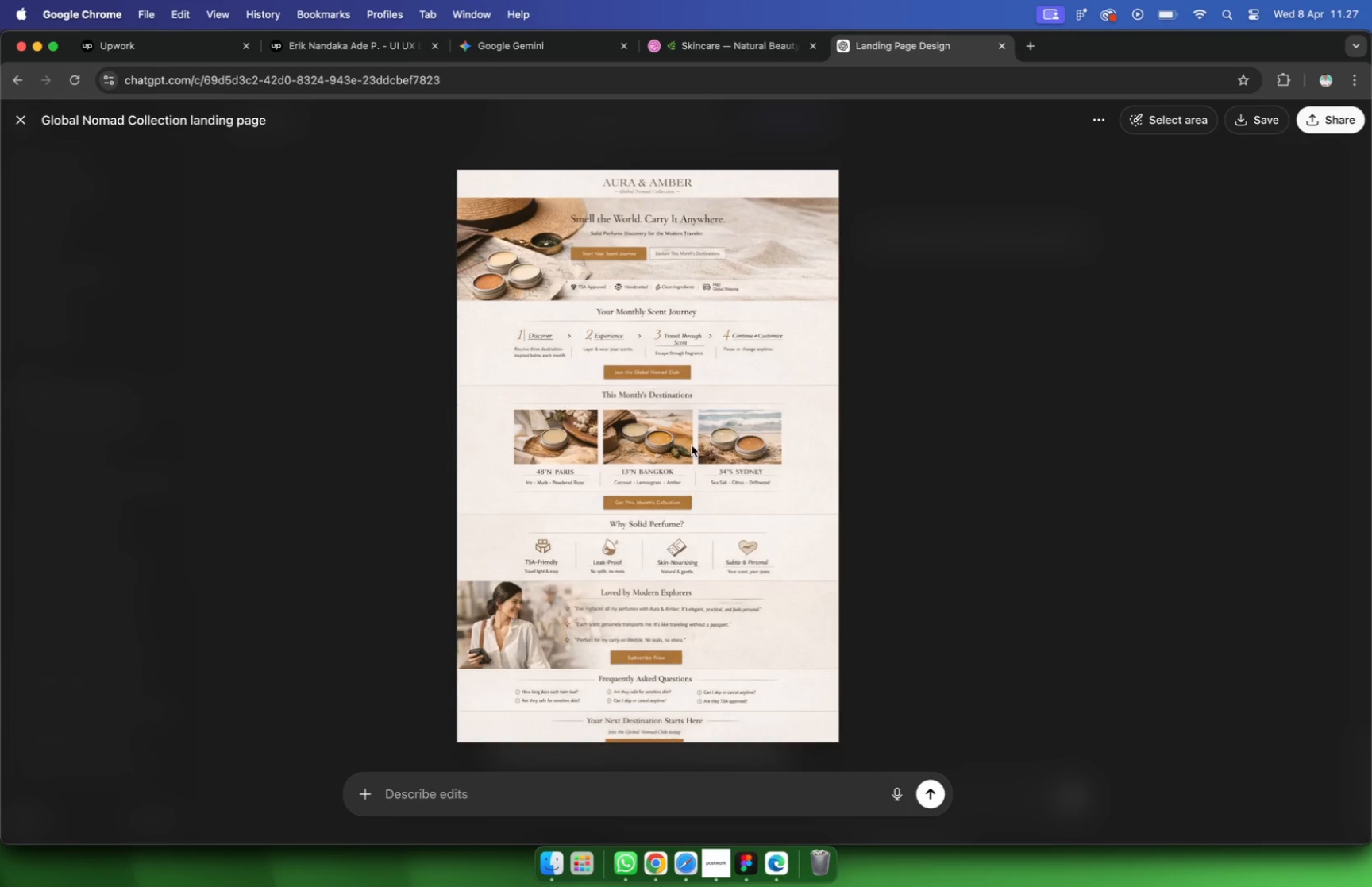 
left_click([742, 423])
 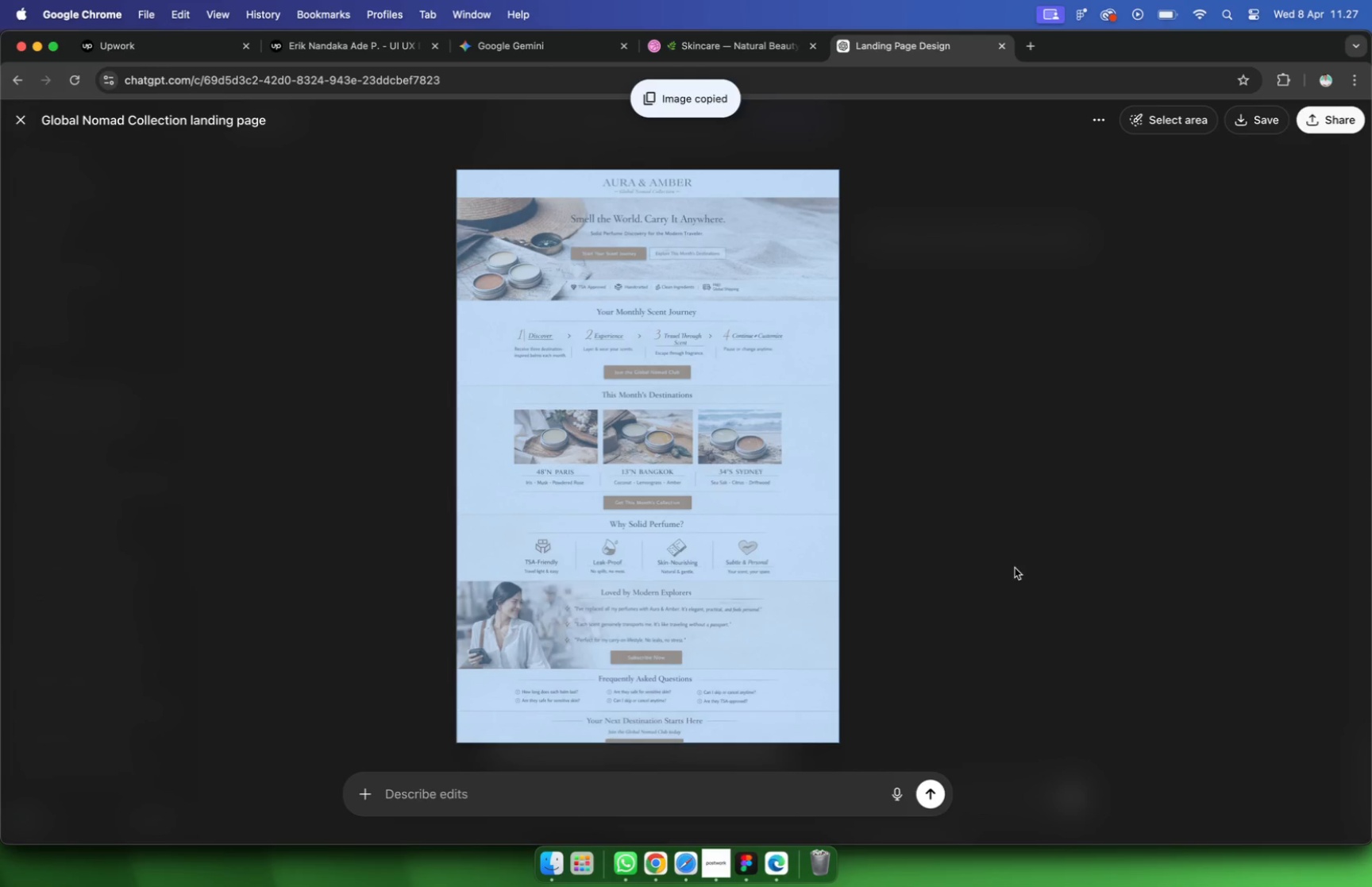 
left_click([1015, 568])
 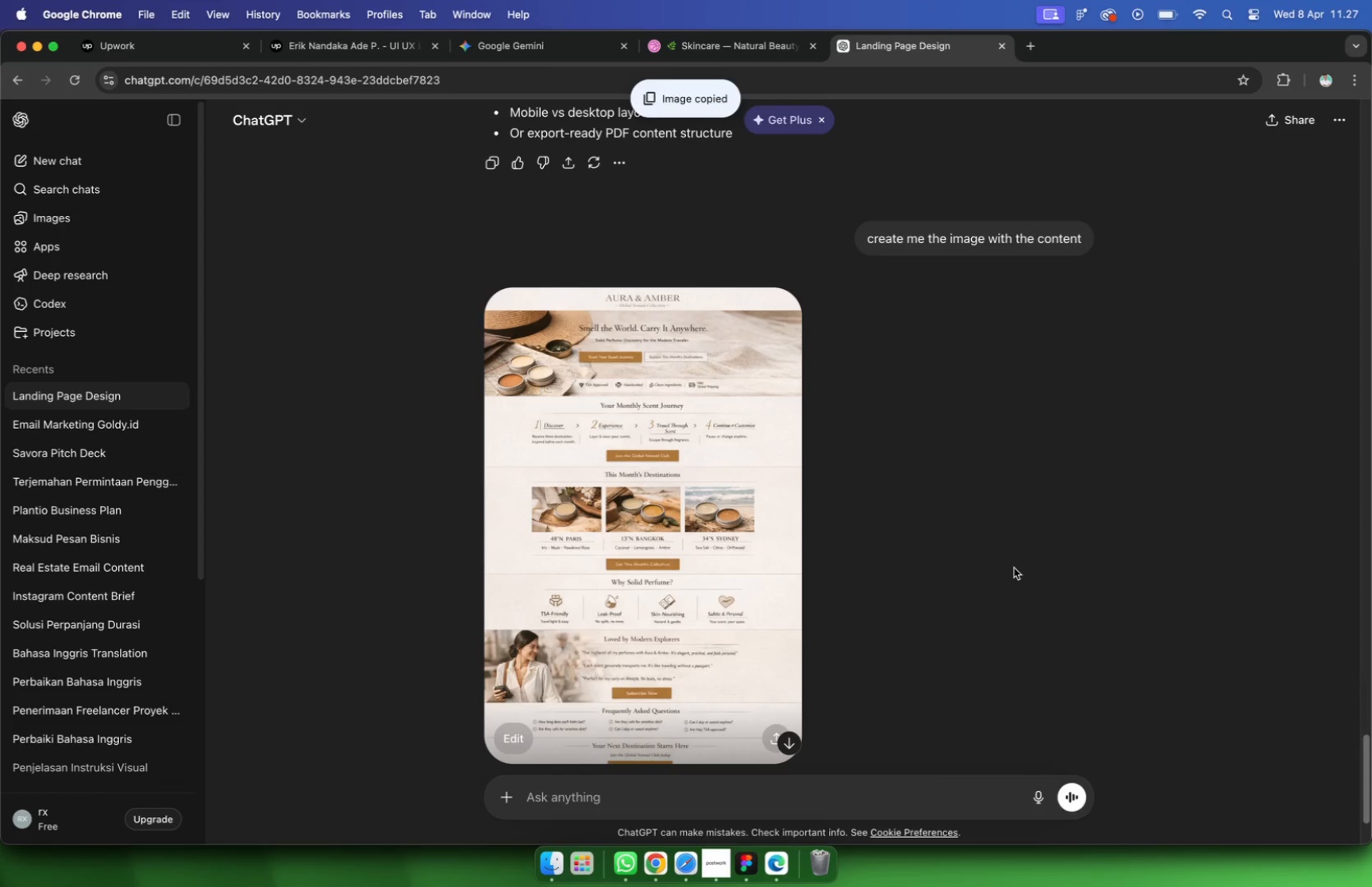 
left_click([757, 859])
 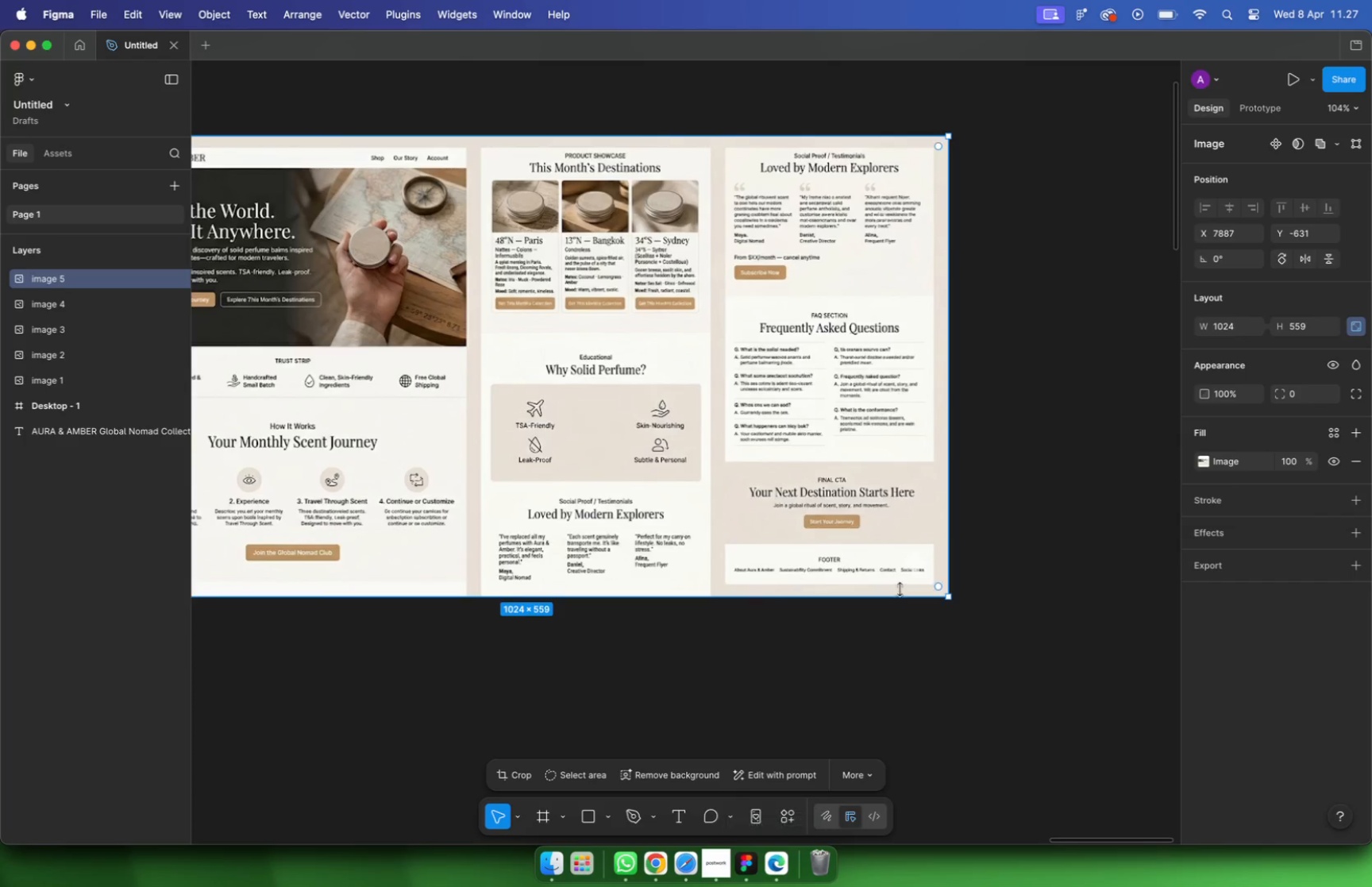 
left_click([1023, 562])
 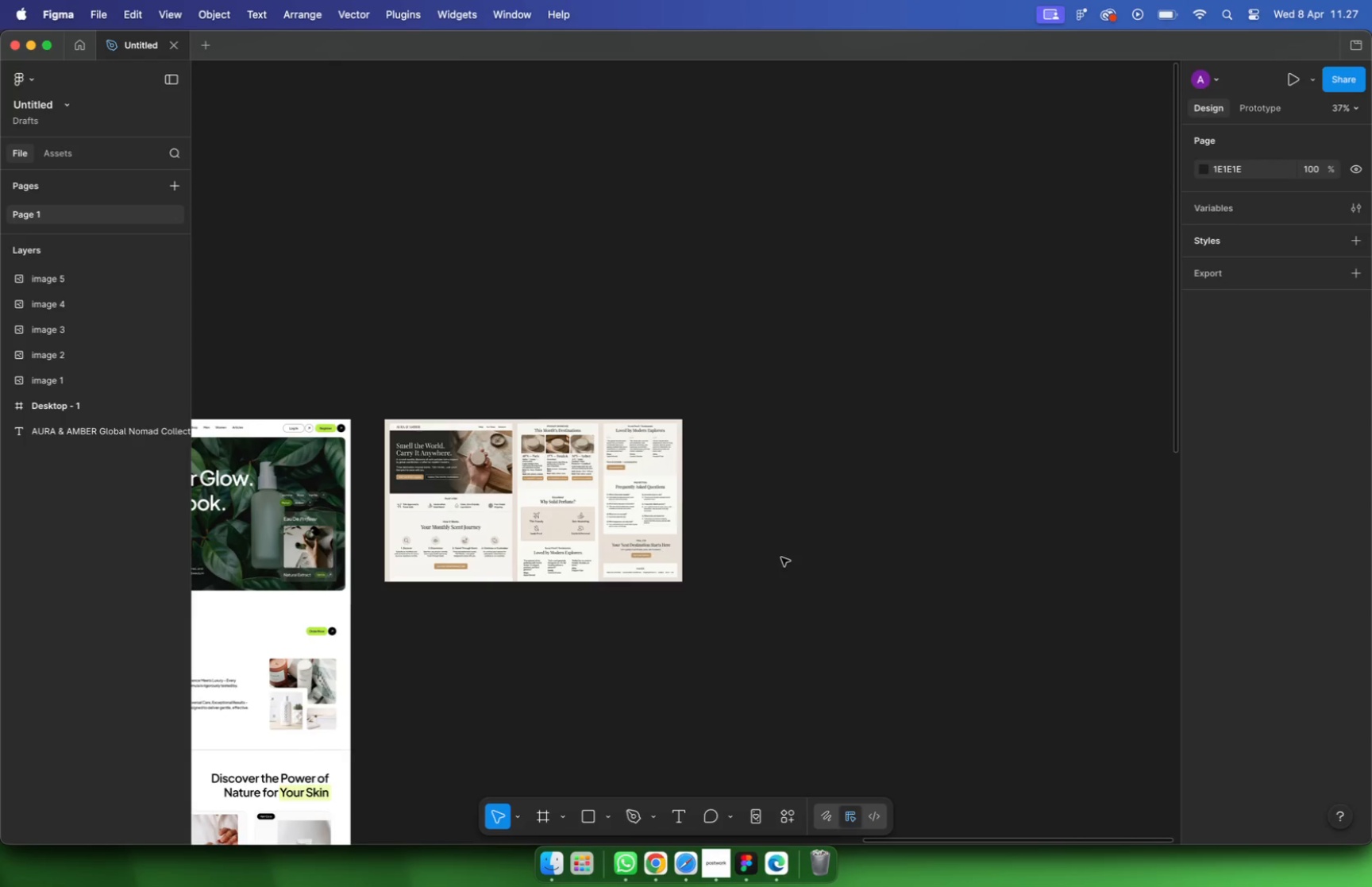 
hold_key(key=CommandLeft, duration=0.5)
scroll: coordinate [537, 573], scroll_direction: down, amount: 16.0
 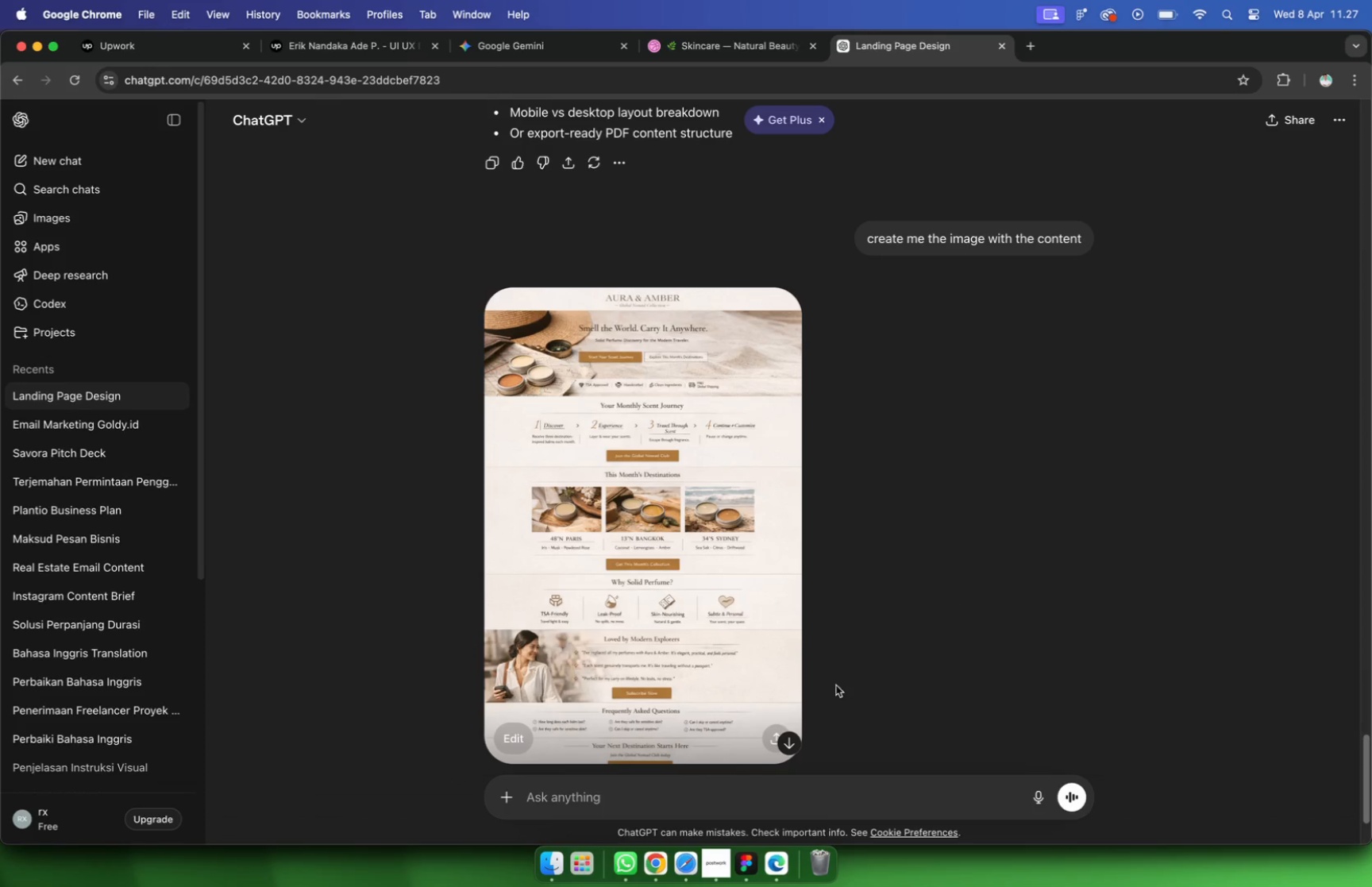 
key(Meta+V)
 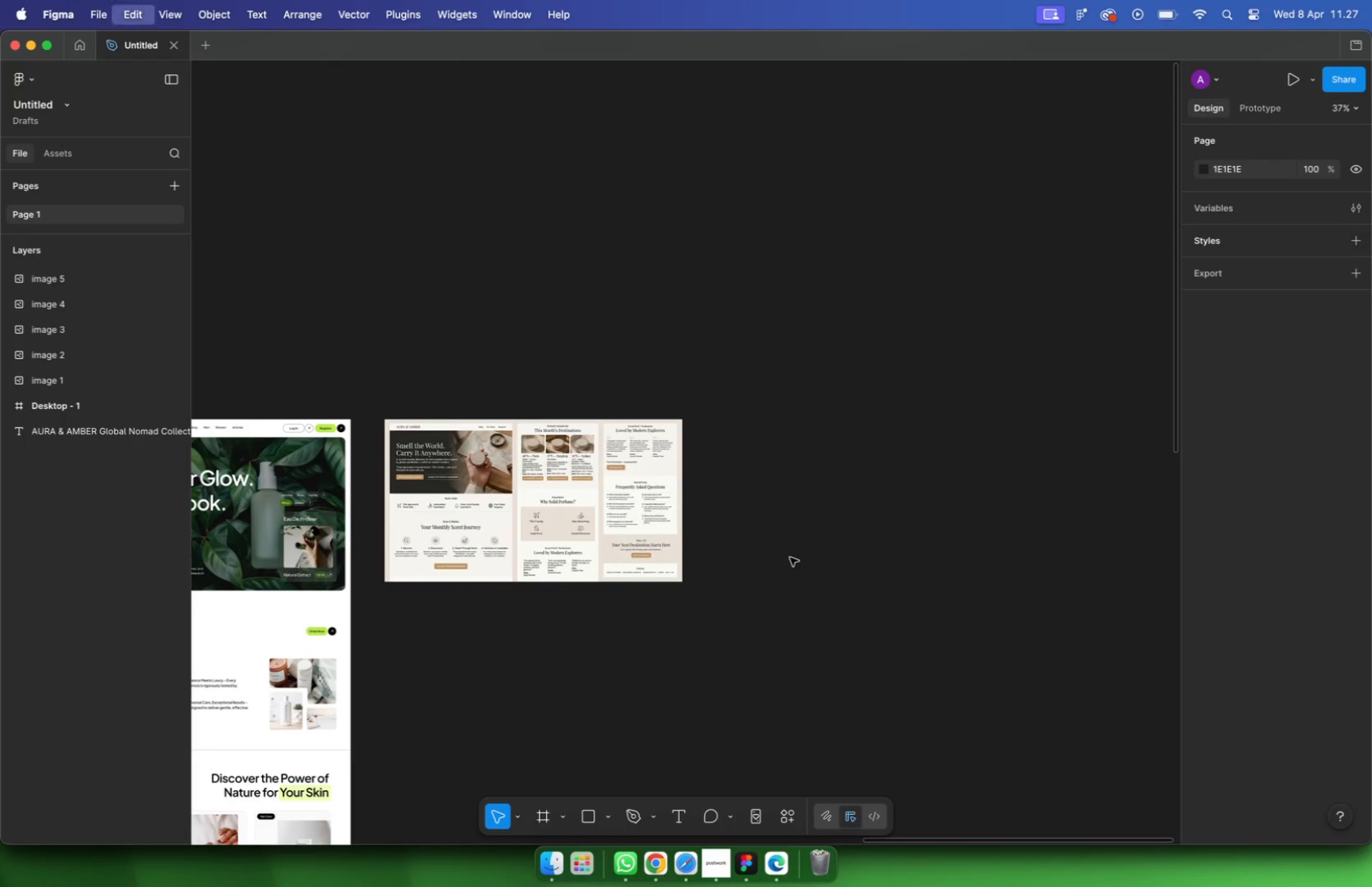 
left_click_drag(start_coordinate=[674, 459], to_coordinate=[834, 650])
 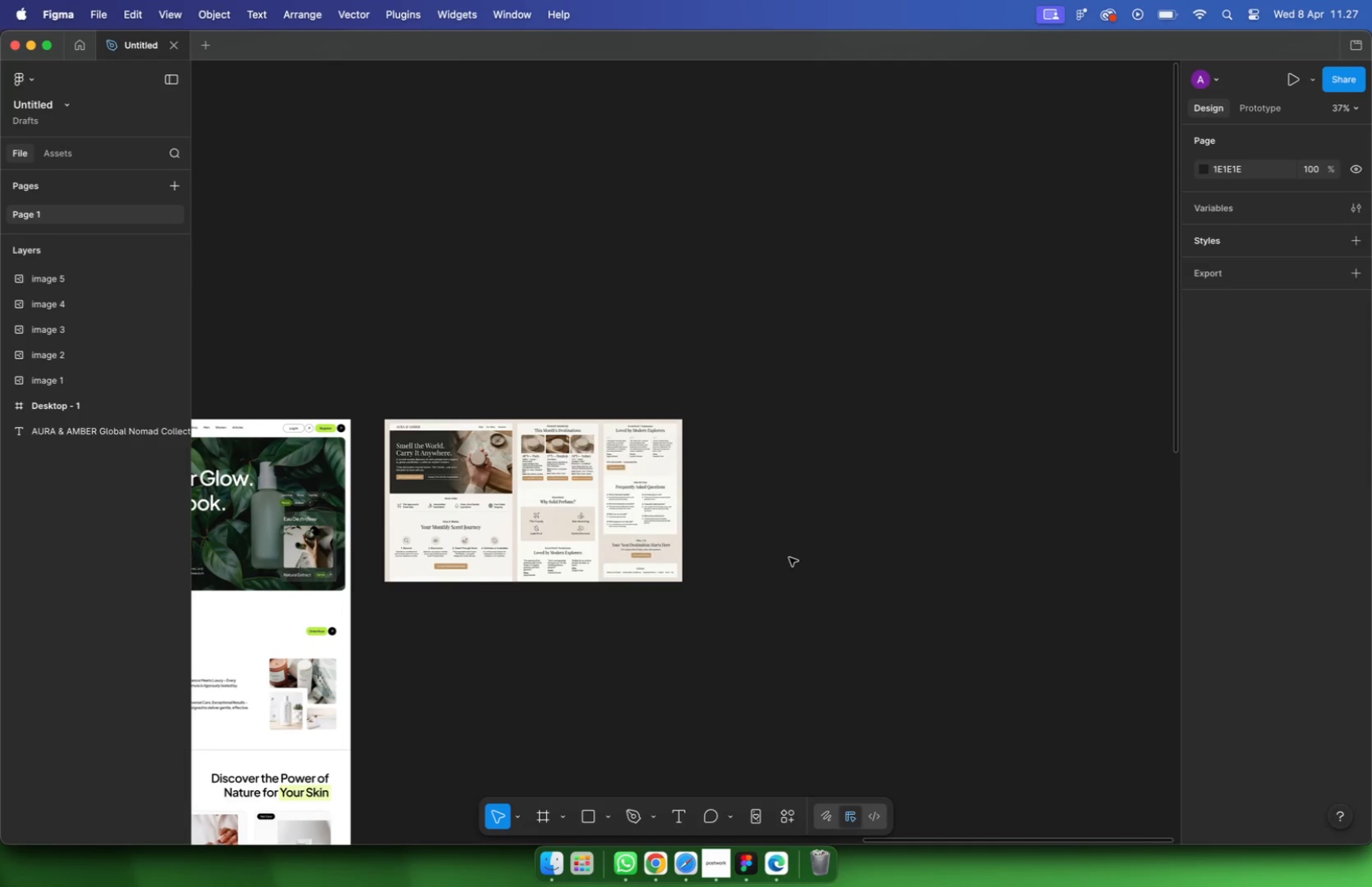 
hold_key(key=CommandLeft, duration=0.89)
scroll: coordinate [927, 516], scroll_direction: up, amount: 19.0
 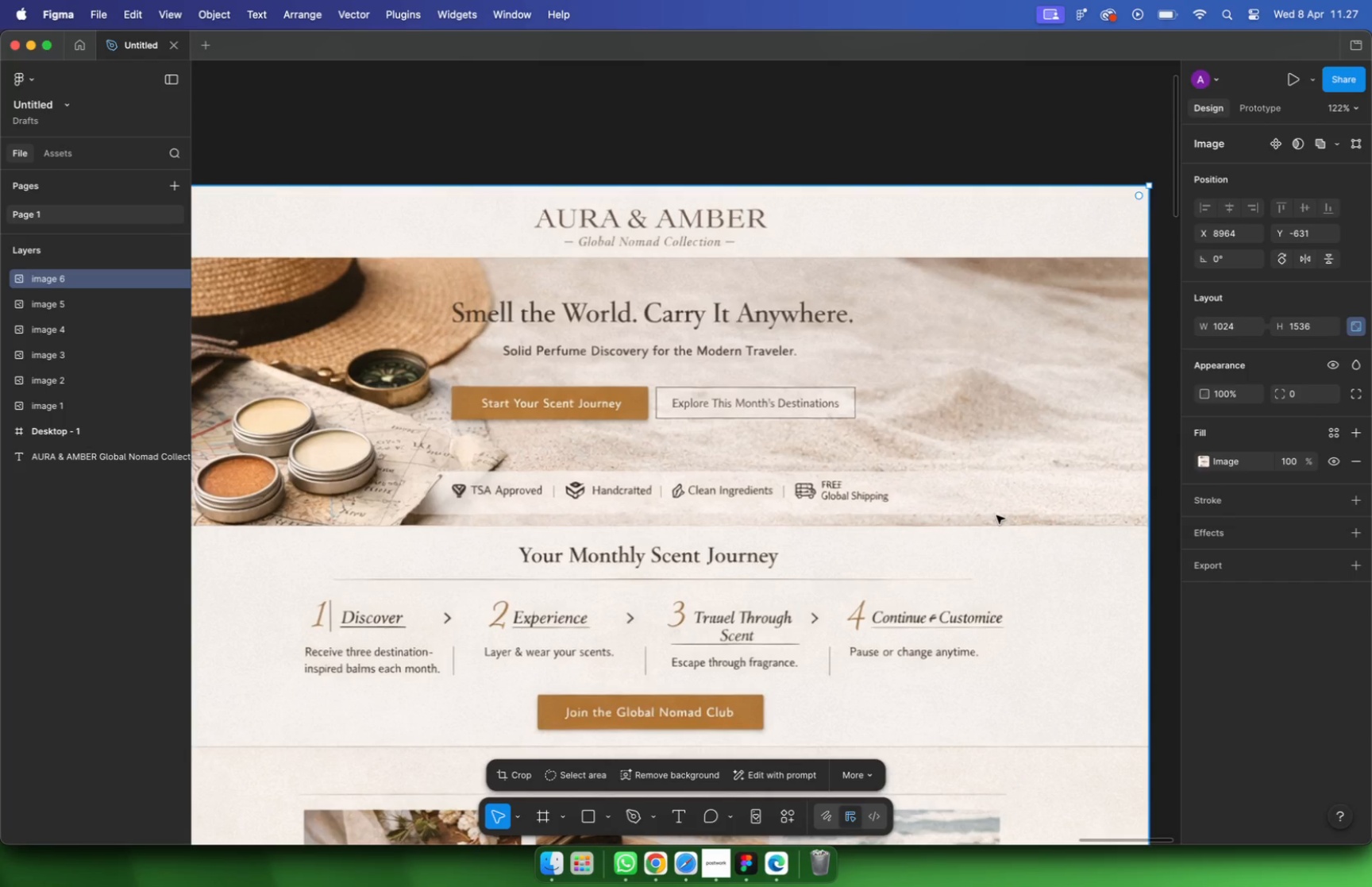 
wait(23.01)
 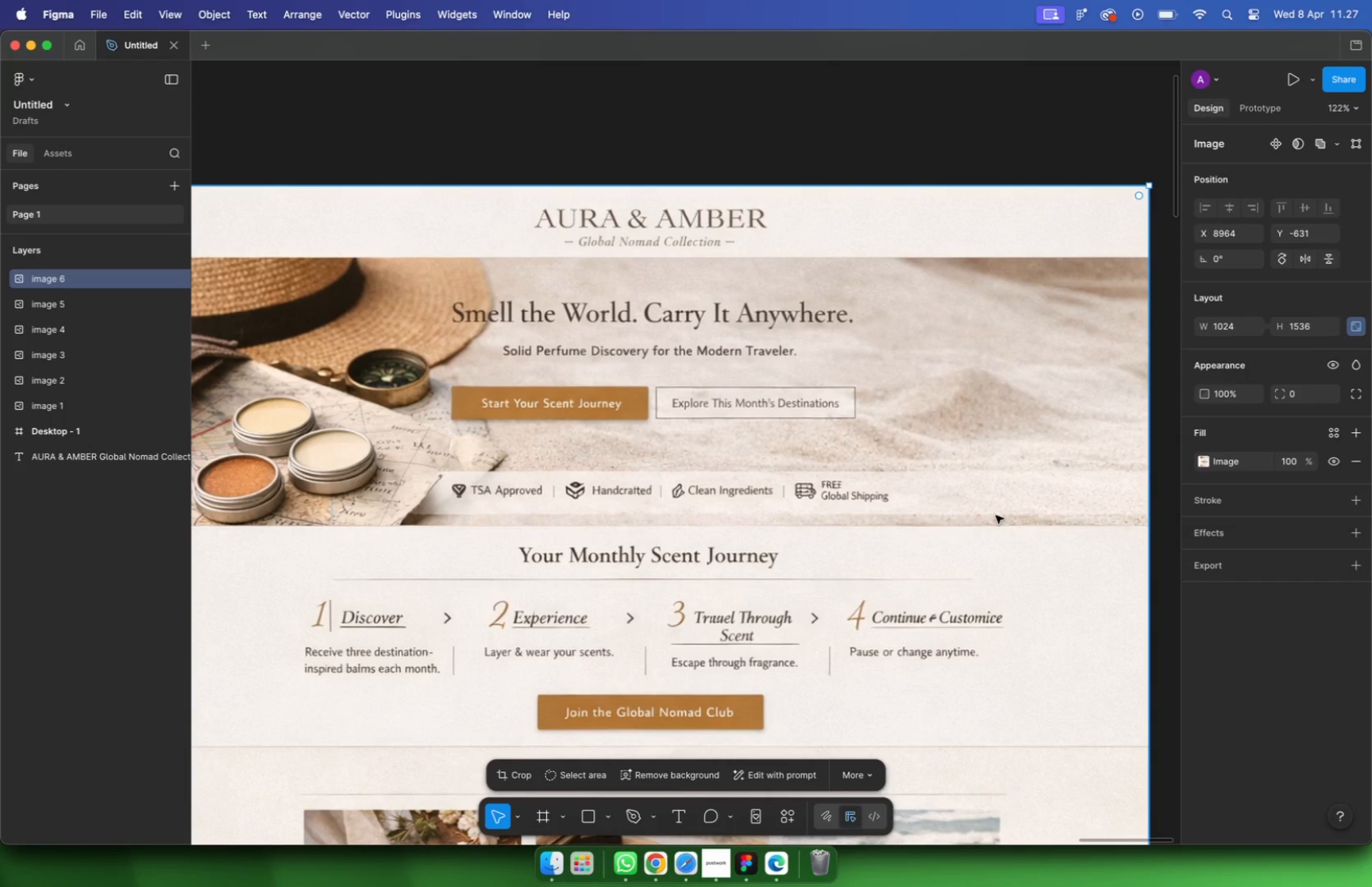 
double_click([794, 79])
 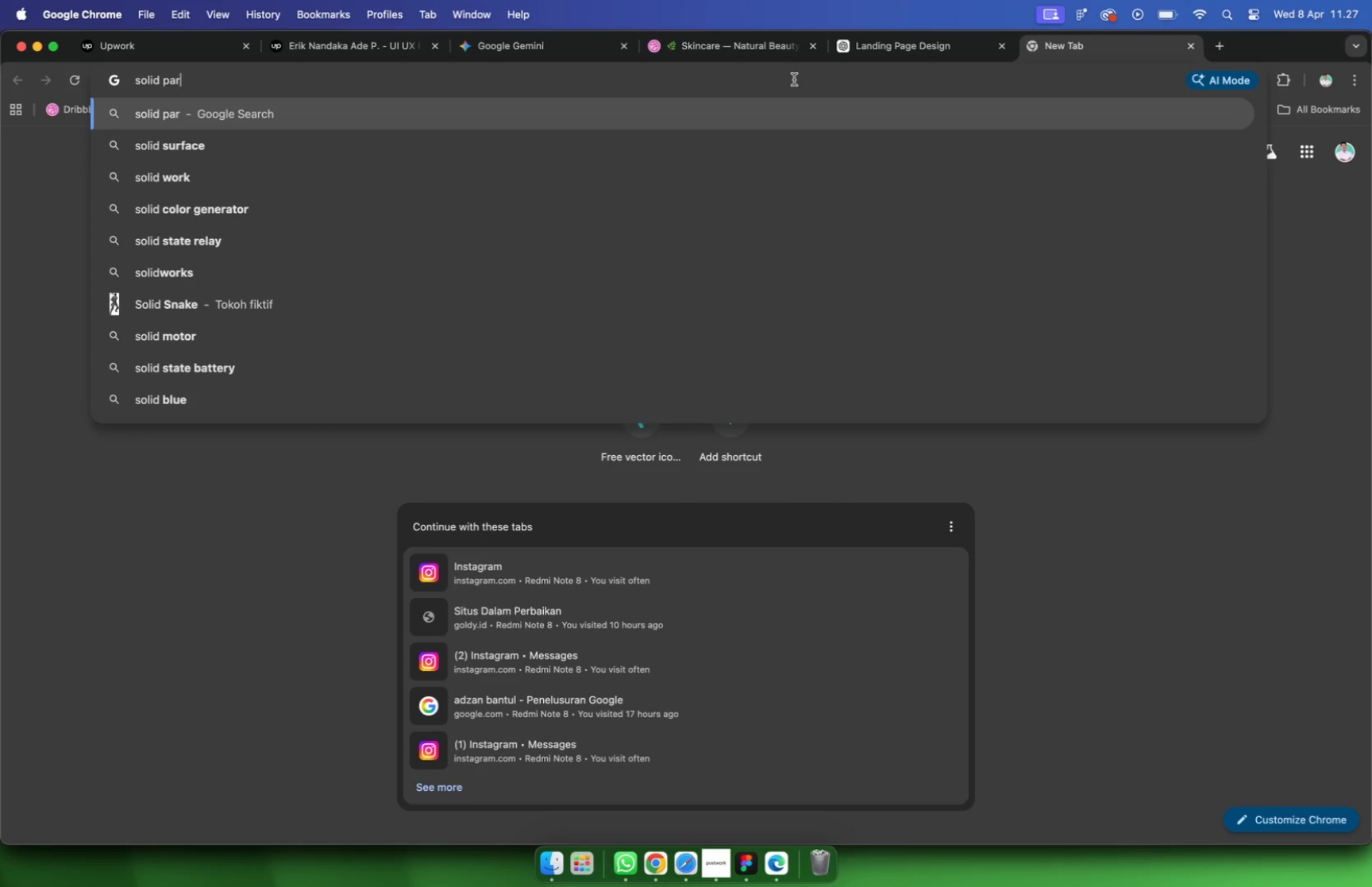 
type(solid parfume)
 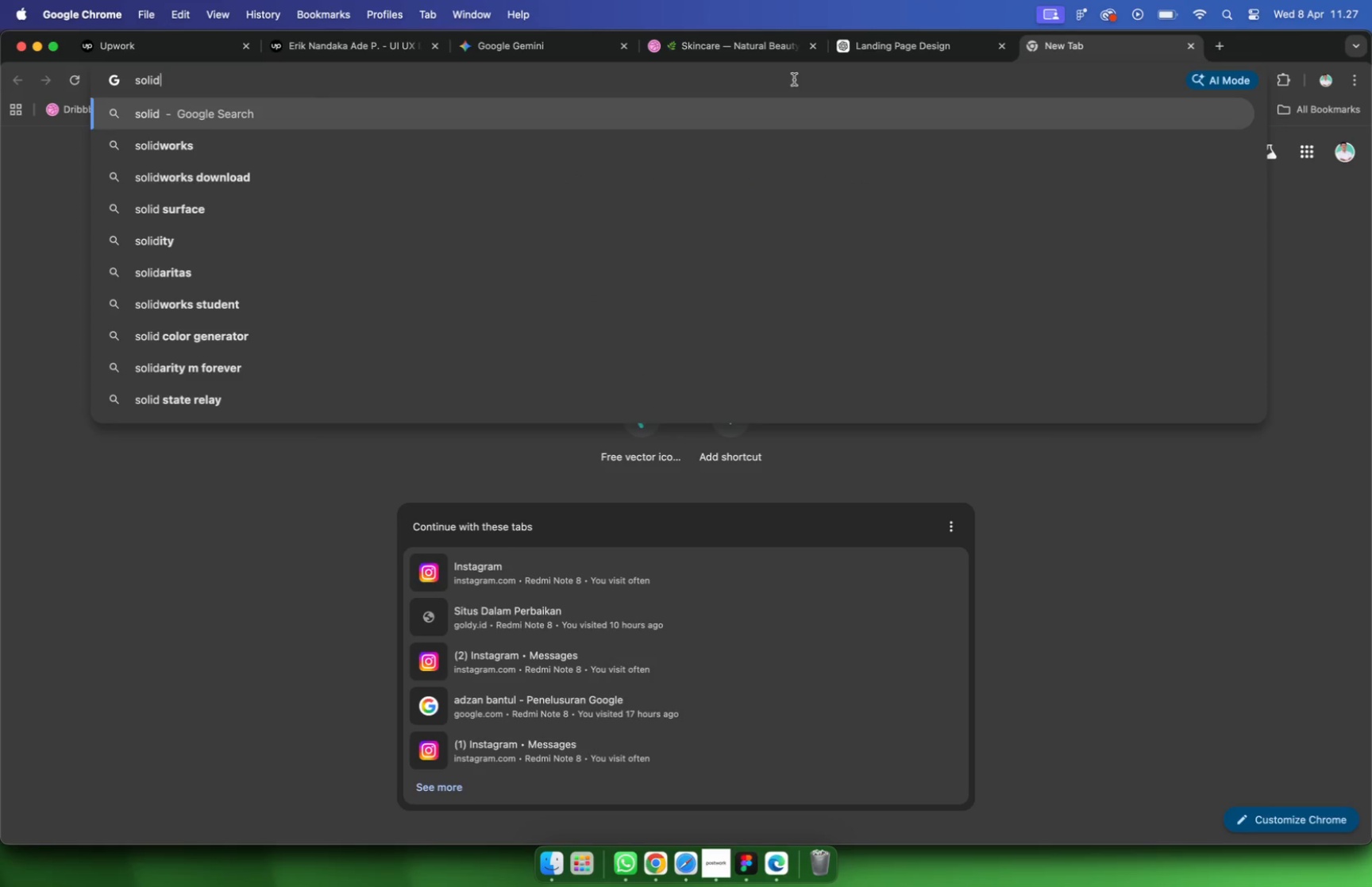 
key(Enter)
 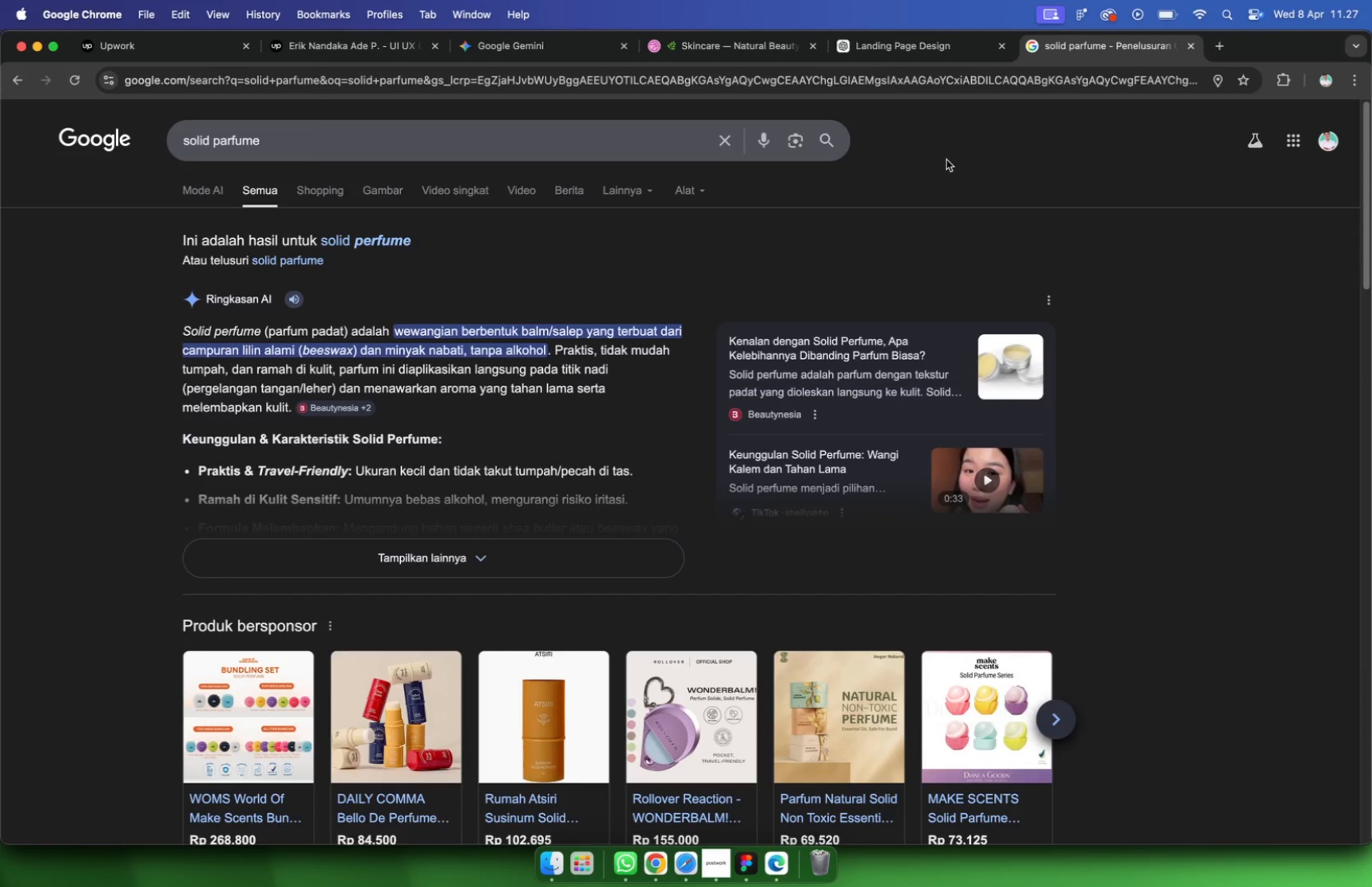 
mouse_move([374, 205])
 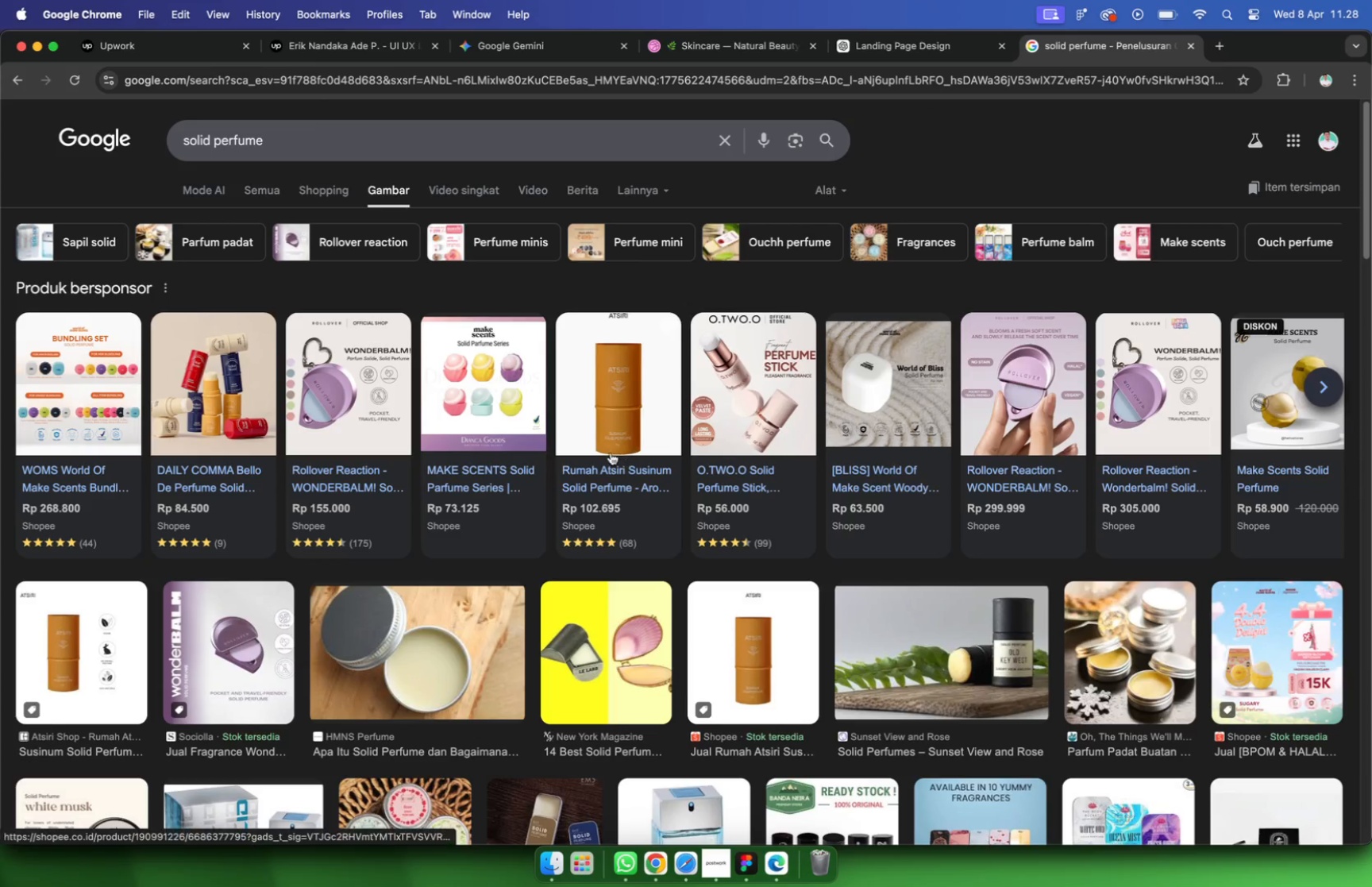 
scroll: coordinate [615, 429], scroll_direction: down, amount: 6.0
 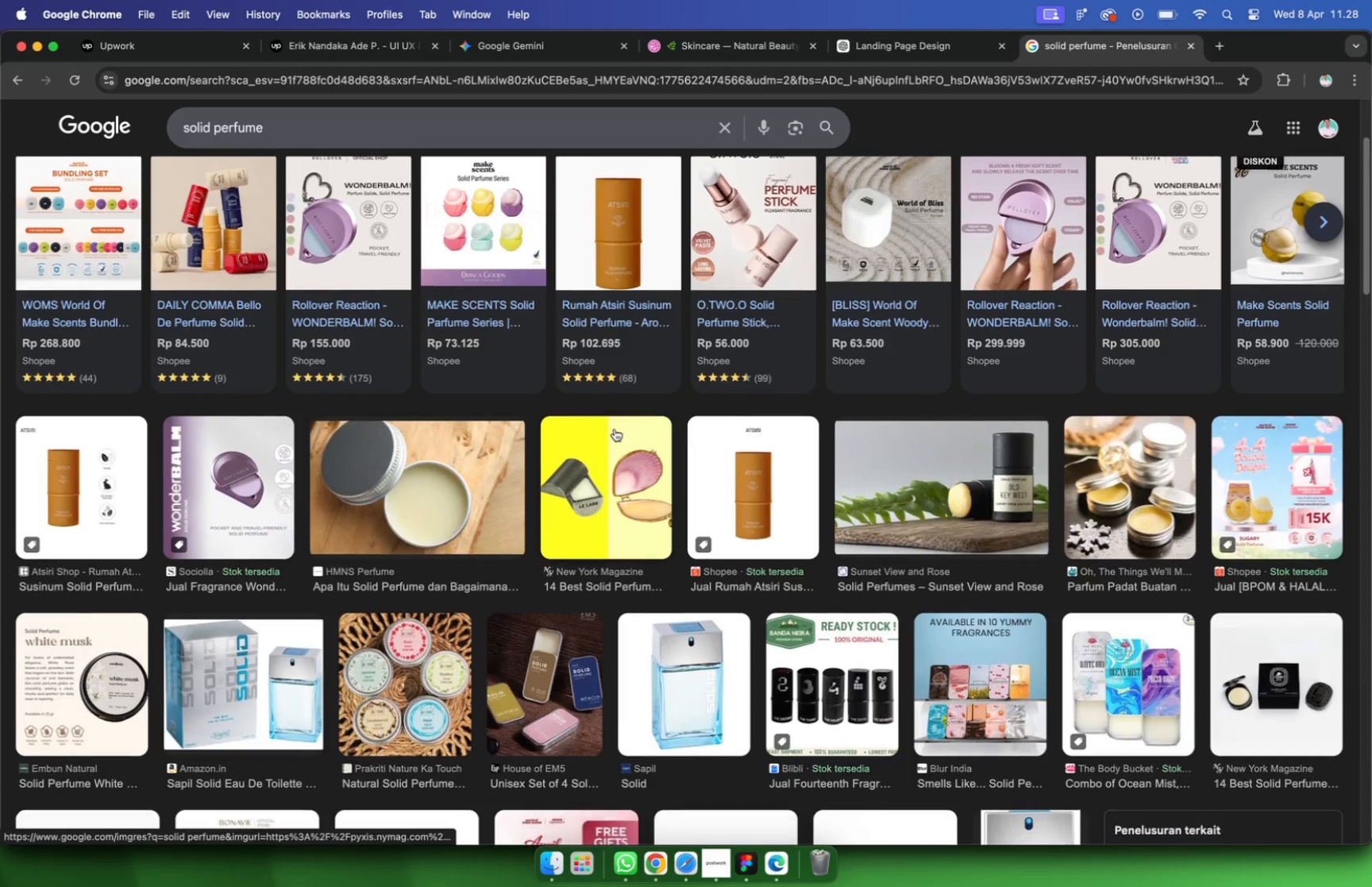 
scroll: coordinate [551, 296], scroll_direction: up, amount: 35.0
 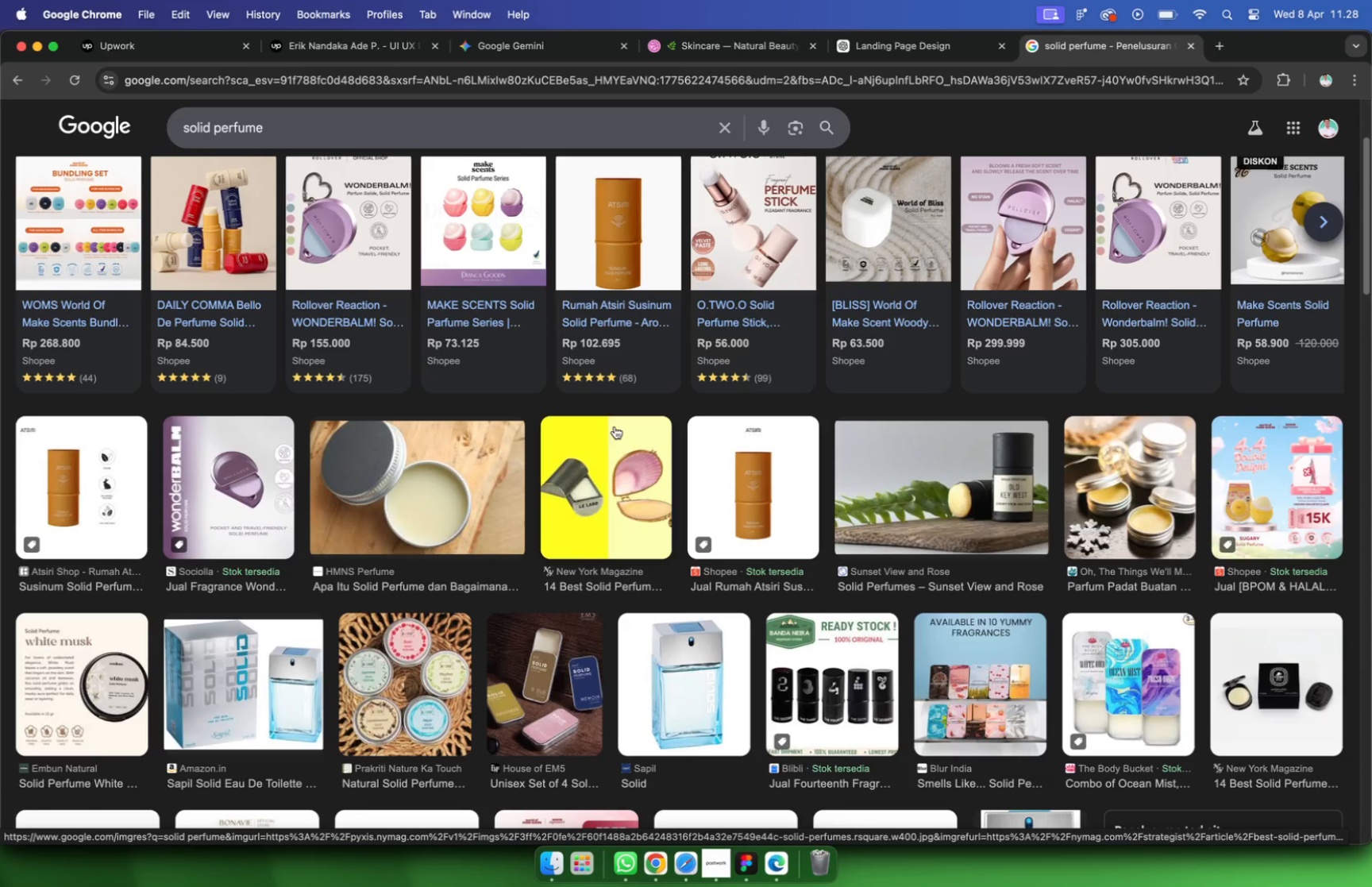 
type(free)
 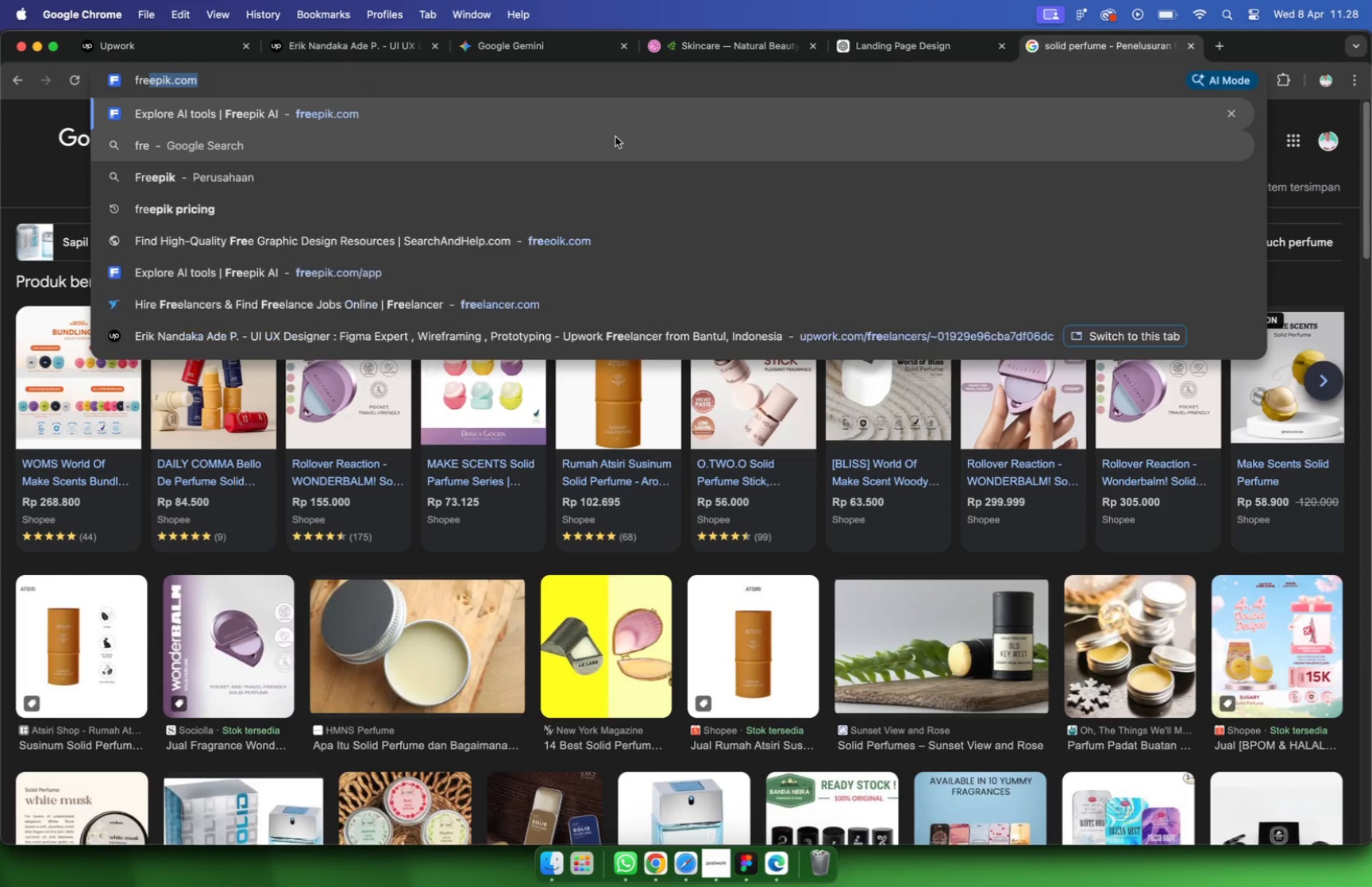 
key(Enter)
 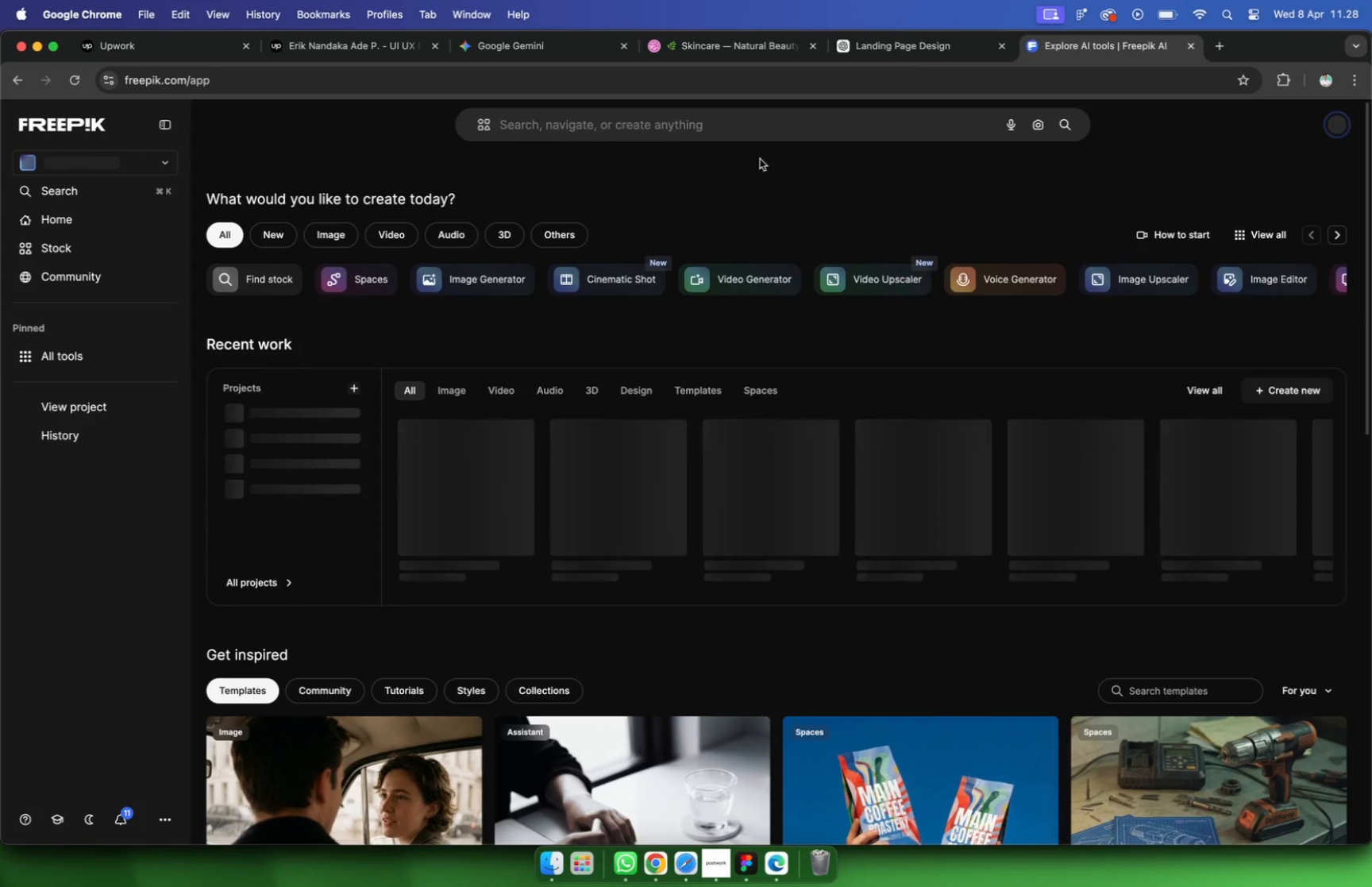 
mouse_move([971, 58])
 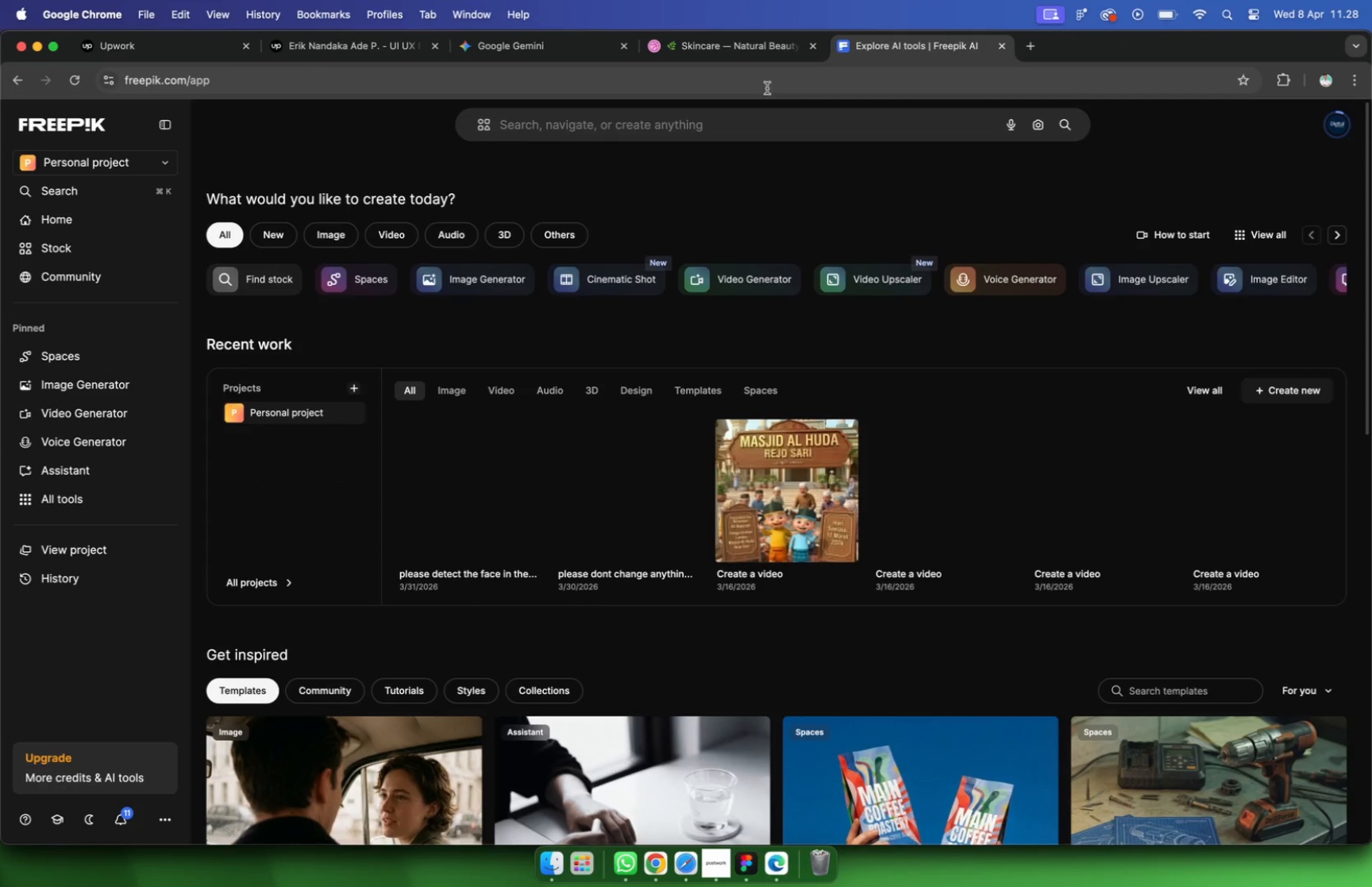 
left_click([810, 48])
 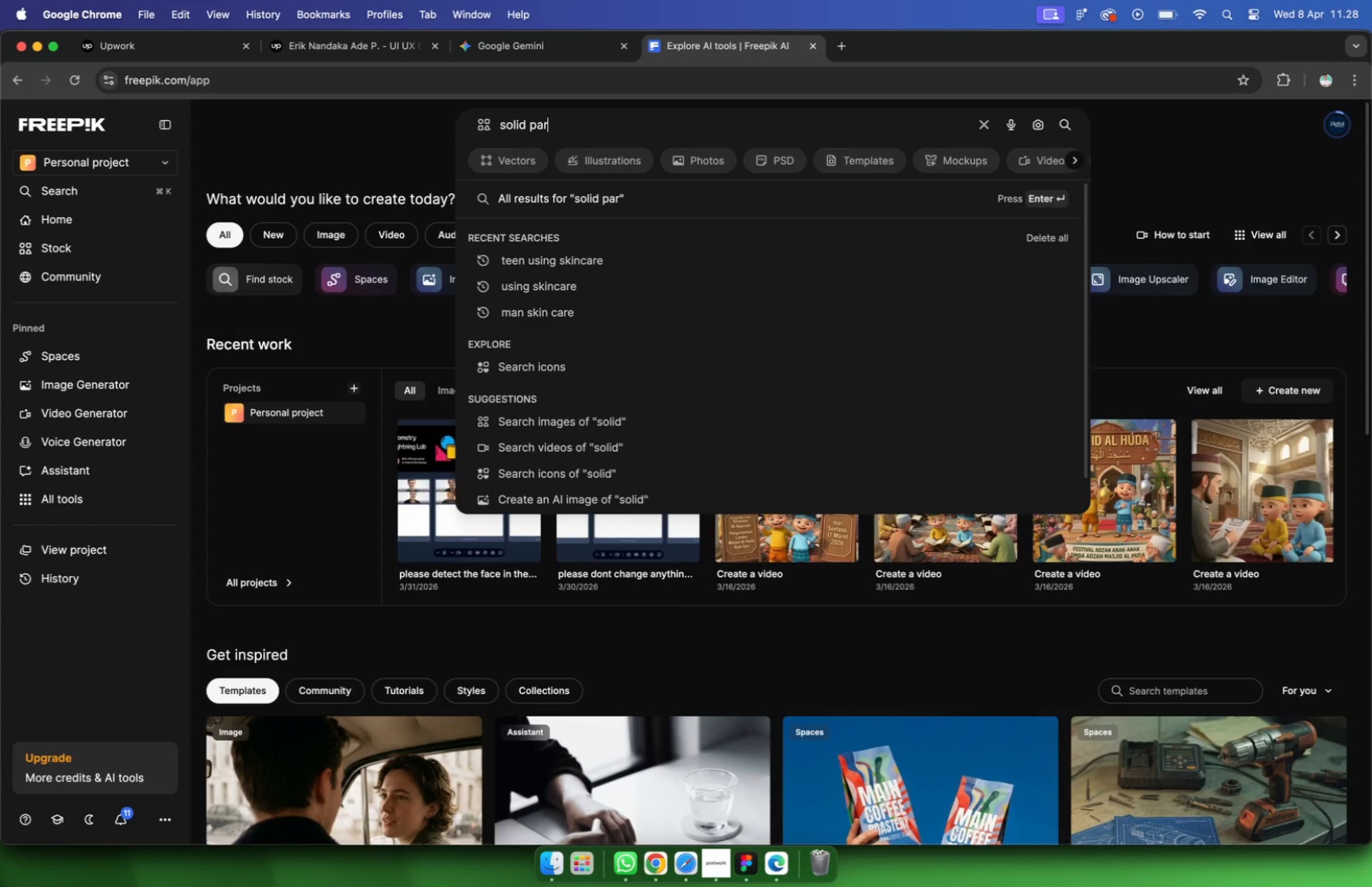 
type(solid parfume)
 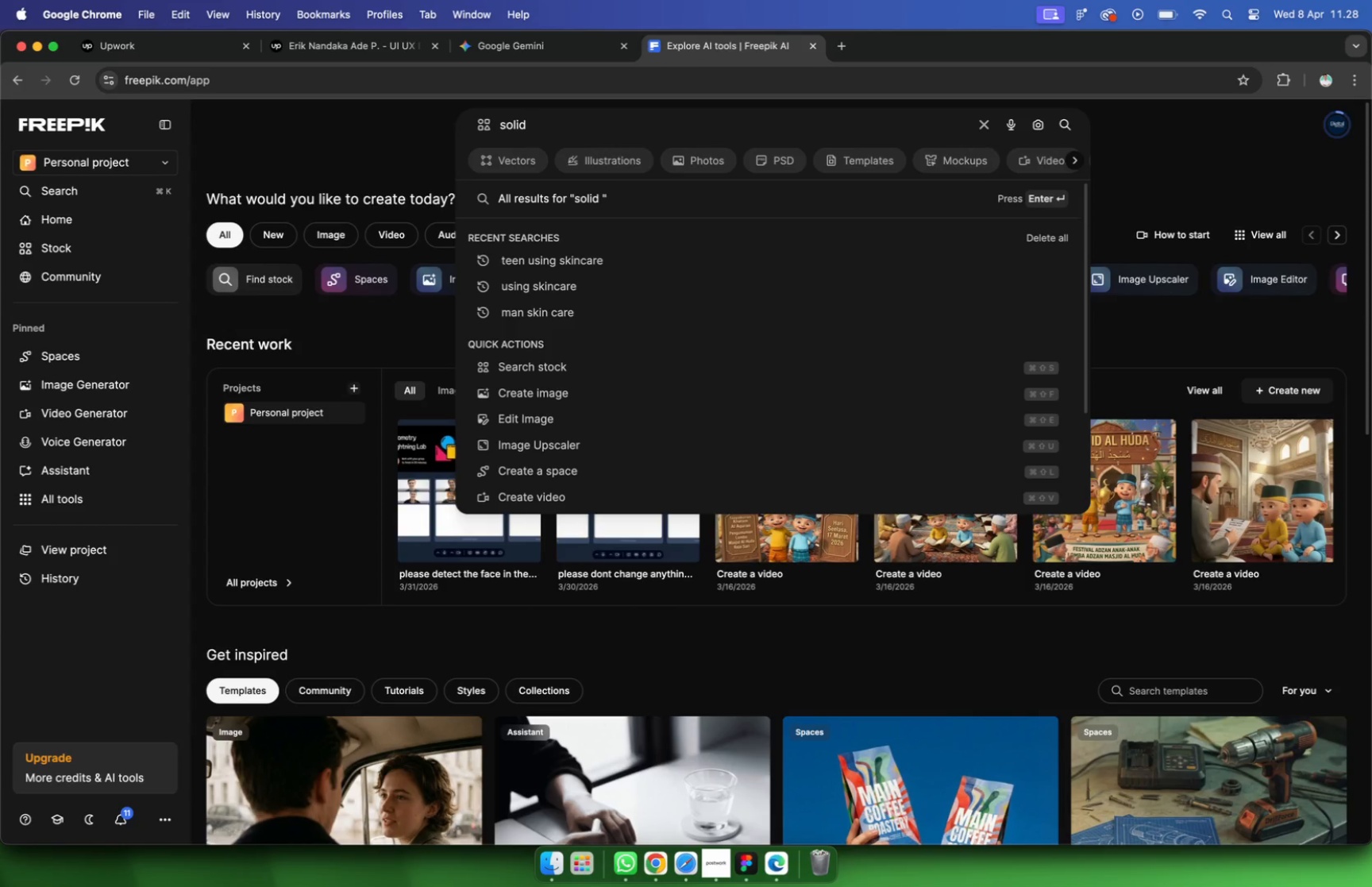 
key(Enter)
 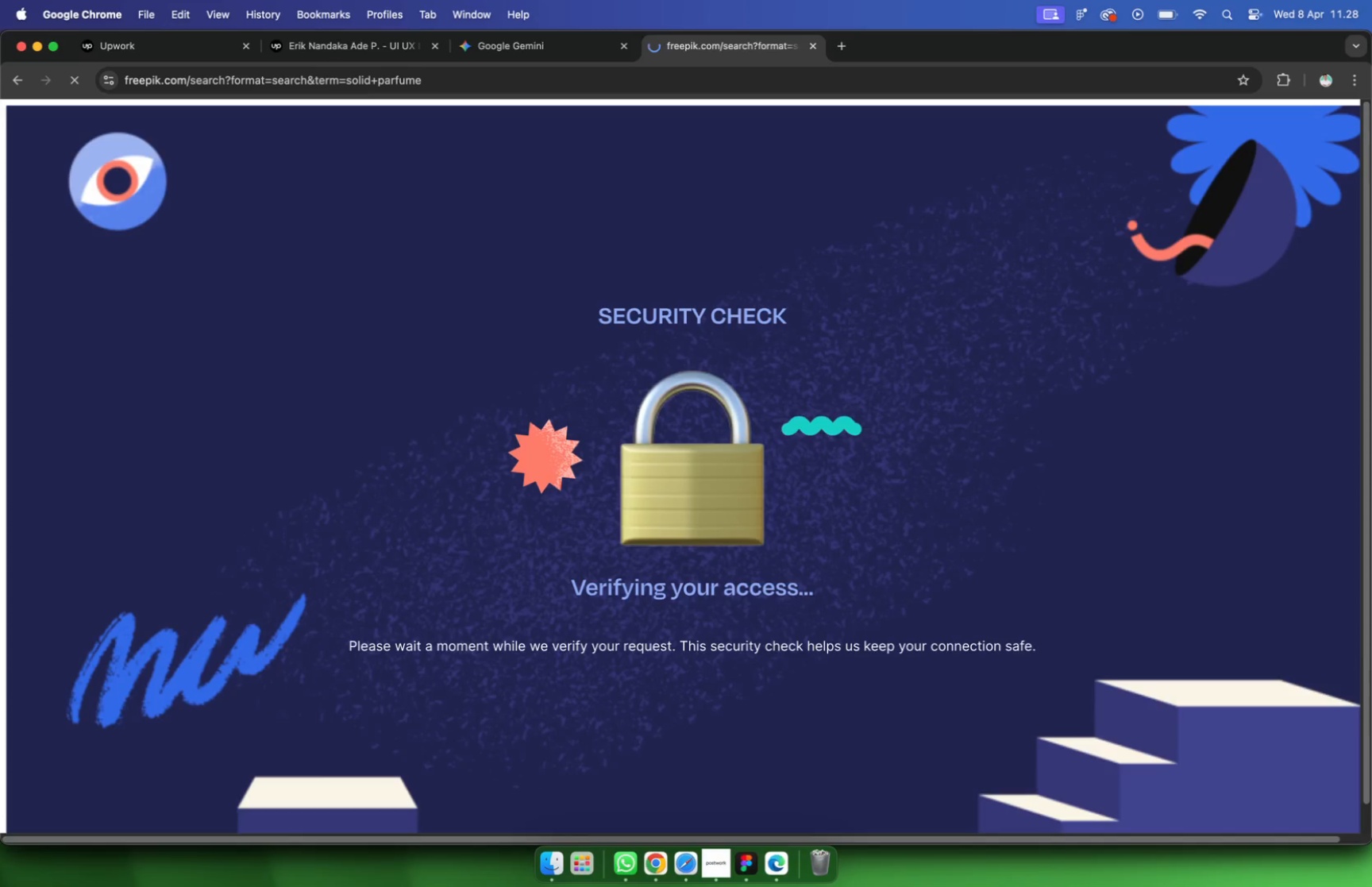 
scroll: coordinate [734, 426], scroll_direction: down, amount: 5.0
 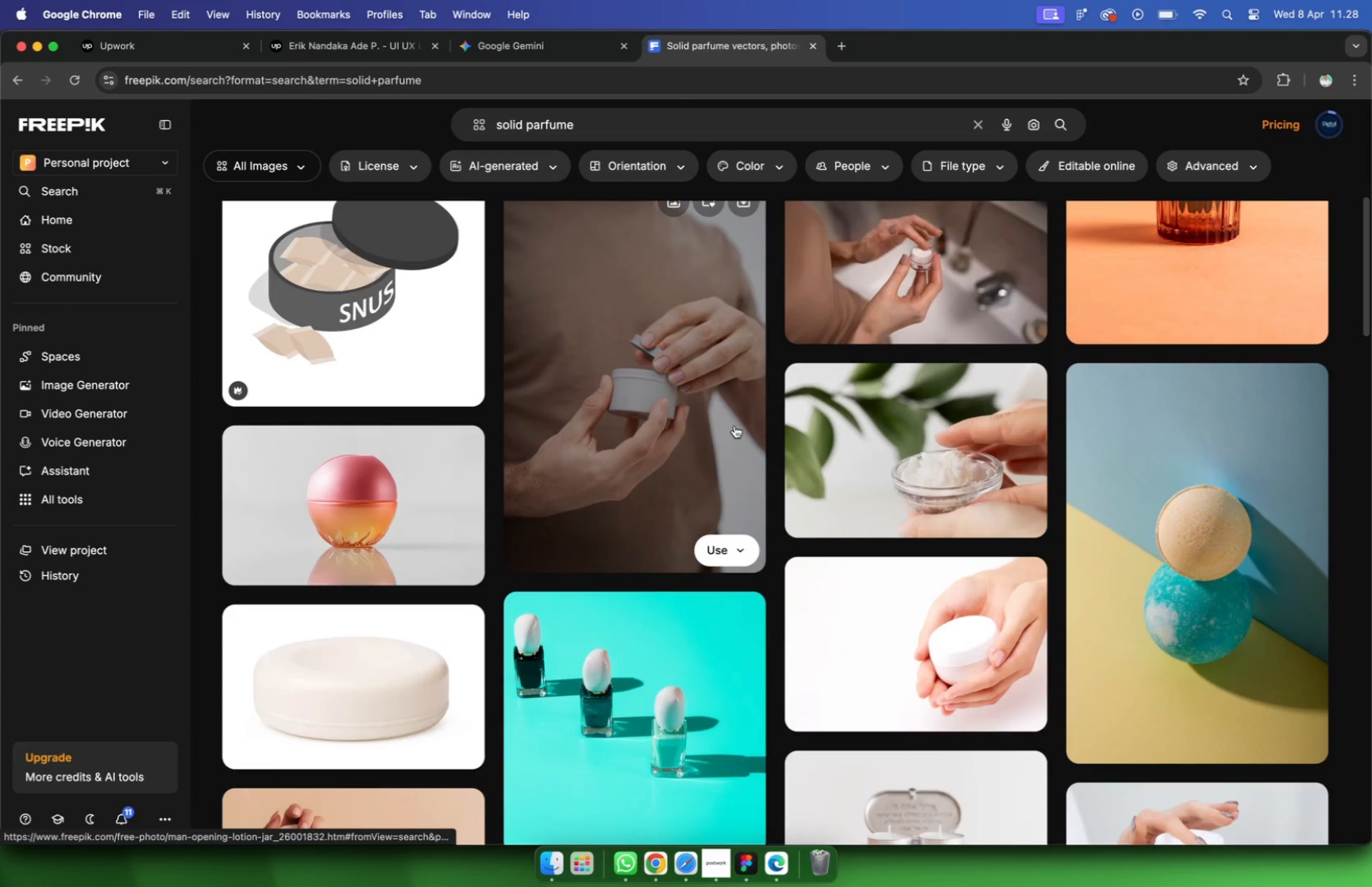 
left_click([289, 156])
 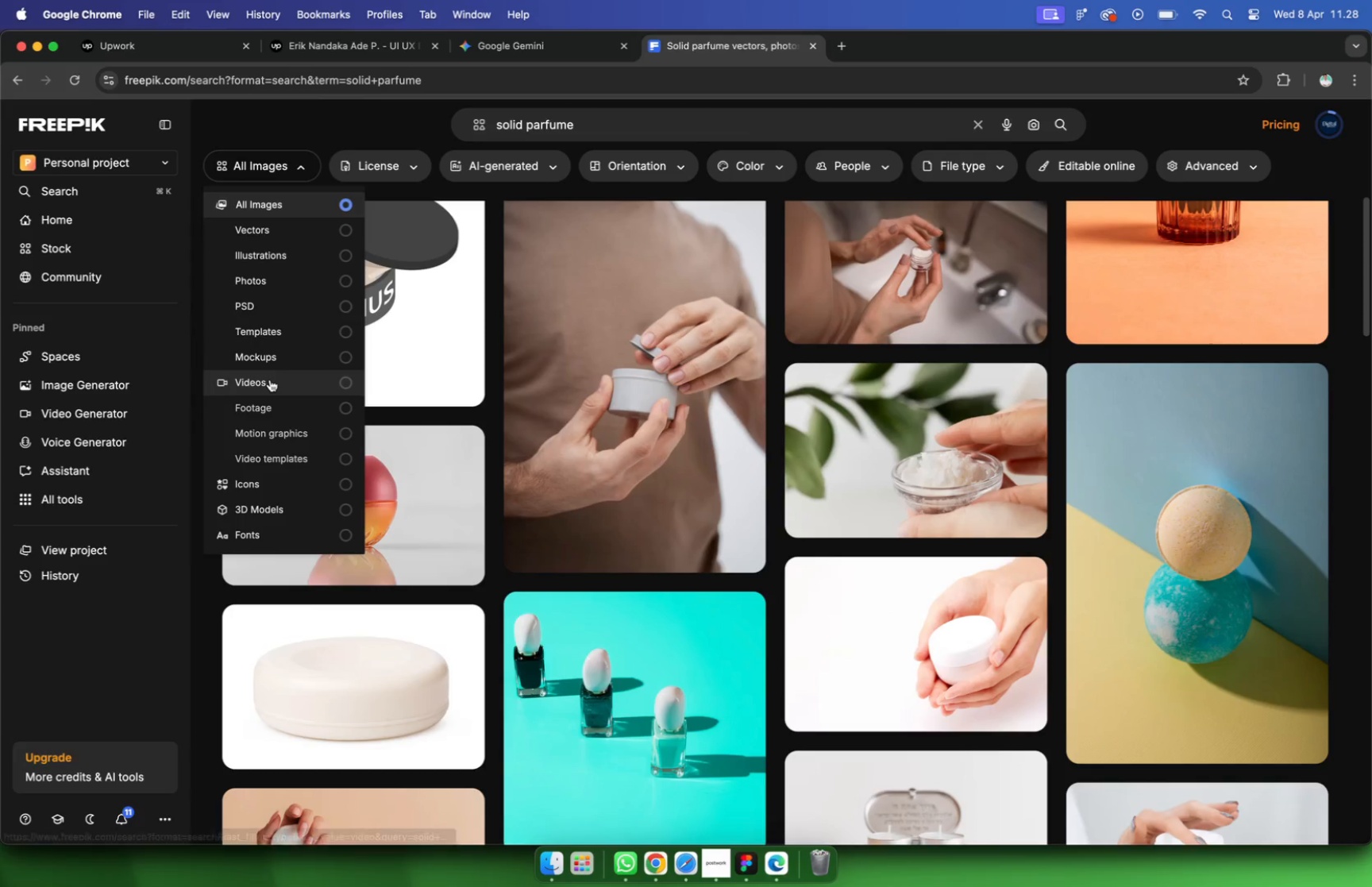 
wait(8.72)
 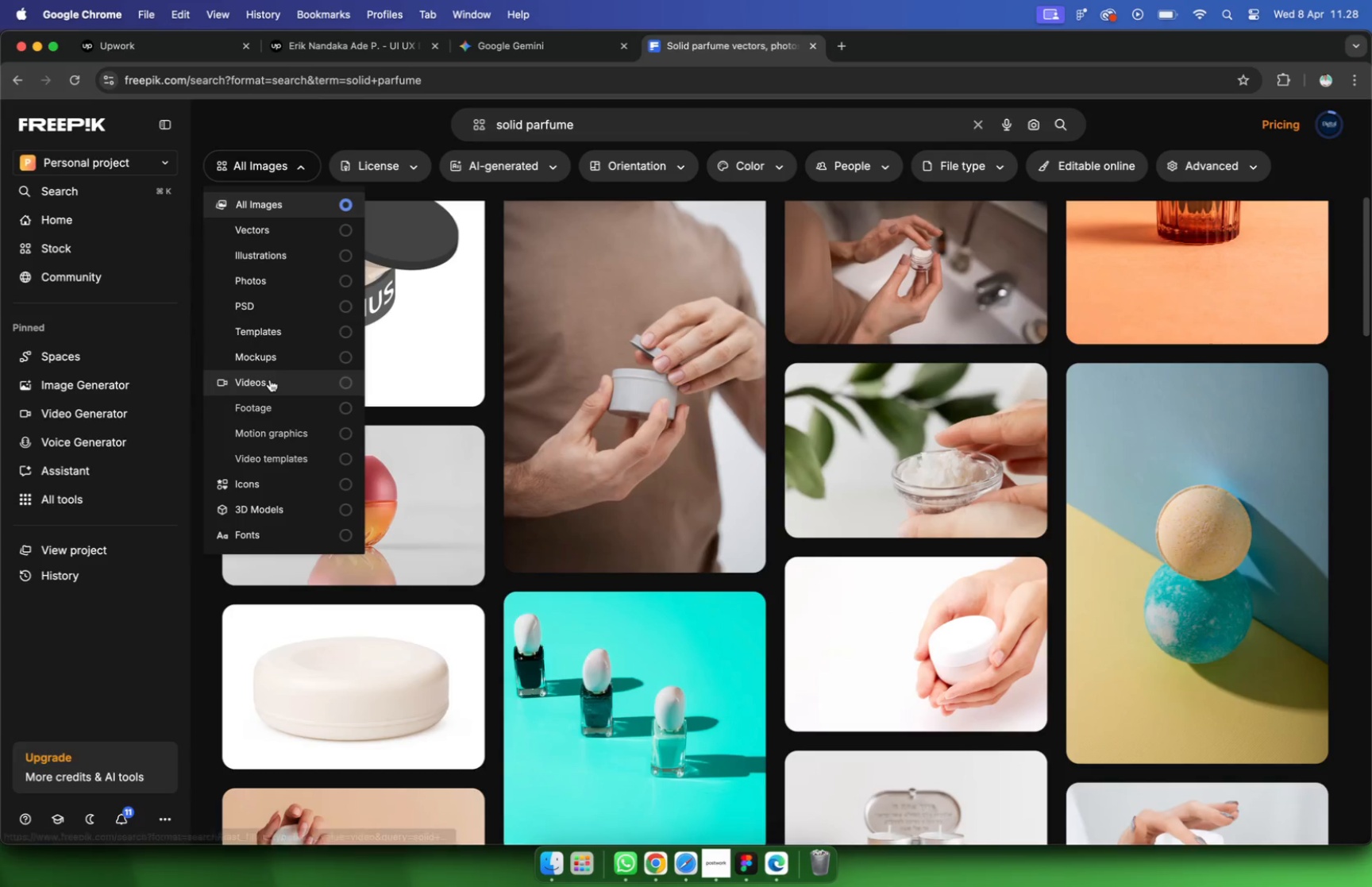 
left_click([299, 283])
 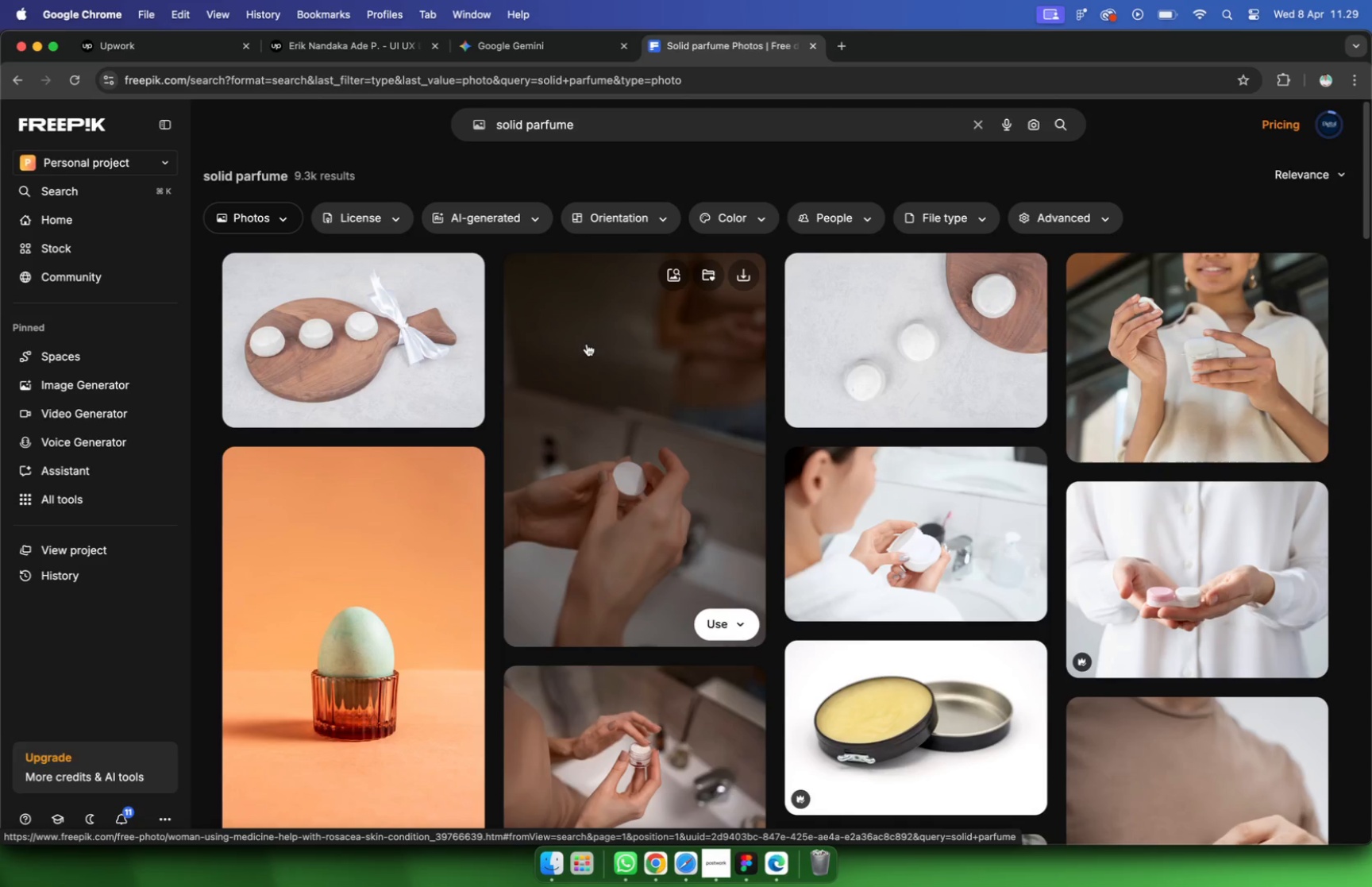 
wait(55.11)
 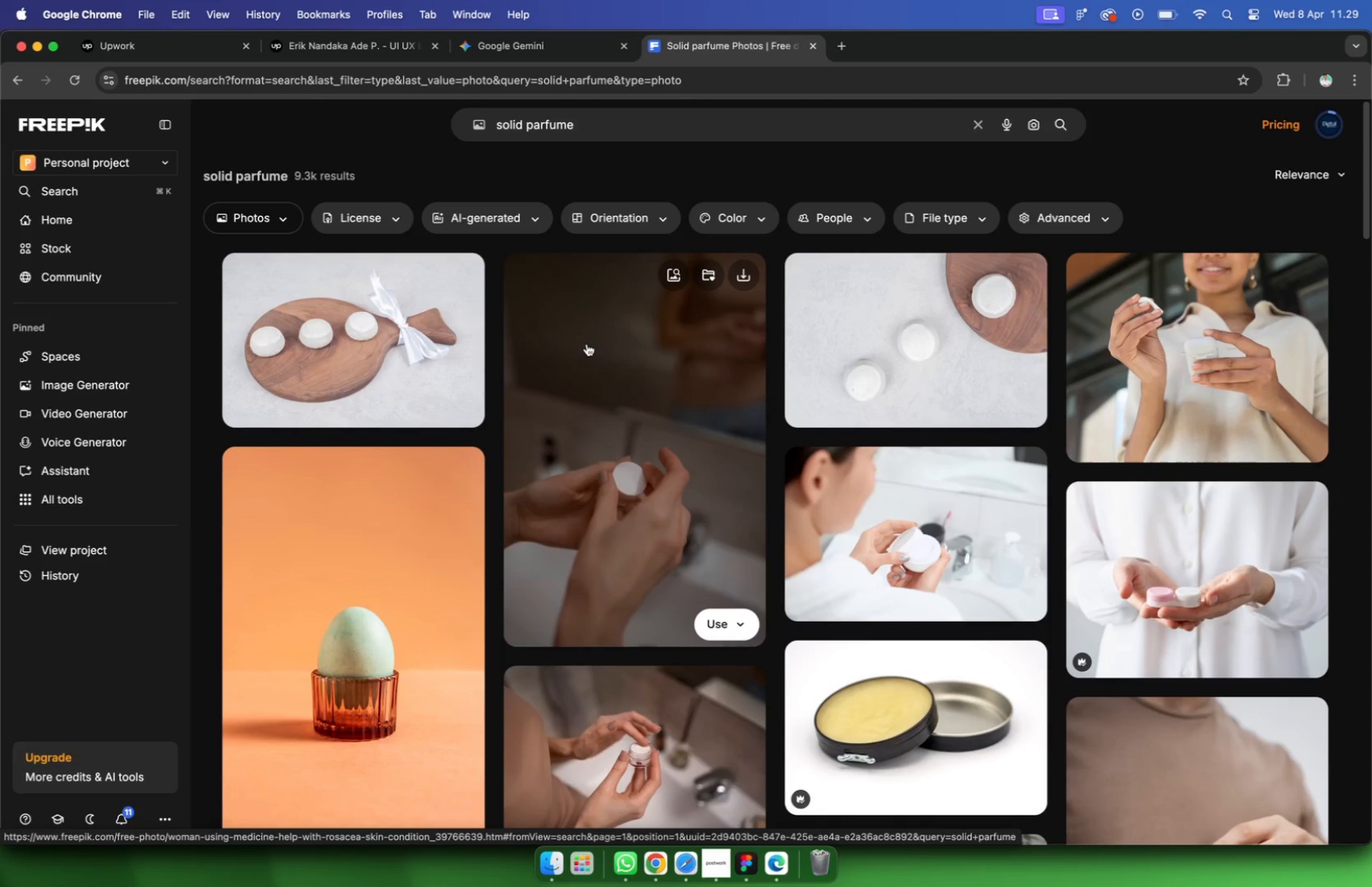 
key(PlayPause)
 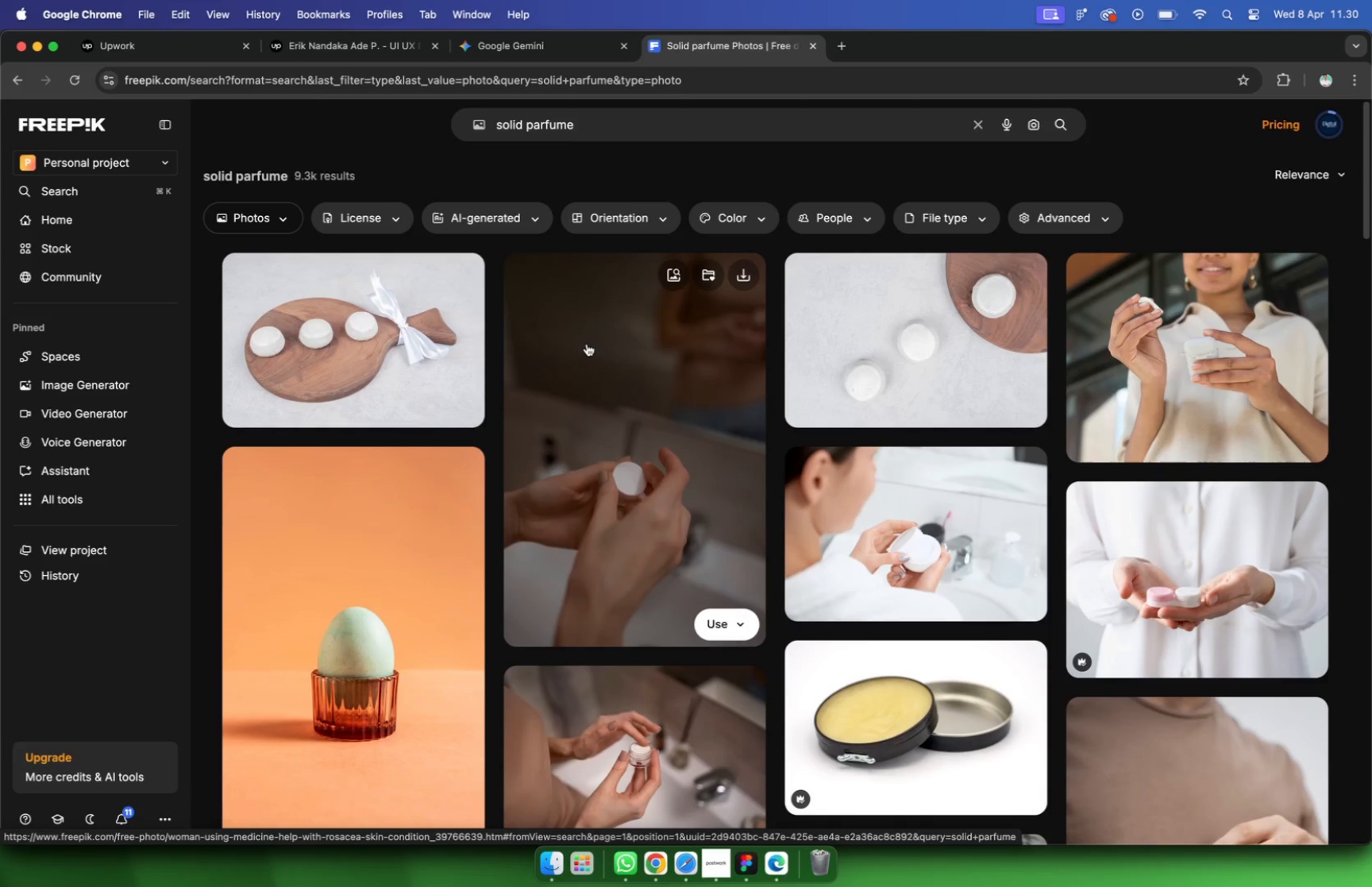 
wait(51.81)
 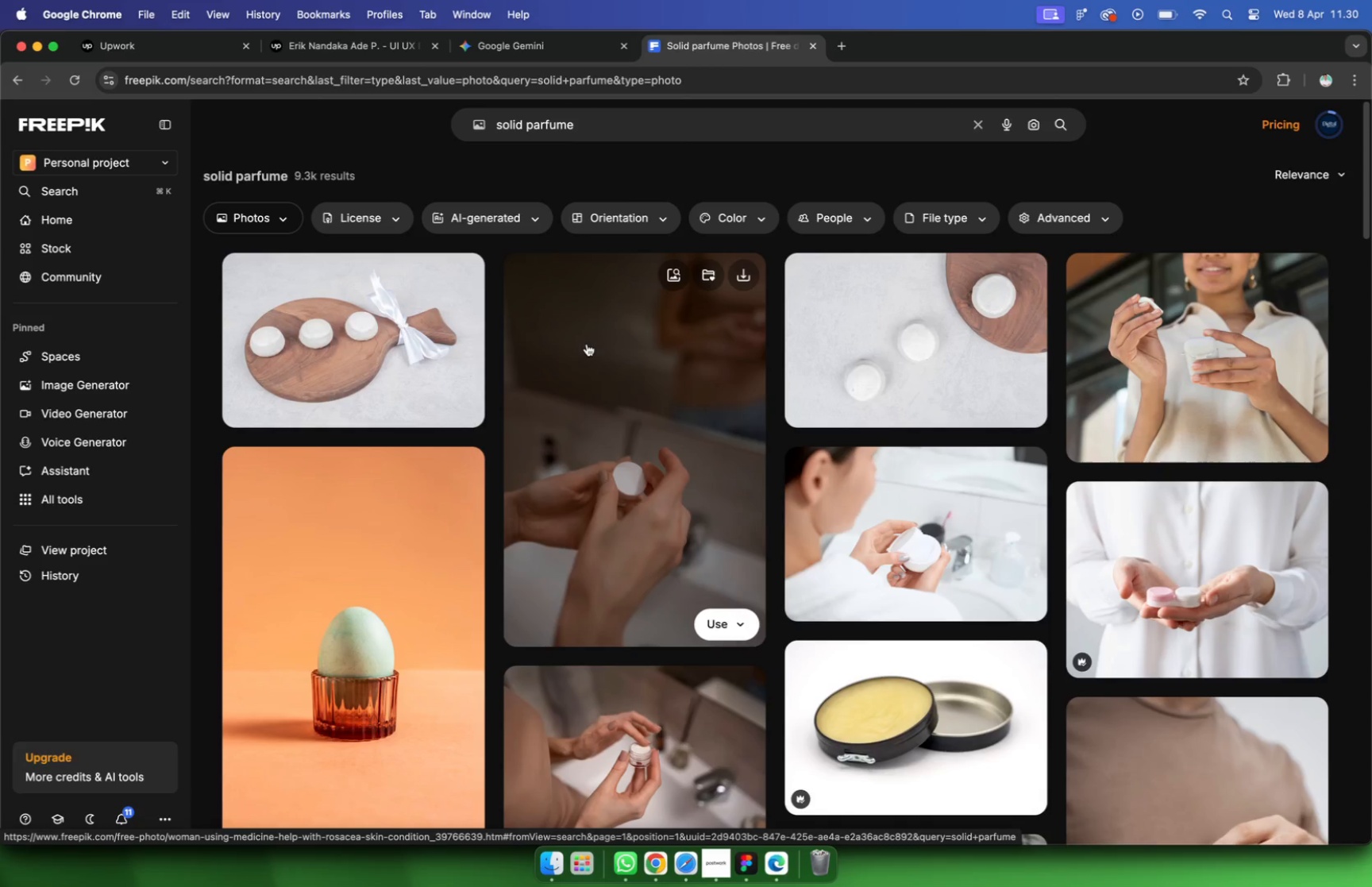 
scroll: coordinate [686, 402], scroll_direction: down, amount: 59.0
 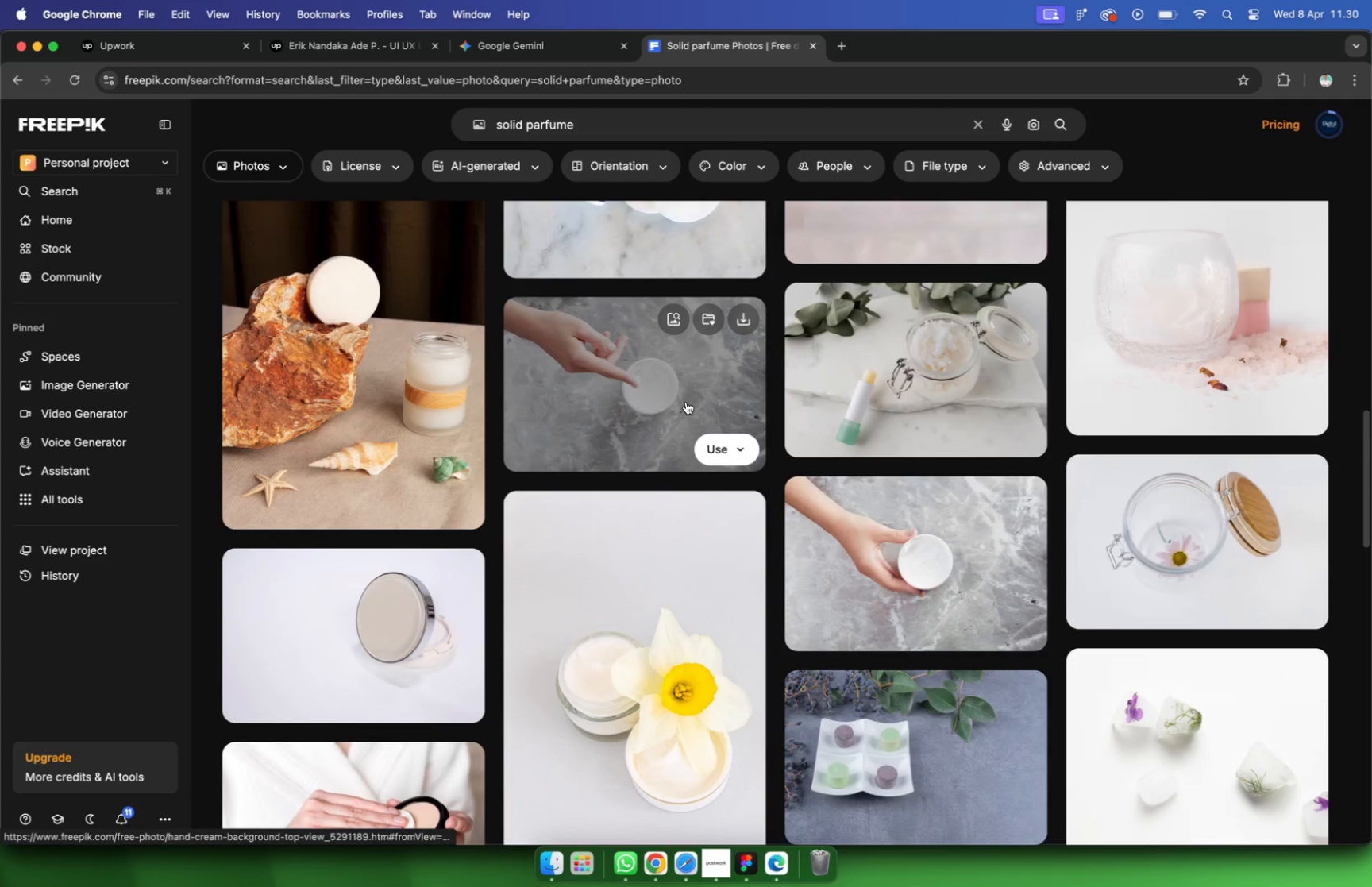 
scroll: coordinate [1159, 375], scroll_direction: down, amount: 53.0
 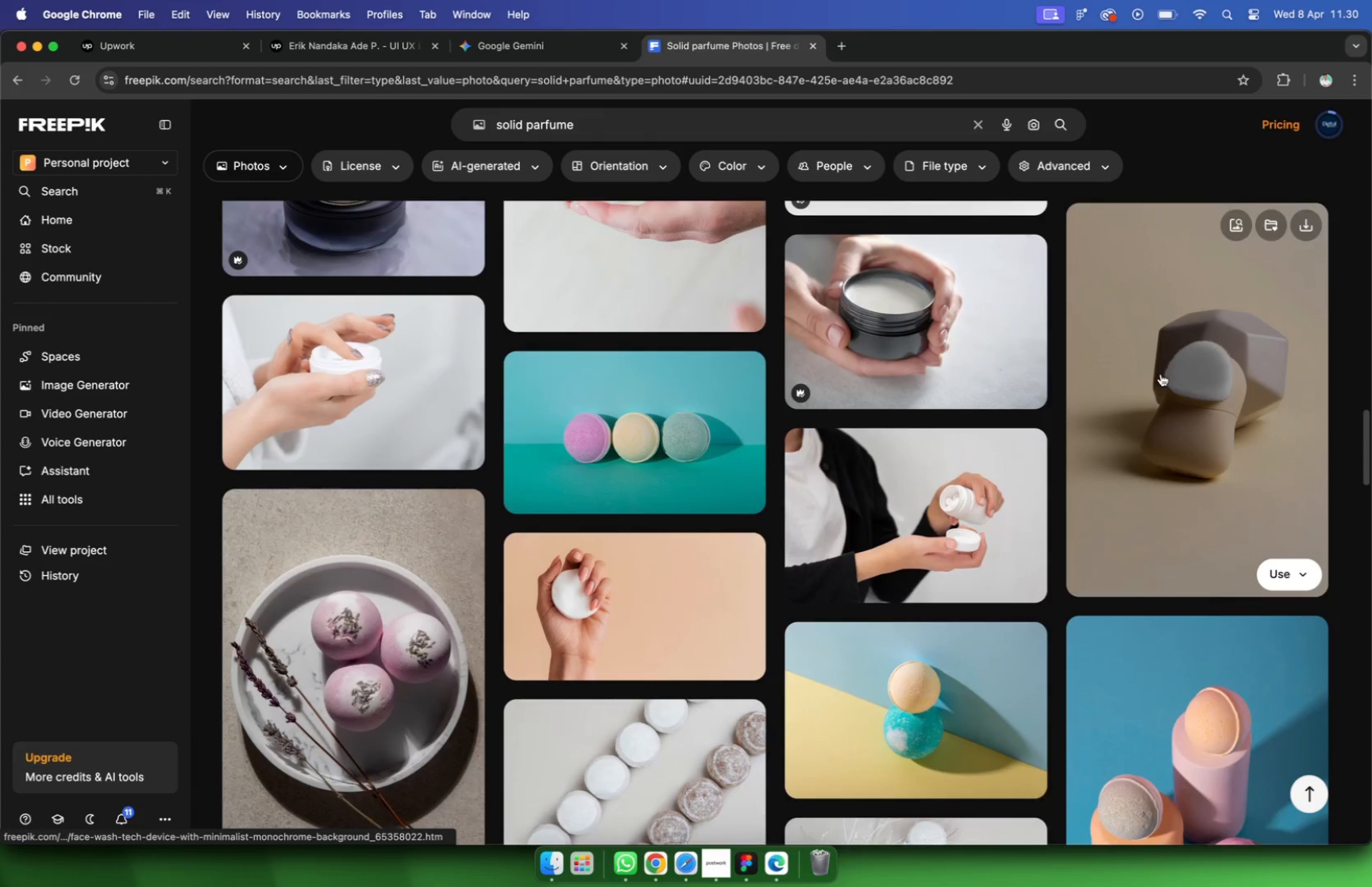 
scroll: coordinate [1158, 375], scroll_direction: down, amount: 10.0
 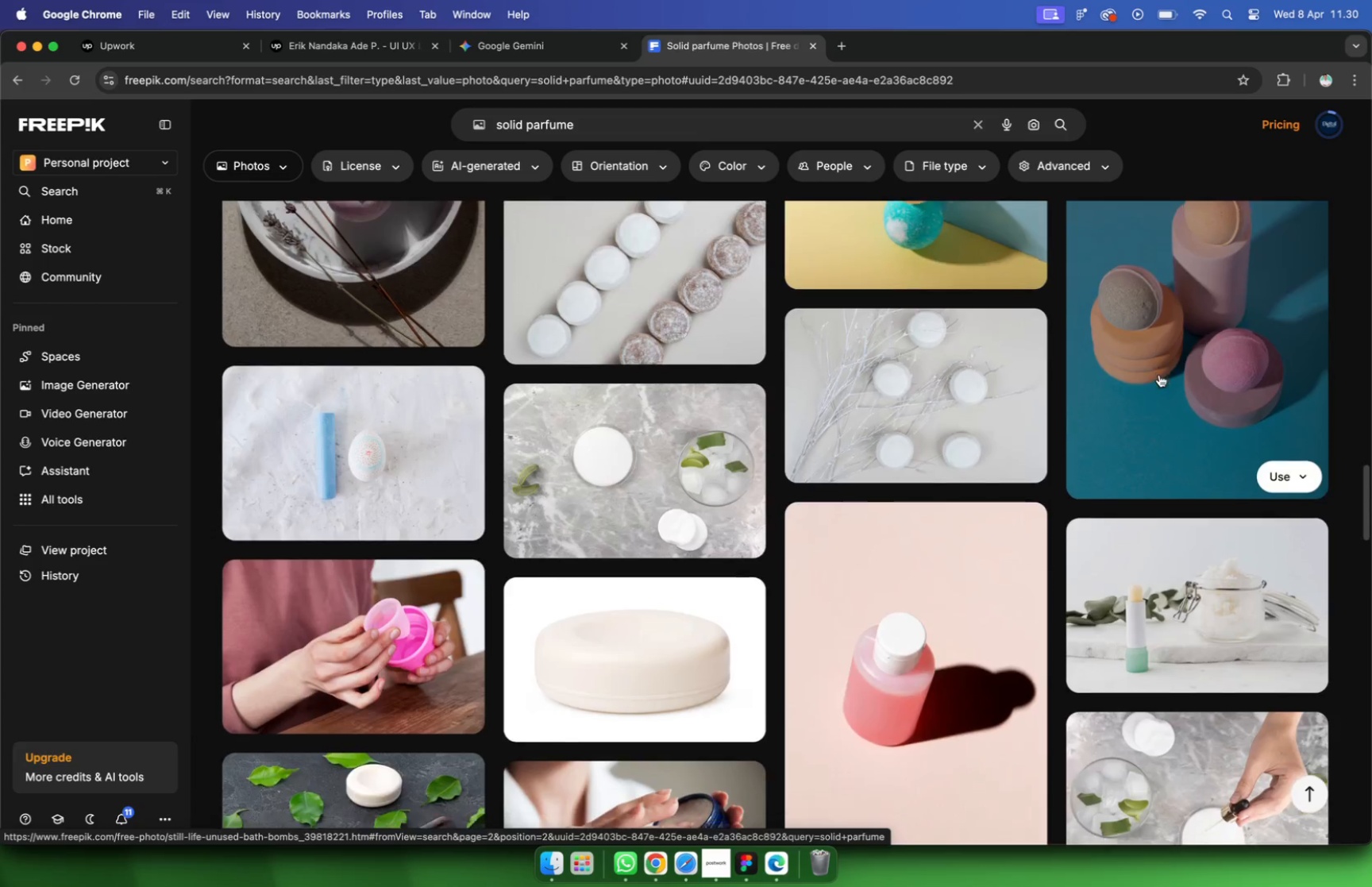 
scroll: coordinate [1158, 375], scroll_direction: up, amount: 5.0
 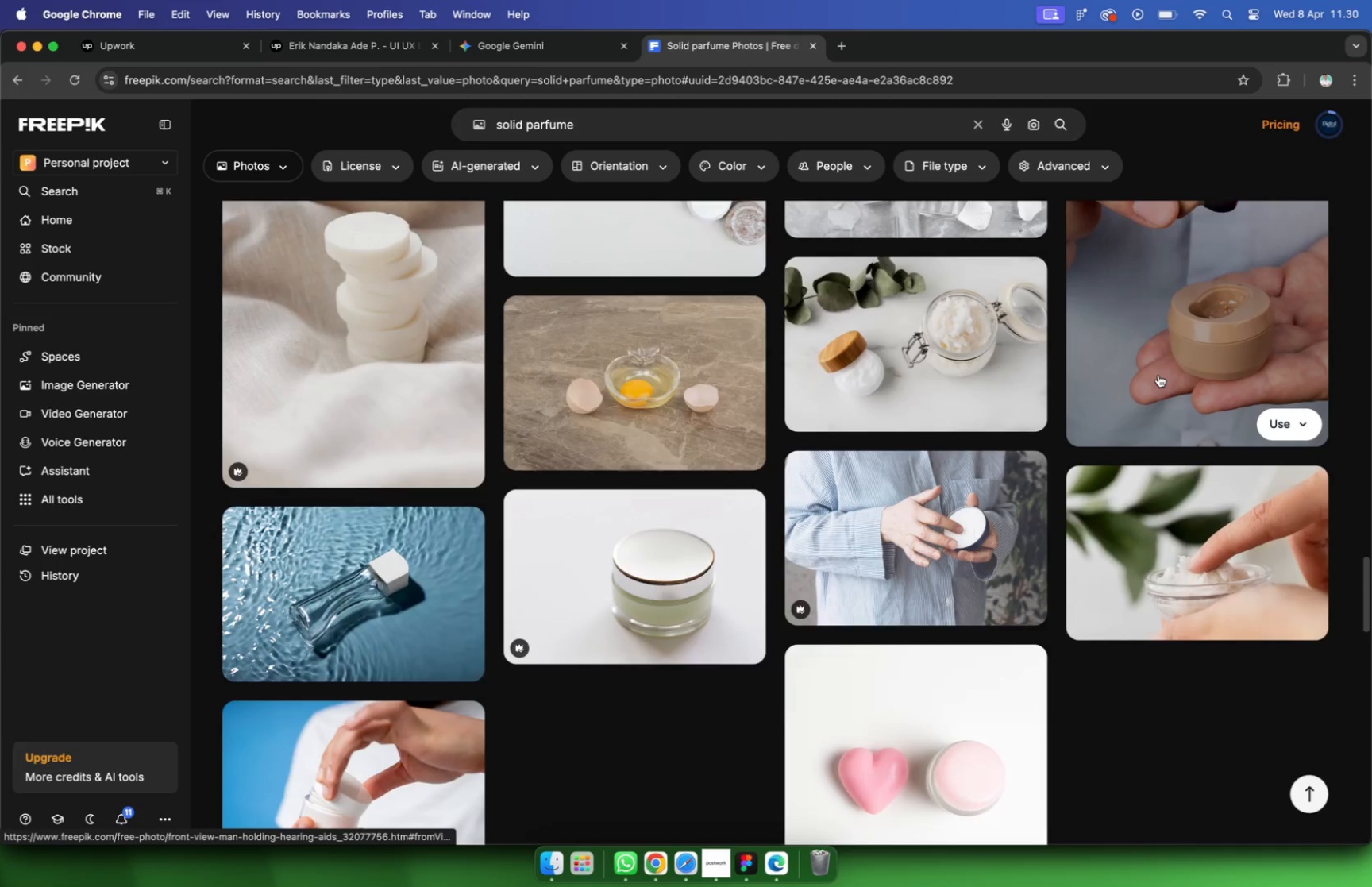 
scroll: coordinate [1158, 375], scroll_direction: down, amount: 17.0
 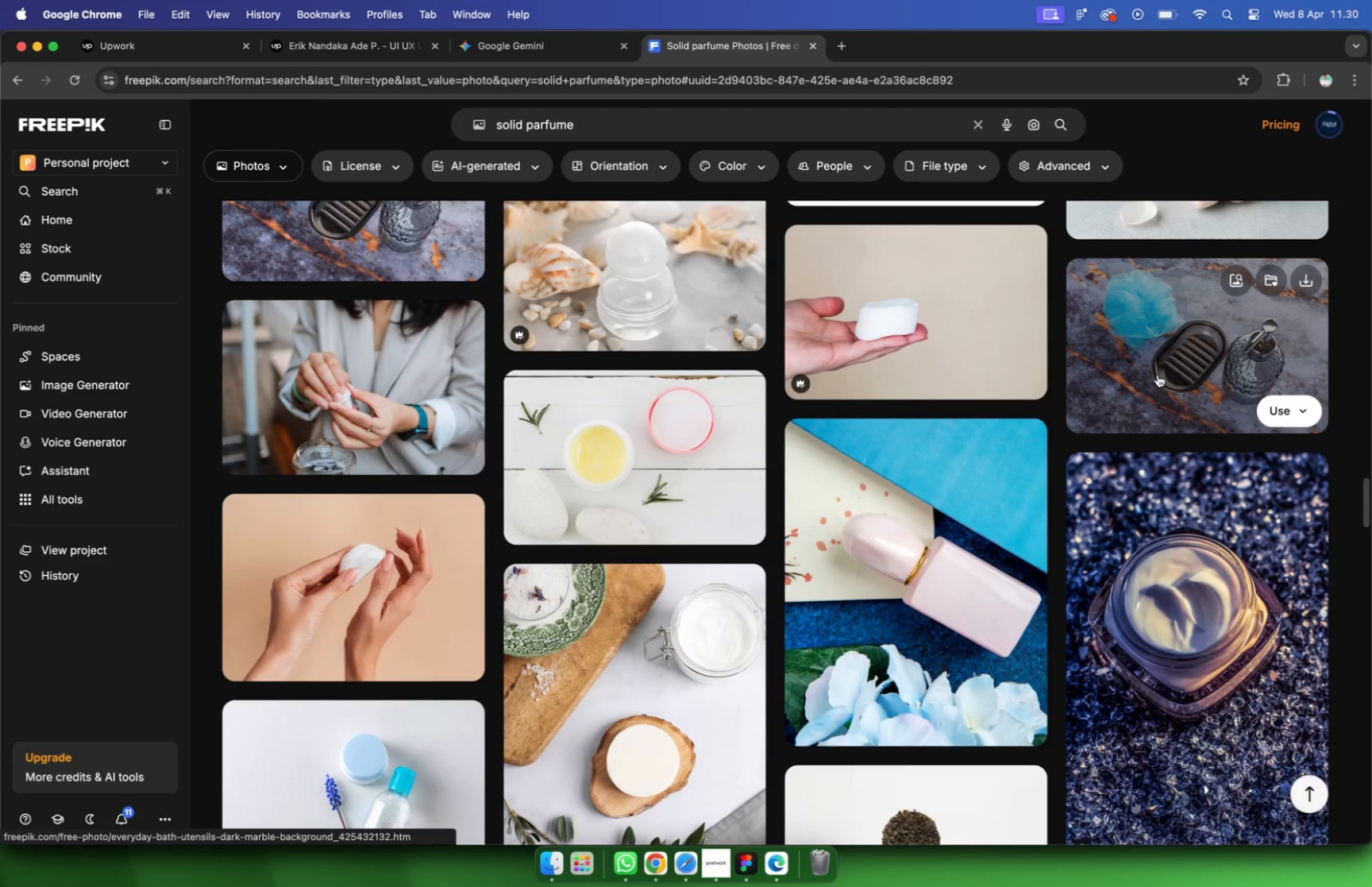 
left_click([627, 126])
 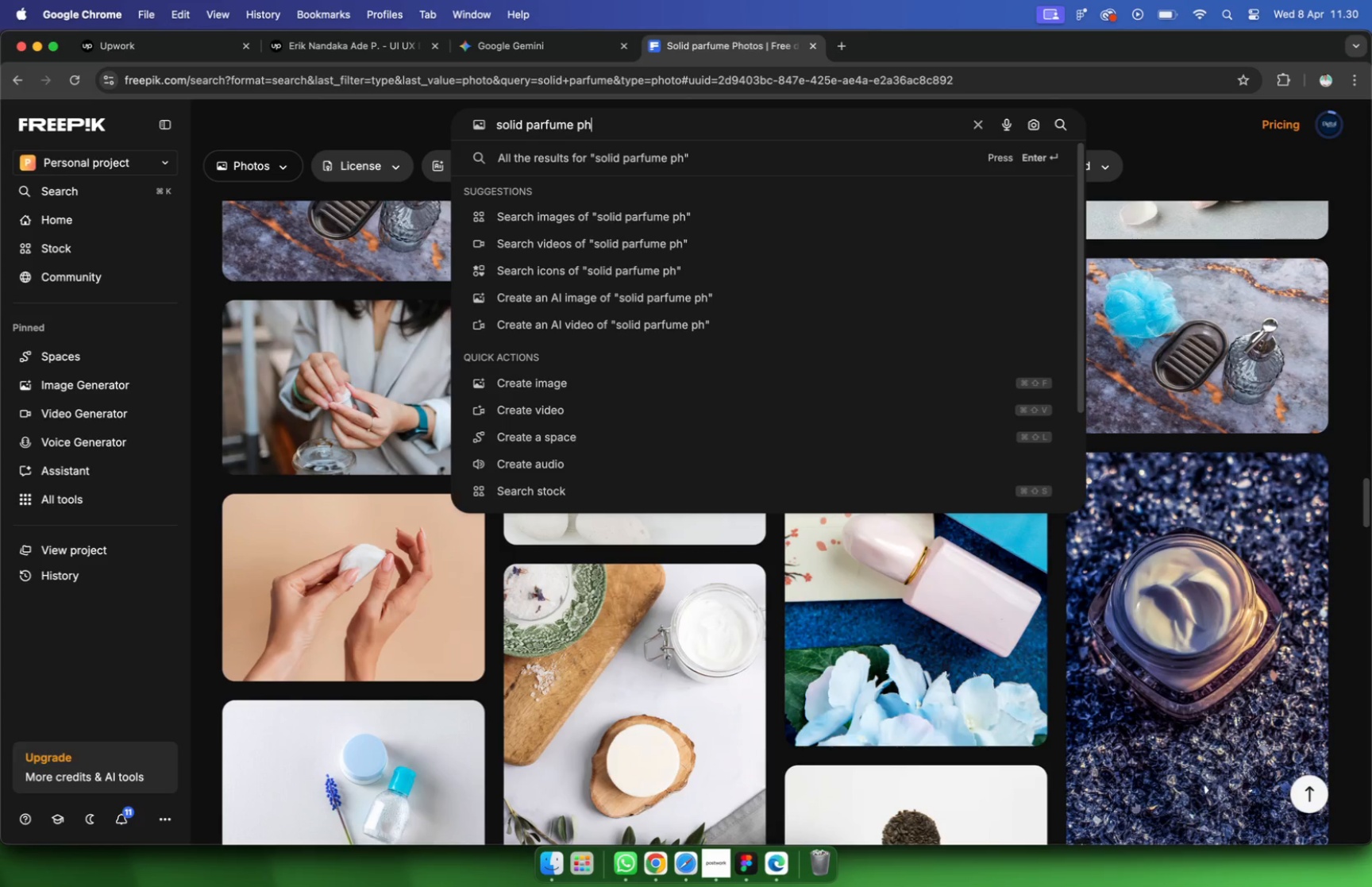 
type( photo)
 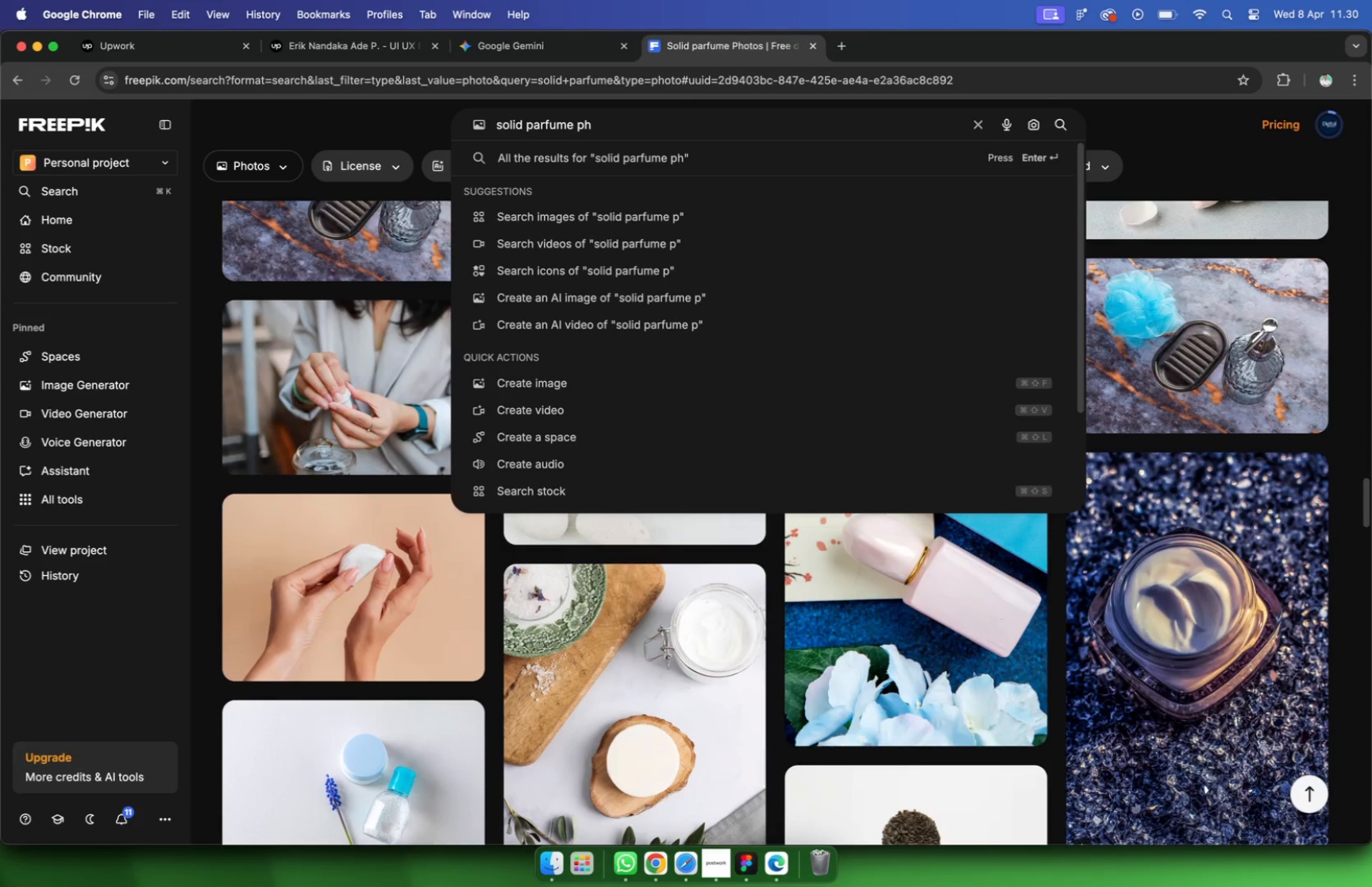 
key(Enter)
 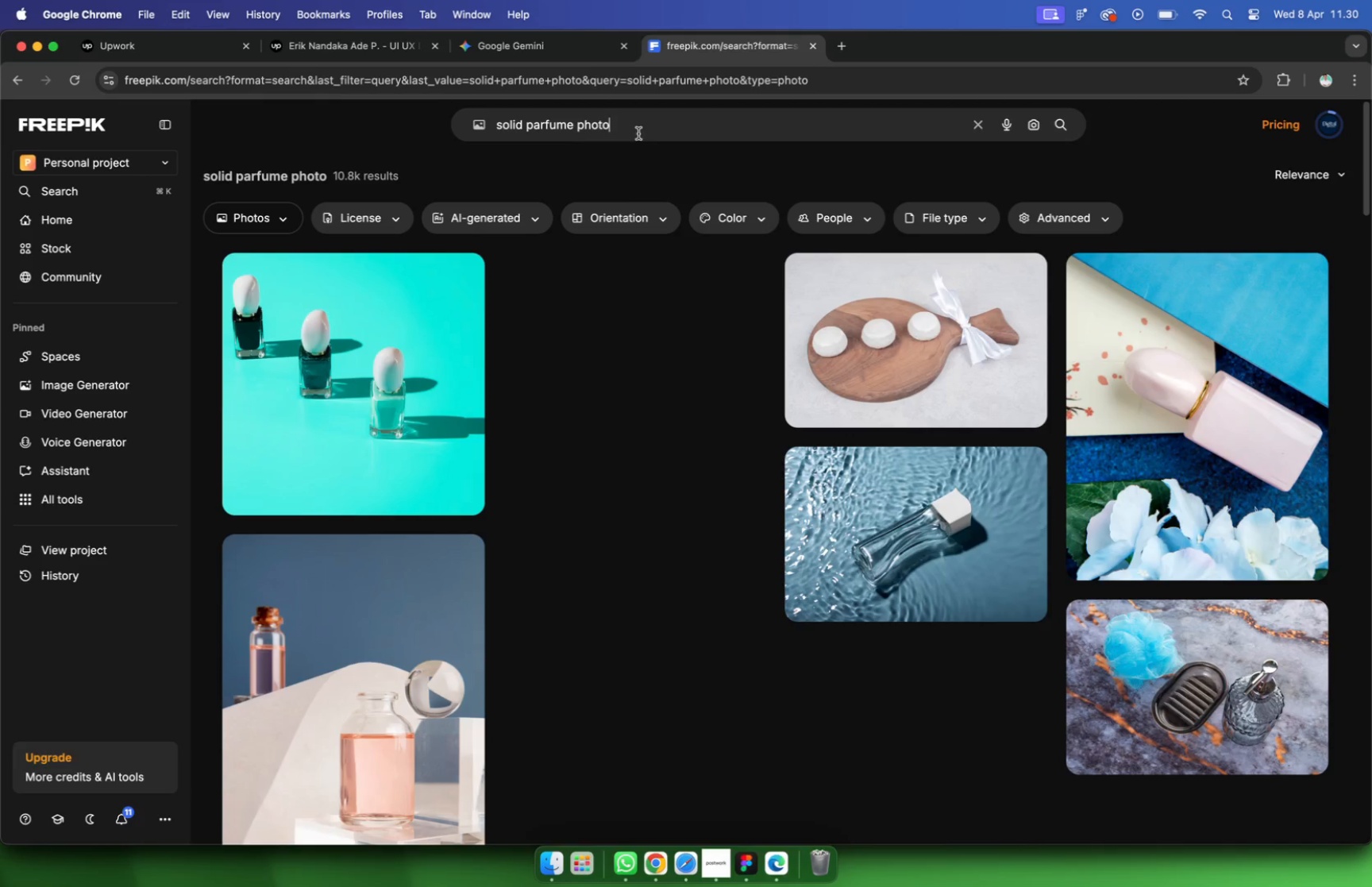 
scroll: coordinate [732, 277], scroll_direction: down, amount: 42.0
 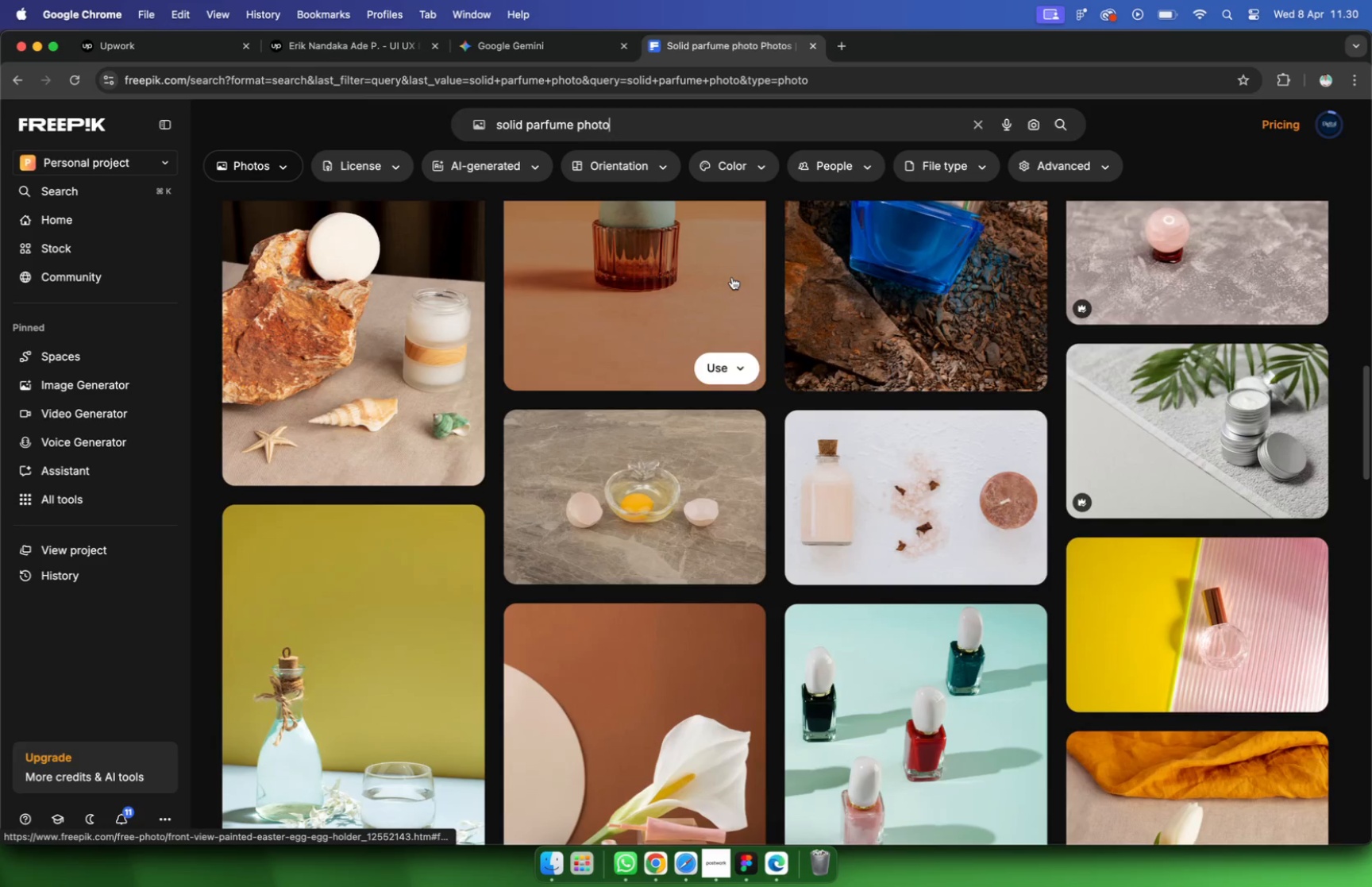 
wait(7.95)
 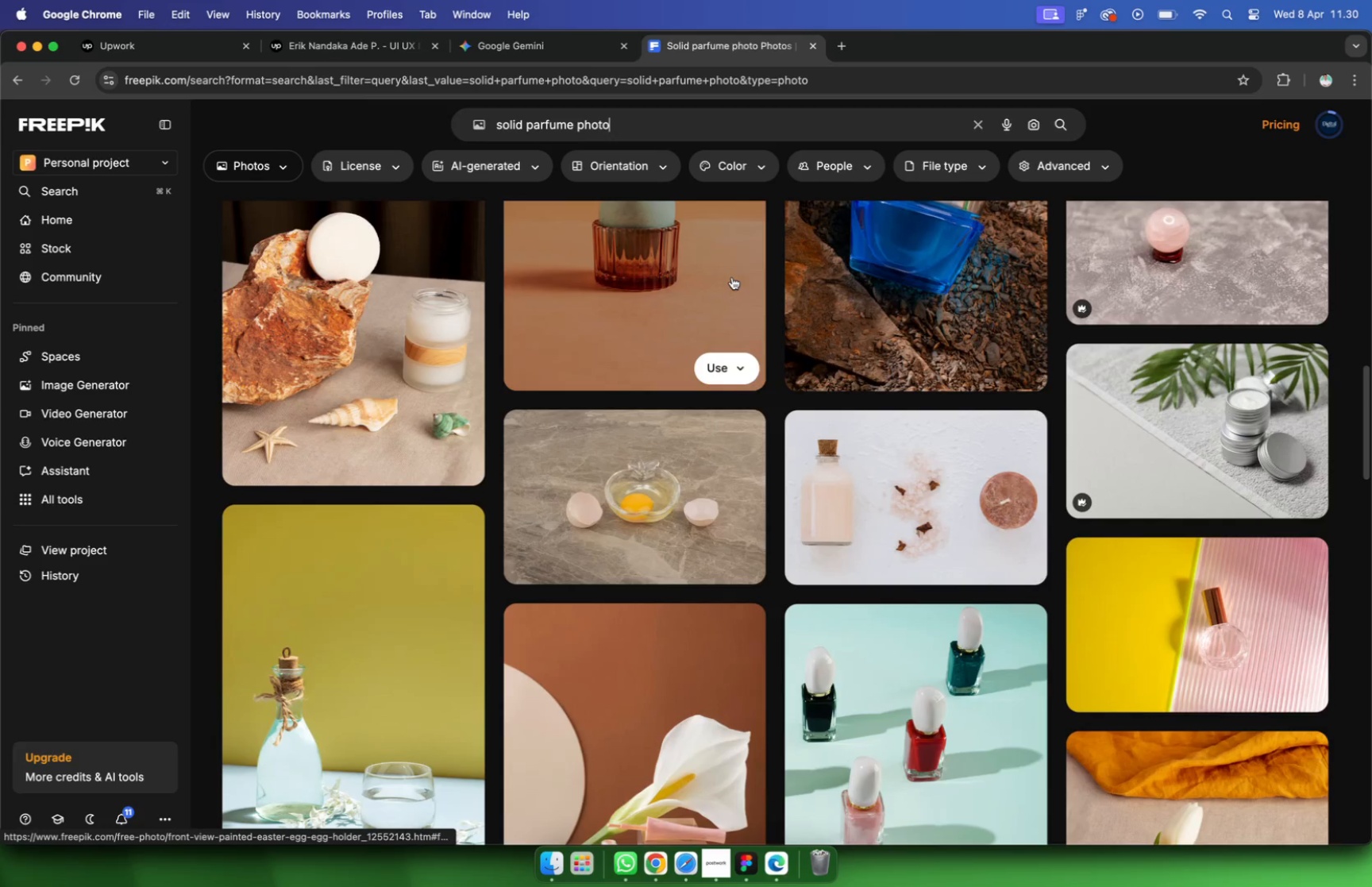 
scroll: coordinate [827, 386], scroll_direction: down, amount: 57.0
 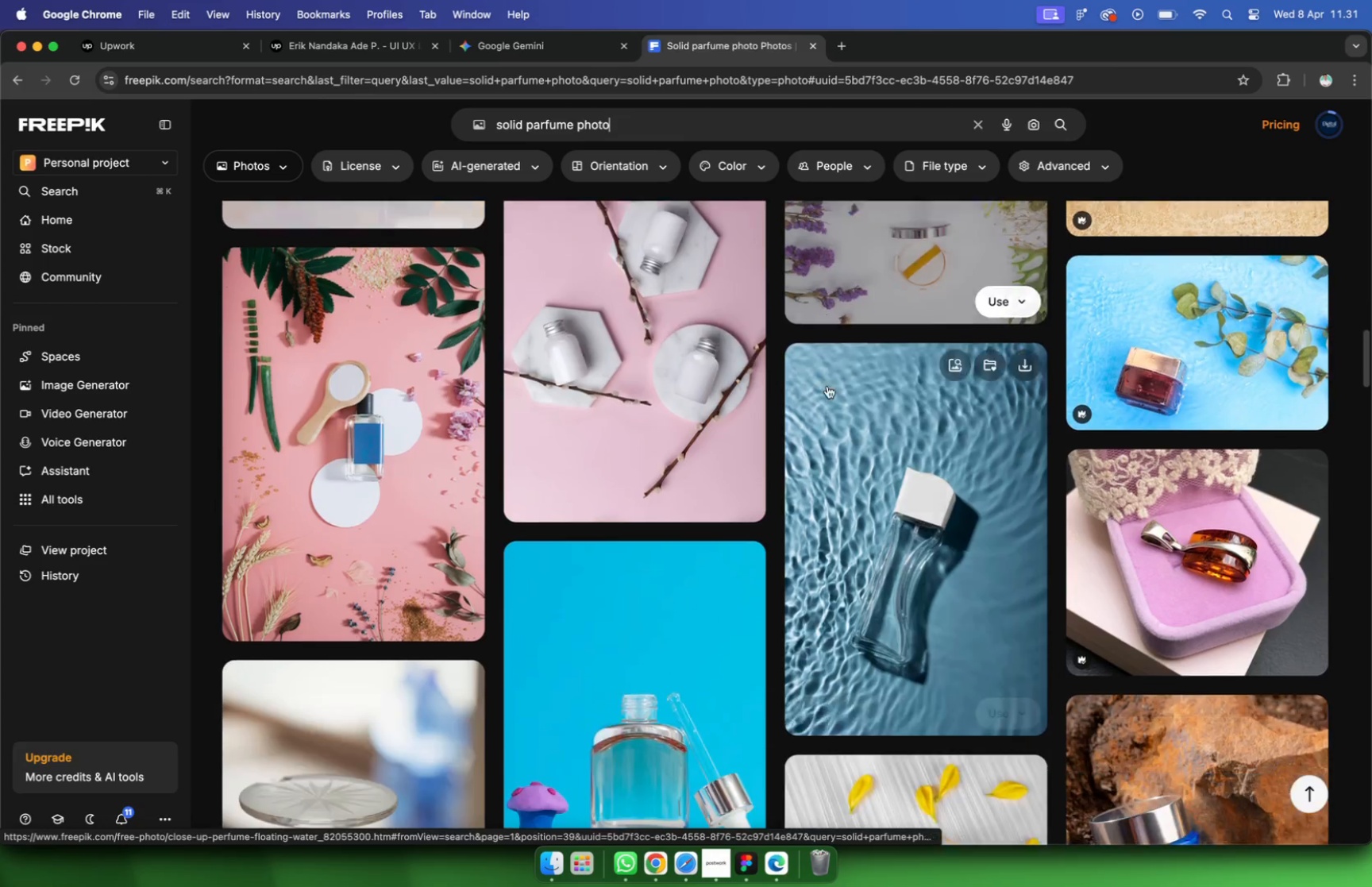 
scroll: coordinate [827, 385], scroll_direction: down, amount: 9.0
 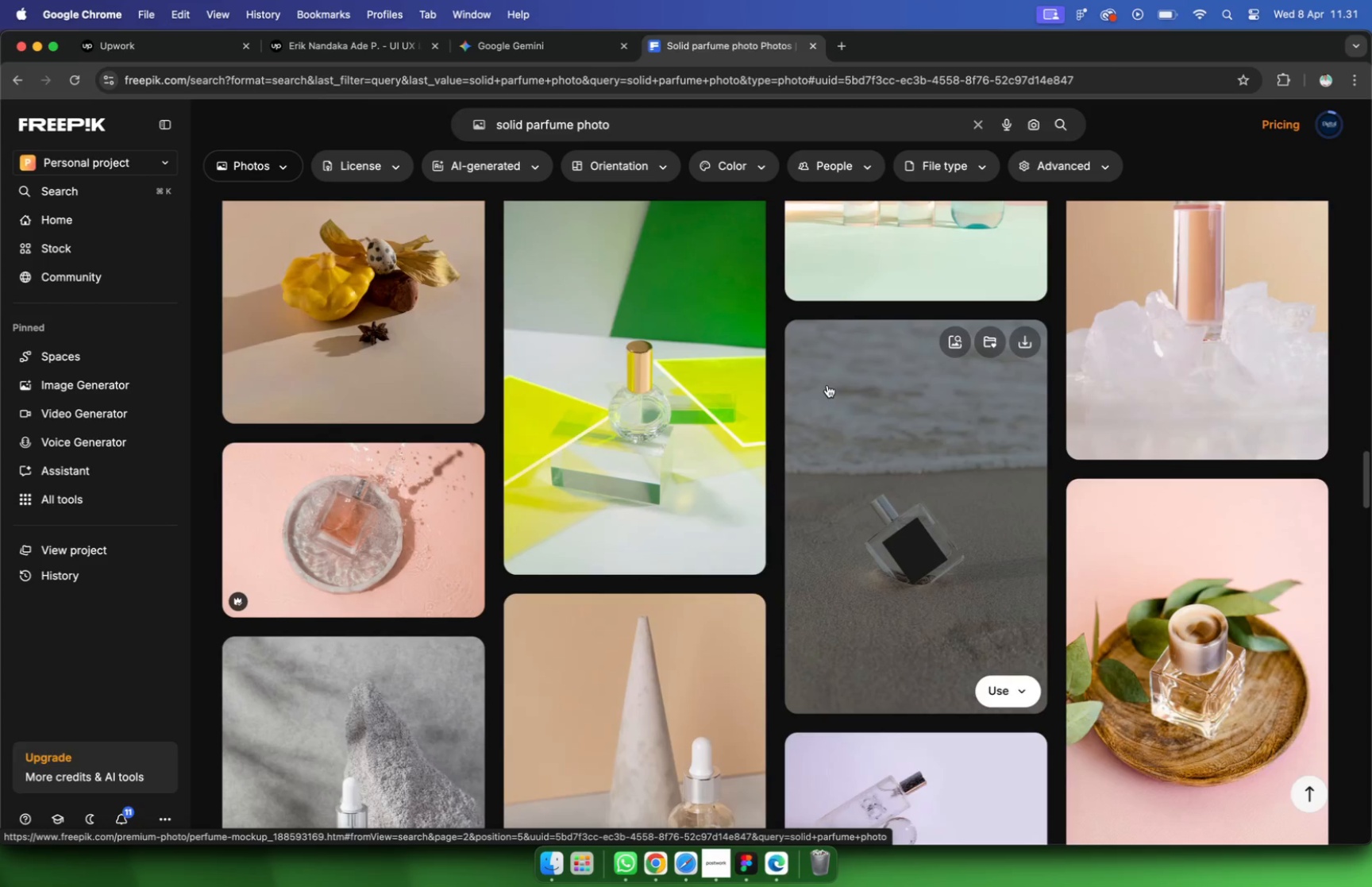 
key(Enter)
 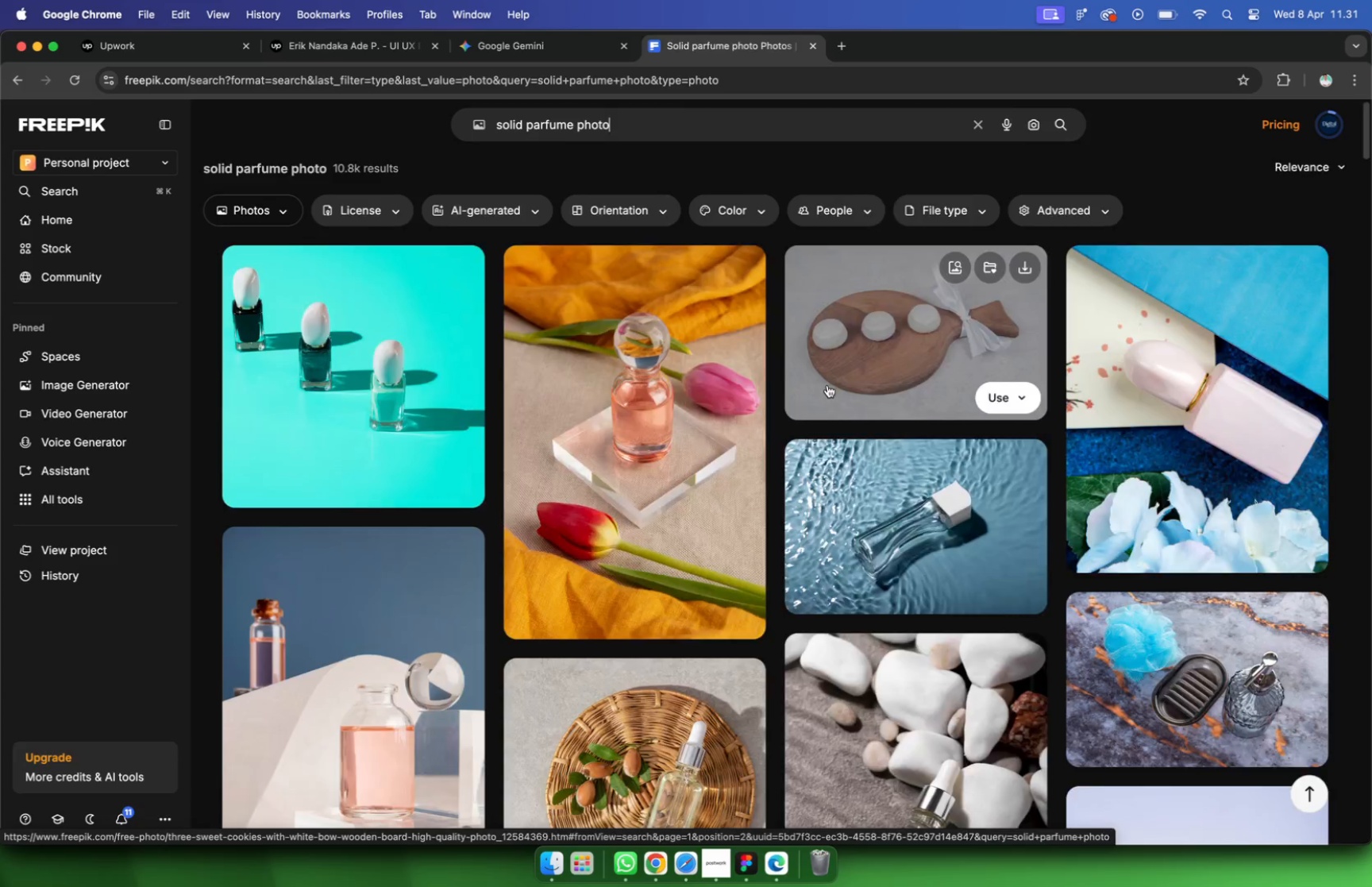 
scroll: coordinate [827, 385], scroll_direction: down, amount: 33.0
 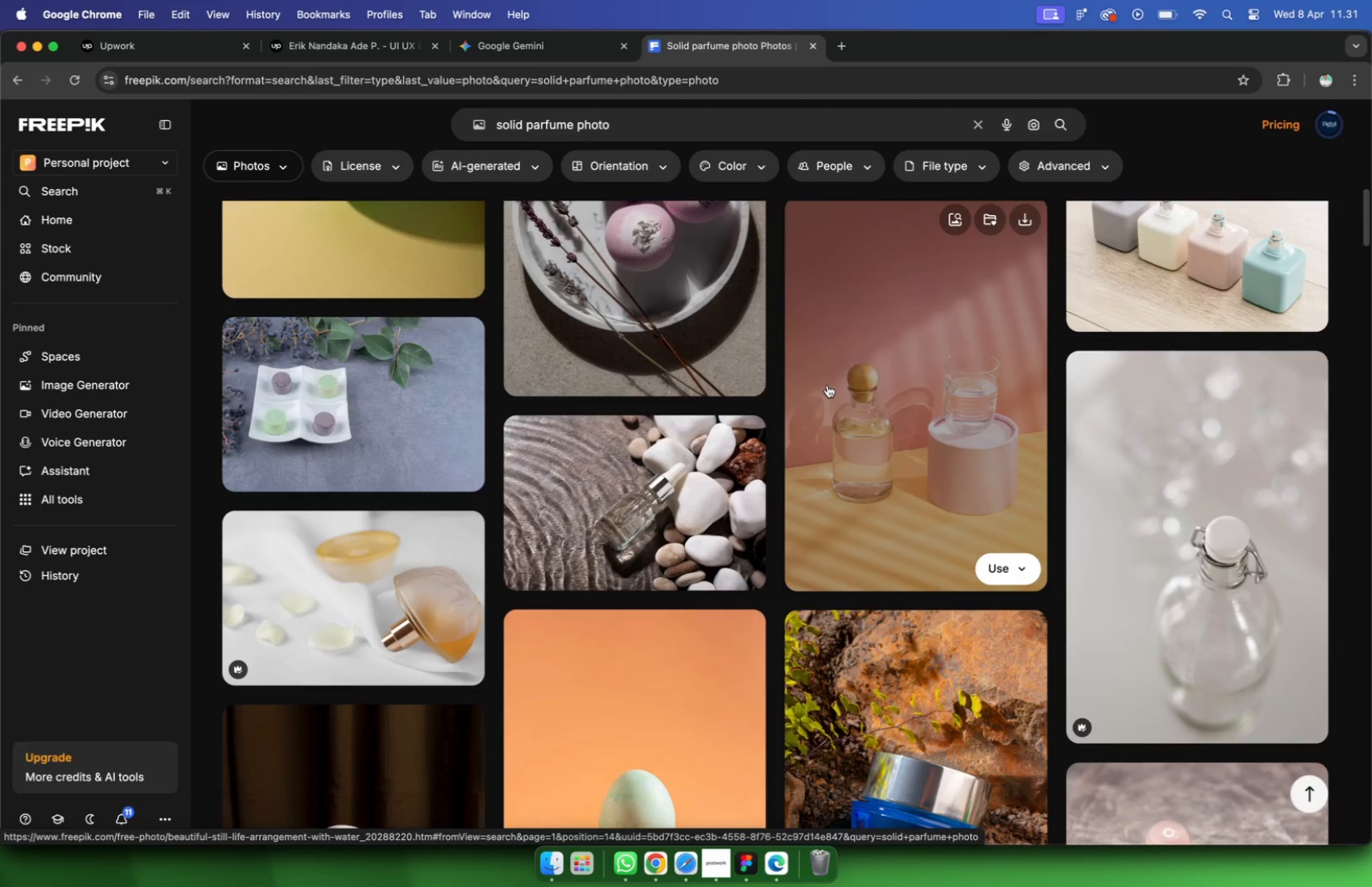 
left_click_drag(start_coordinate=[642, 118], to_coordinate=[584, 123])
 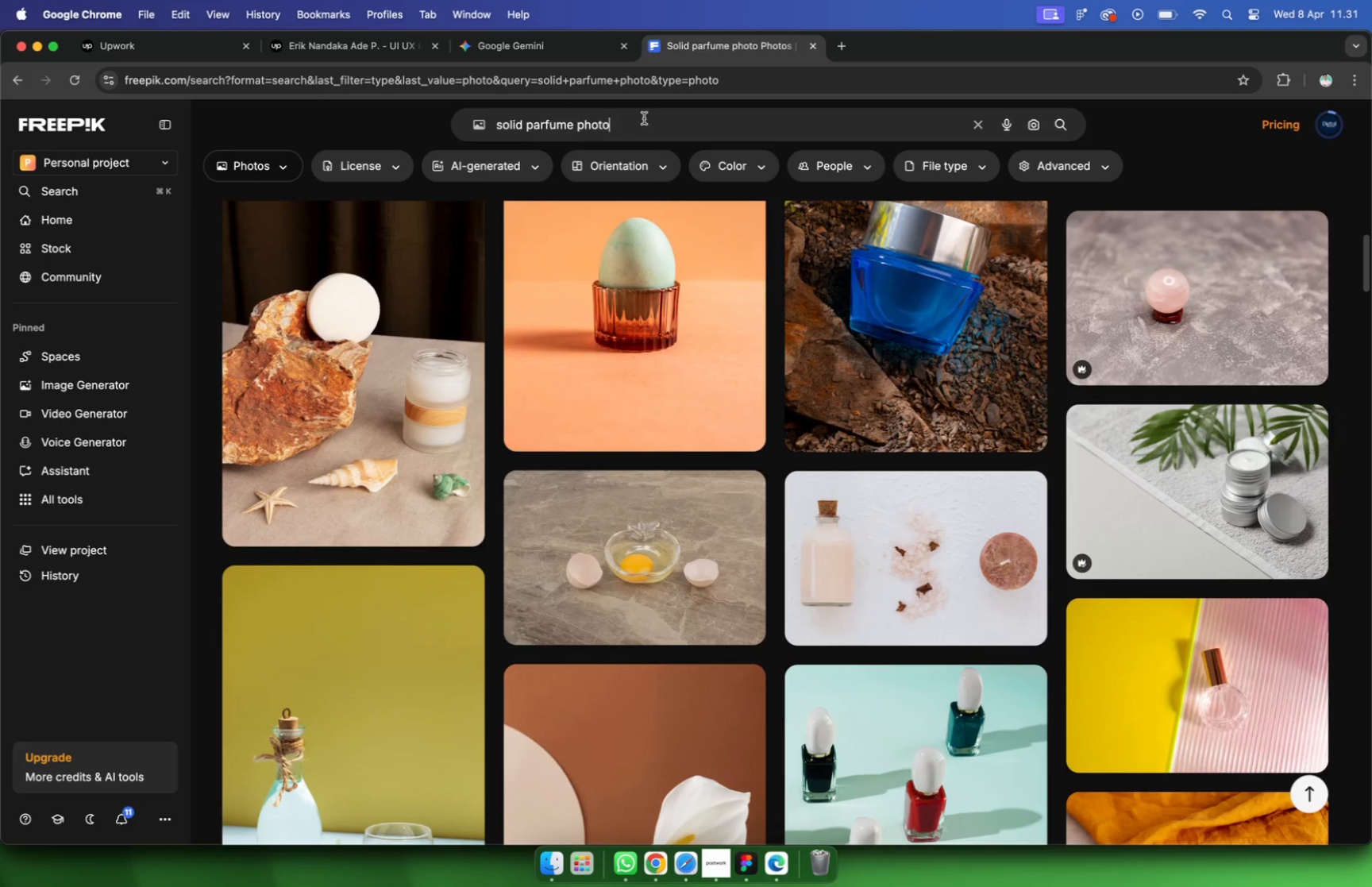 
key(Backspace)
key(Backspace)
type(product photo)
 